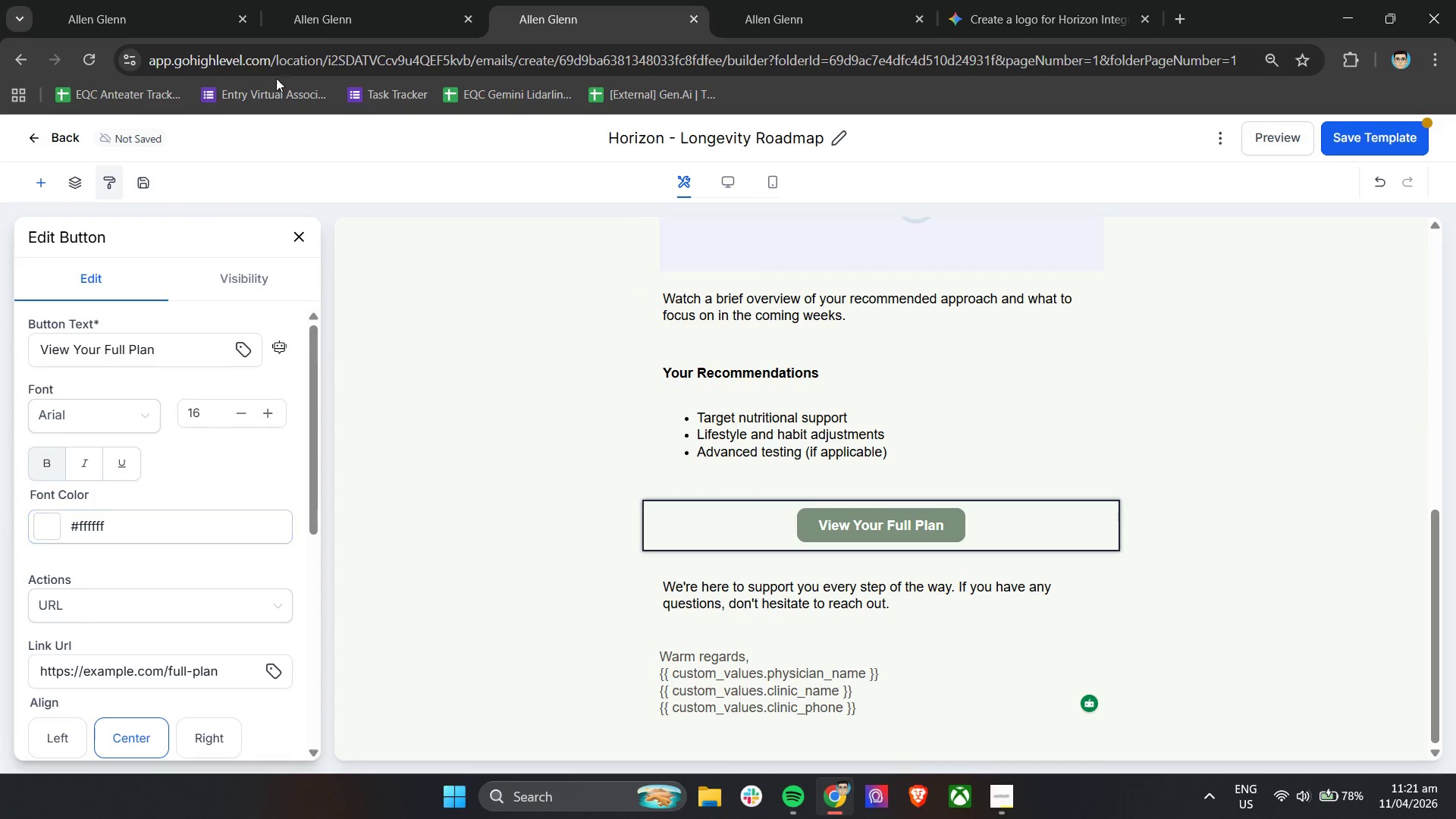 
left_click([347, 0])
 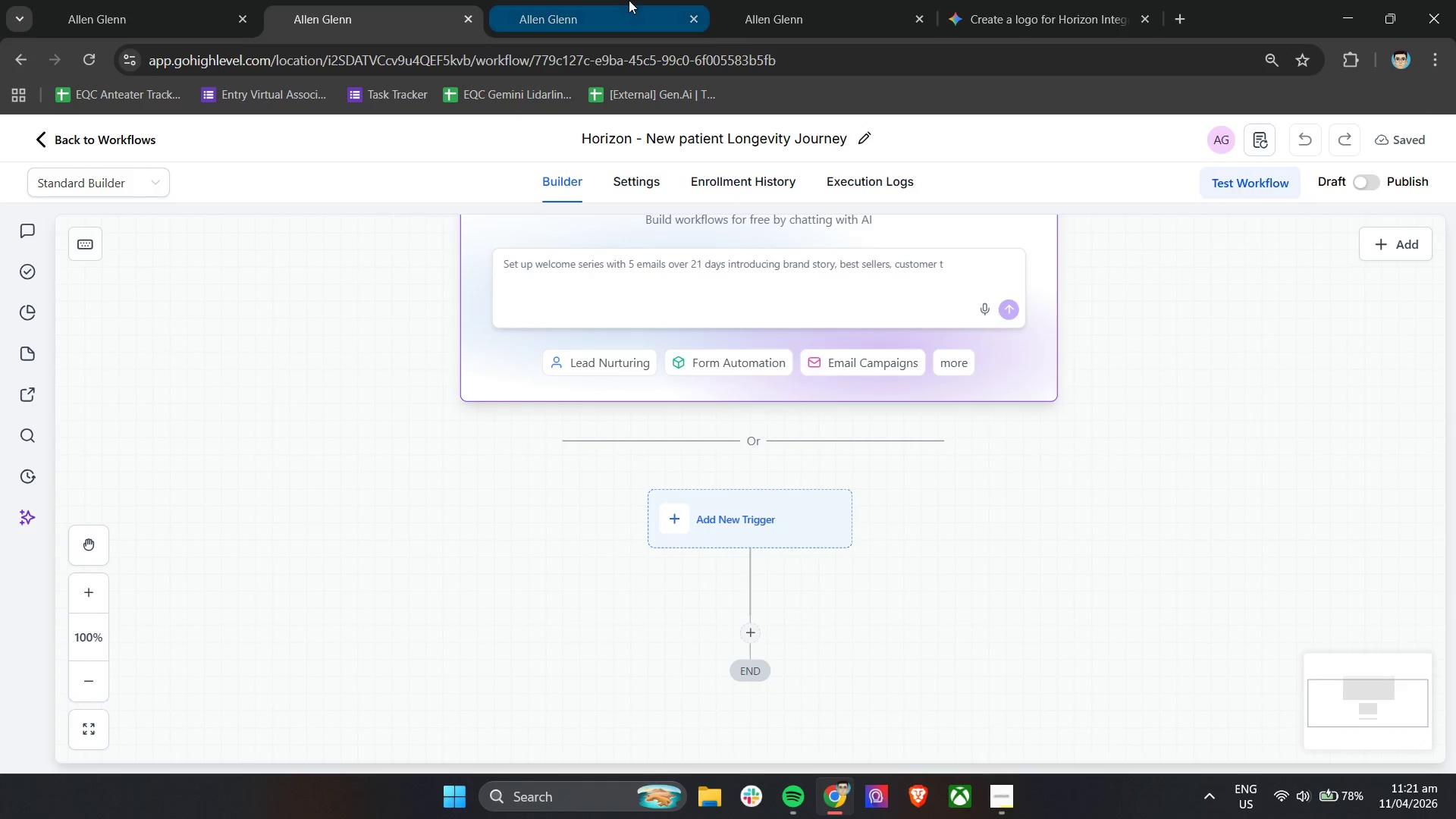 
double_click([739, 0])
 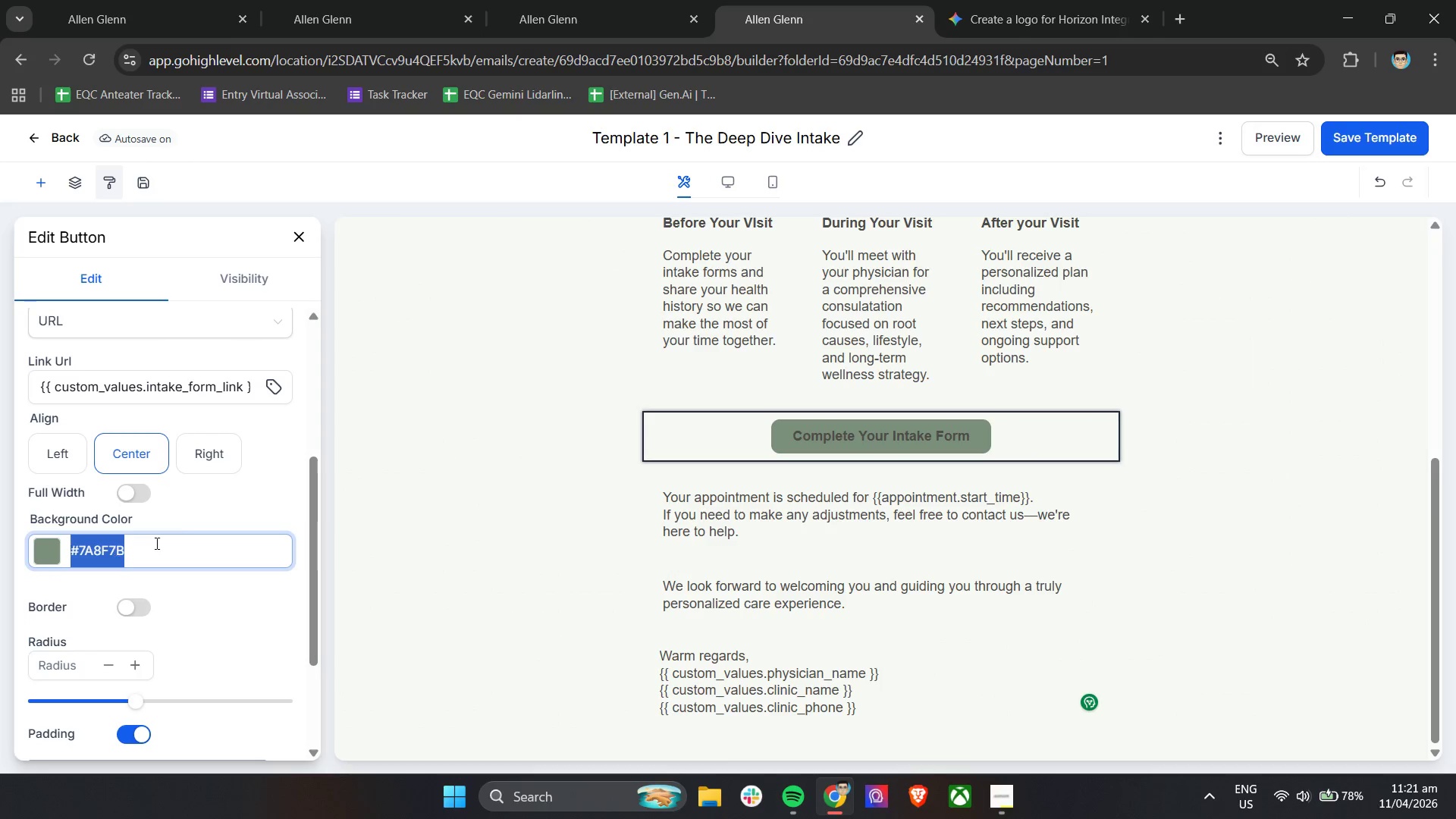 
scroll: coordinate [162, 455], scroll_direction: up, amount: 6.0
 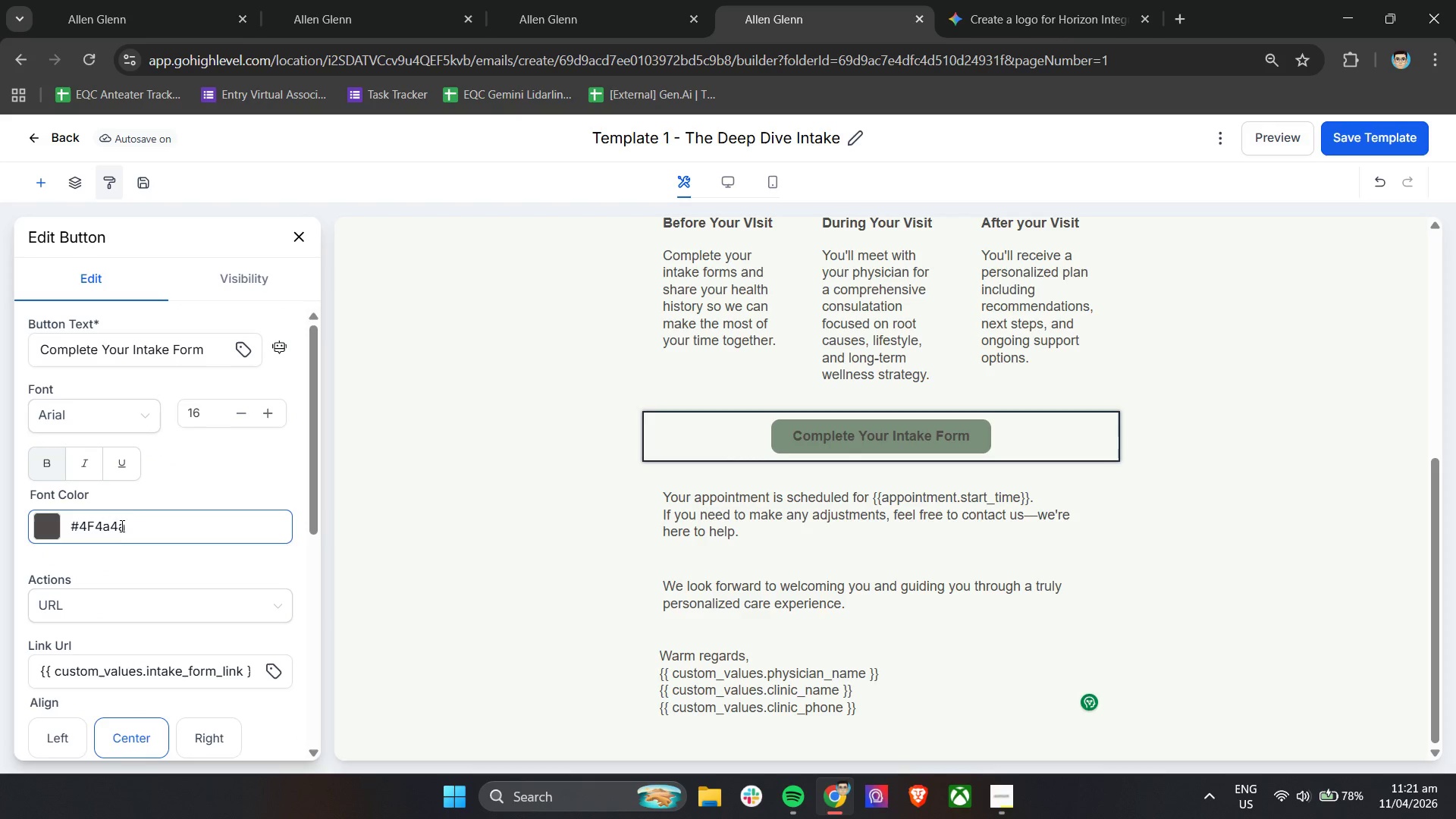 
left_click([133, 526])
 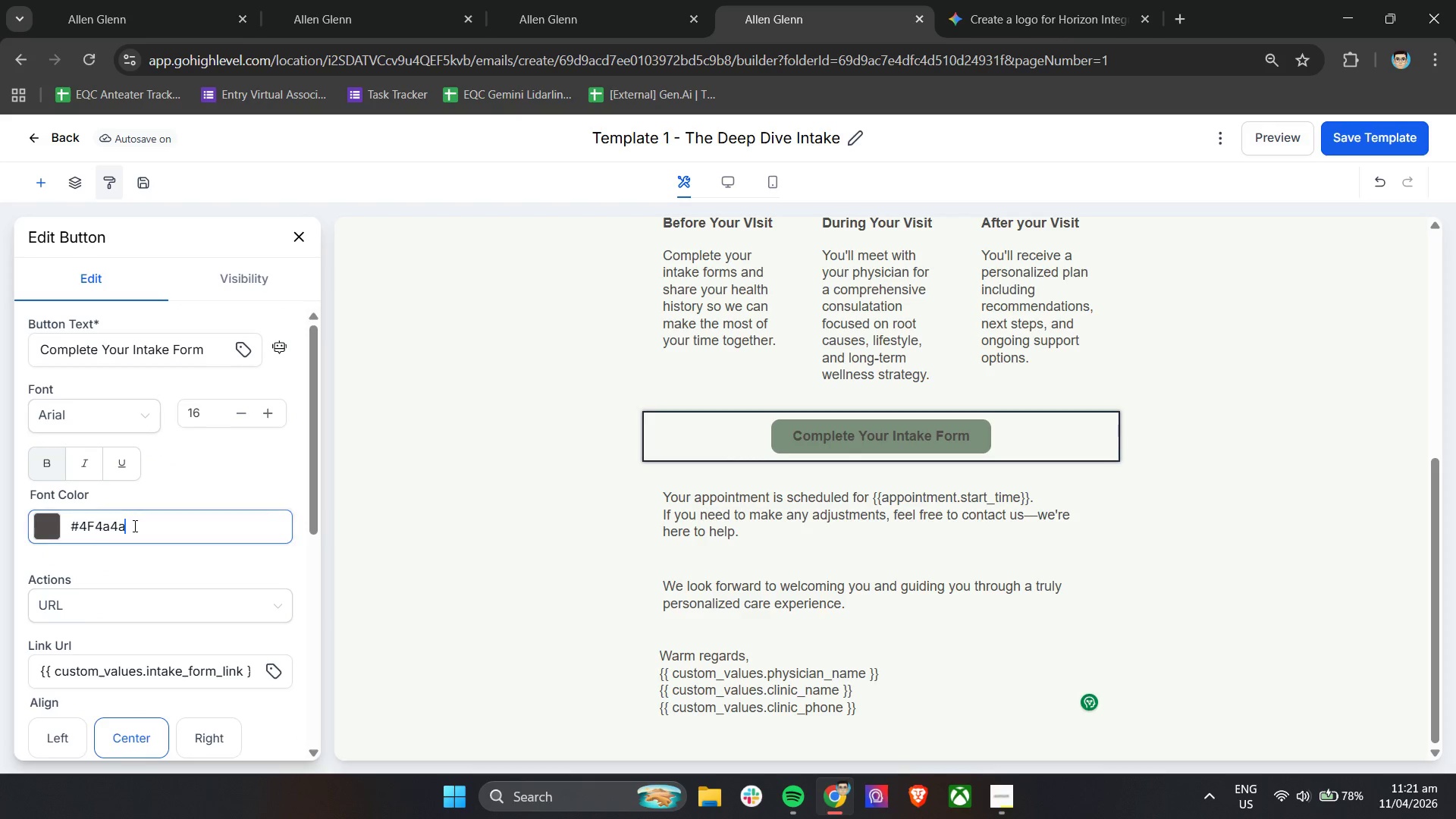 
key(Control+A)
 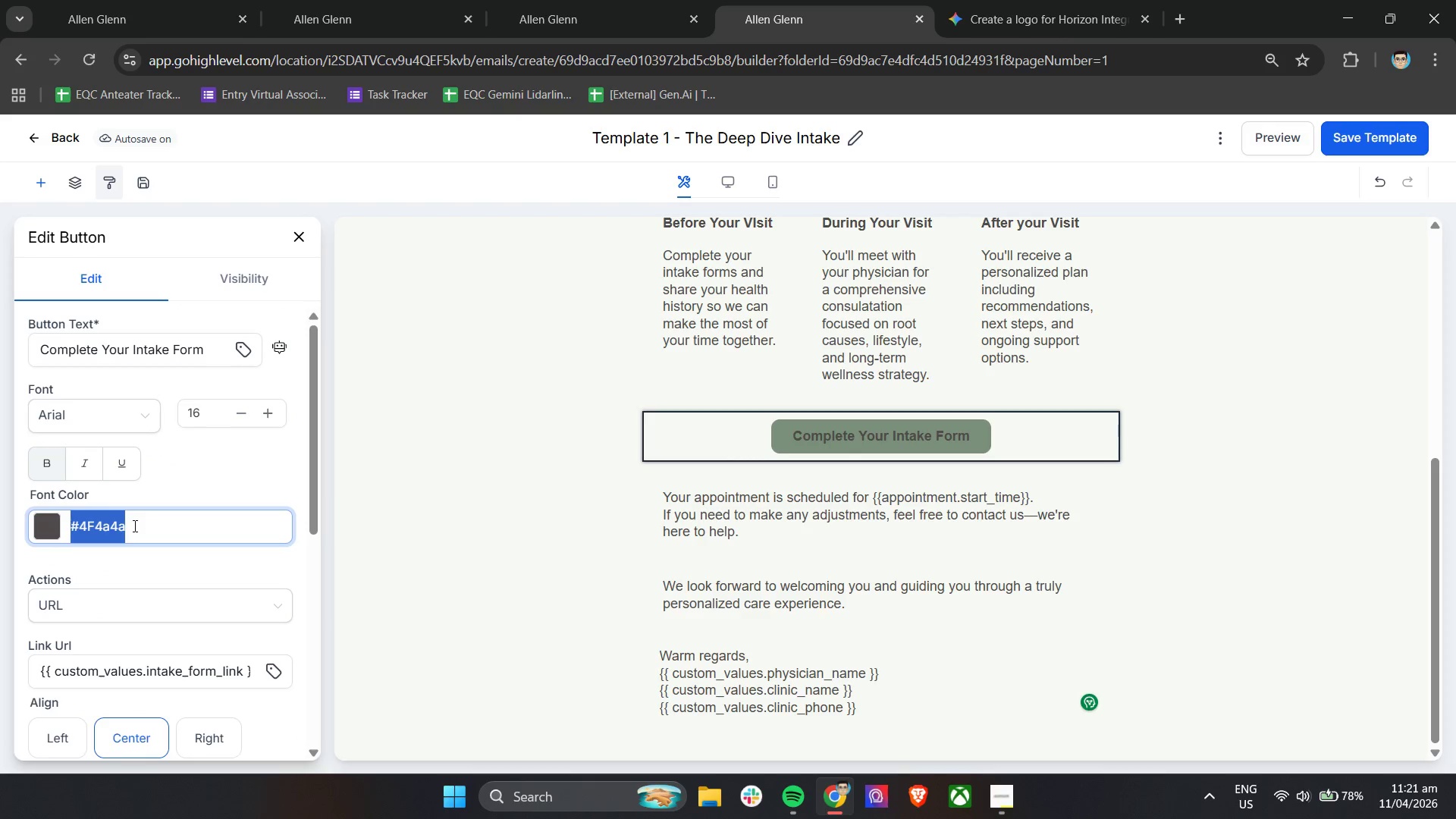 
key(Control+C)
 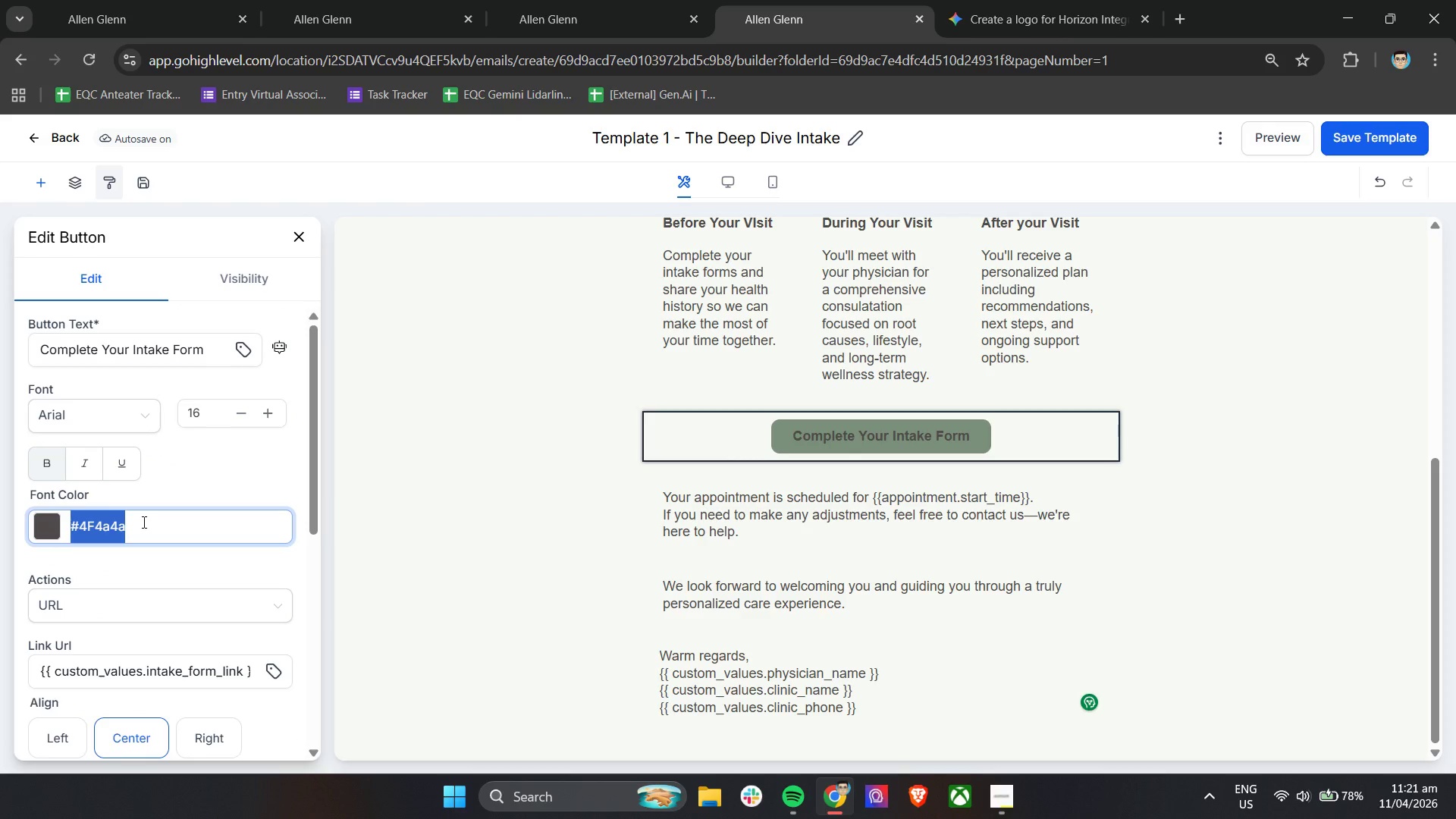 
key(Control+C)
 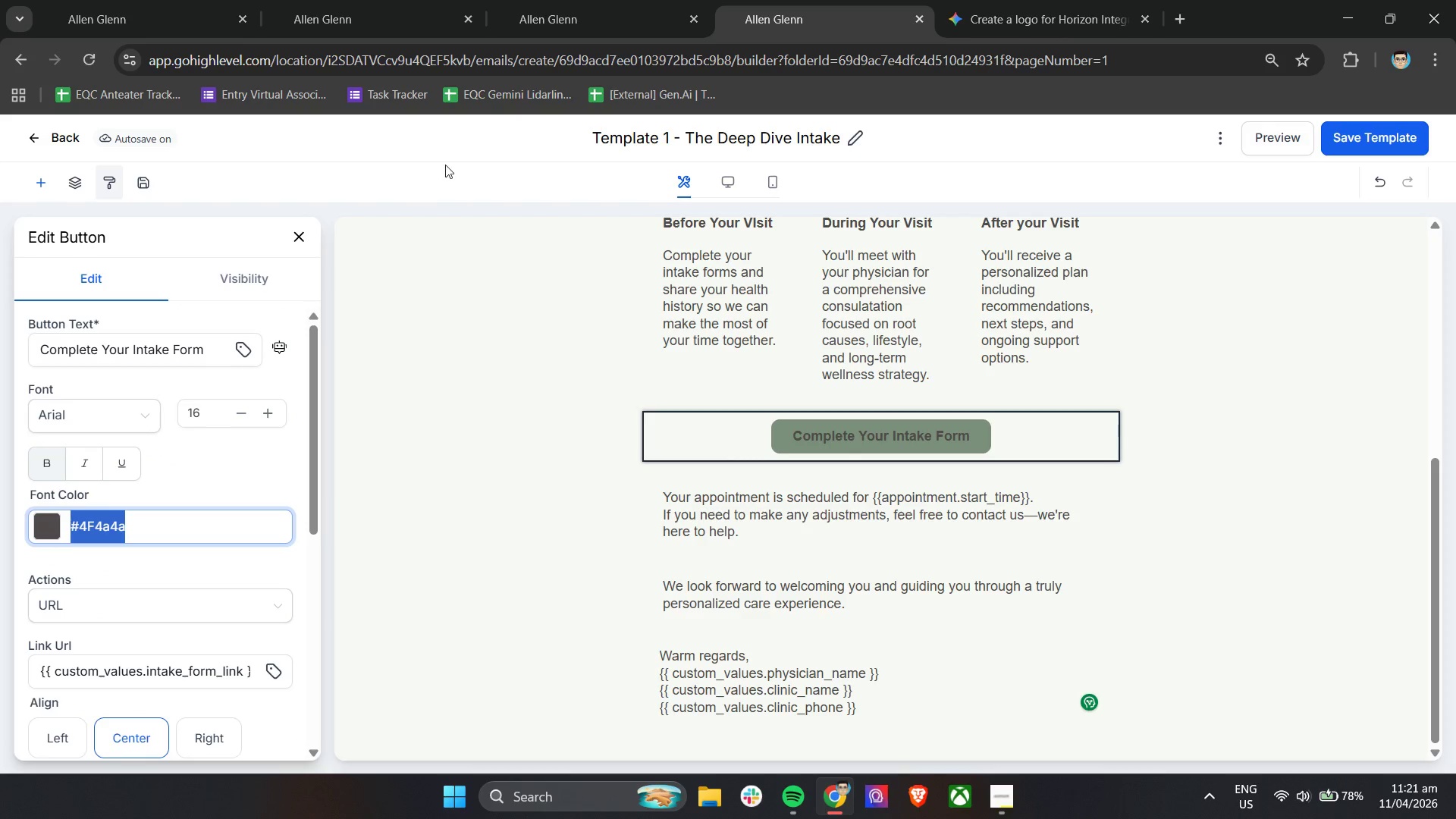 
key(Control+C)
 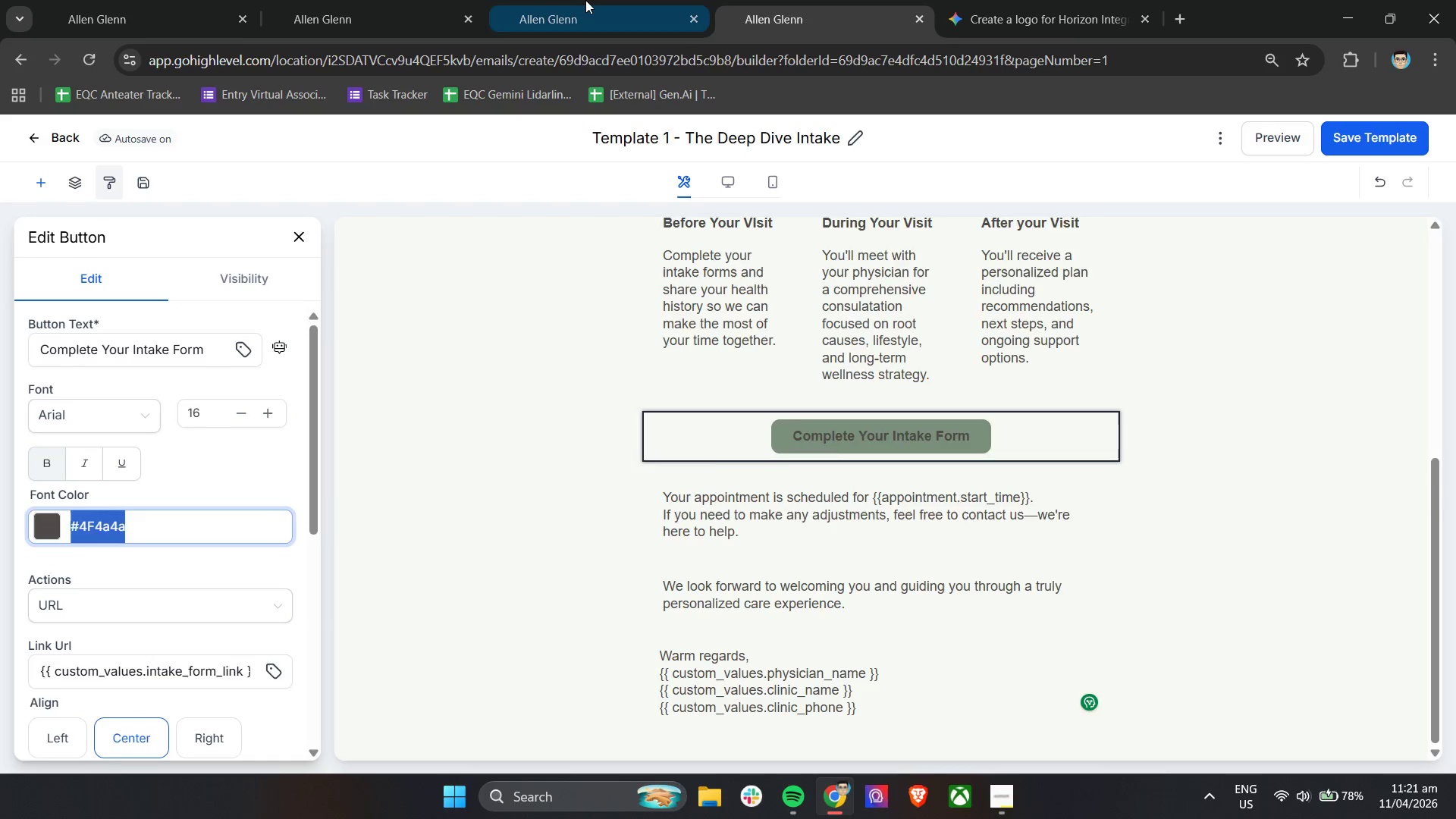 
double_click([585, 0])
 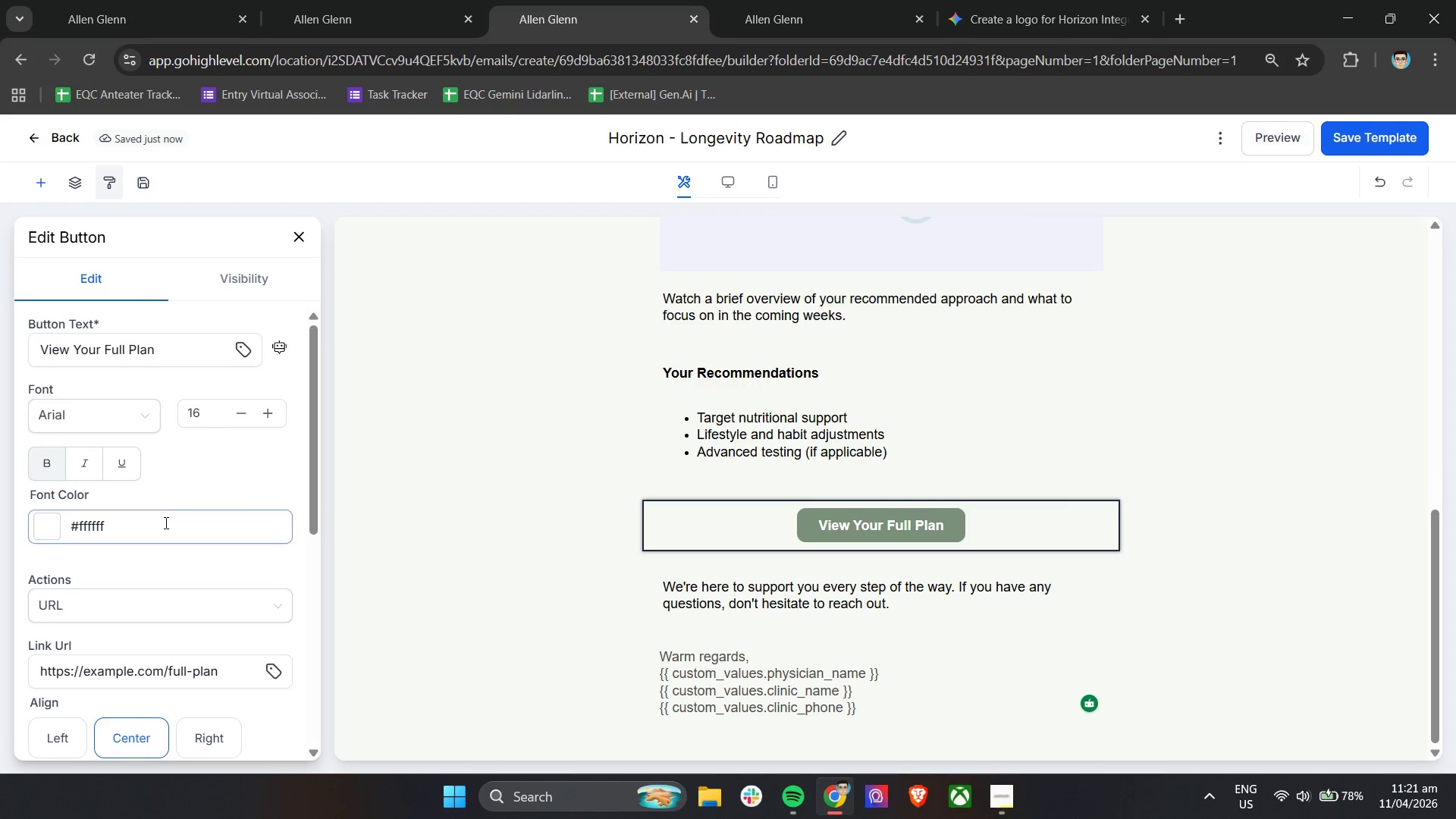 
left_click([161, 524])
 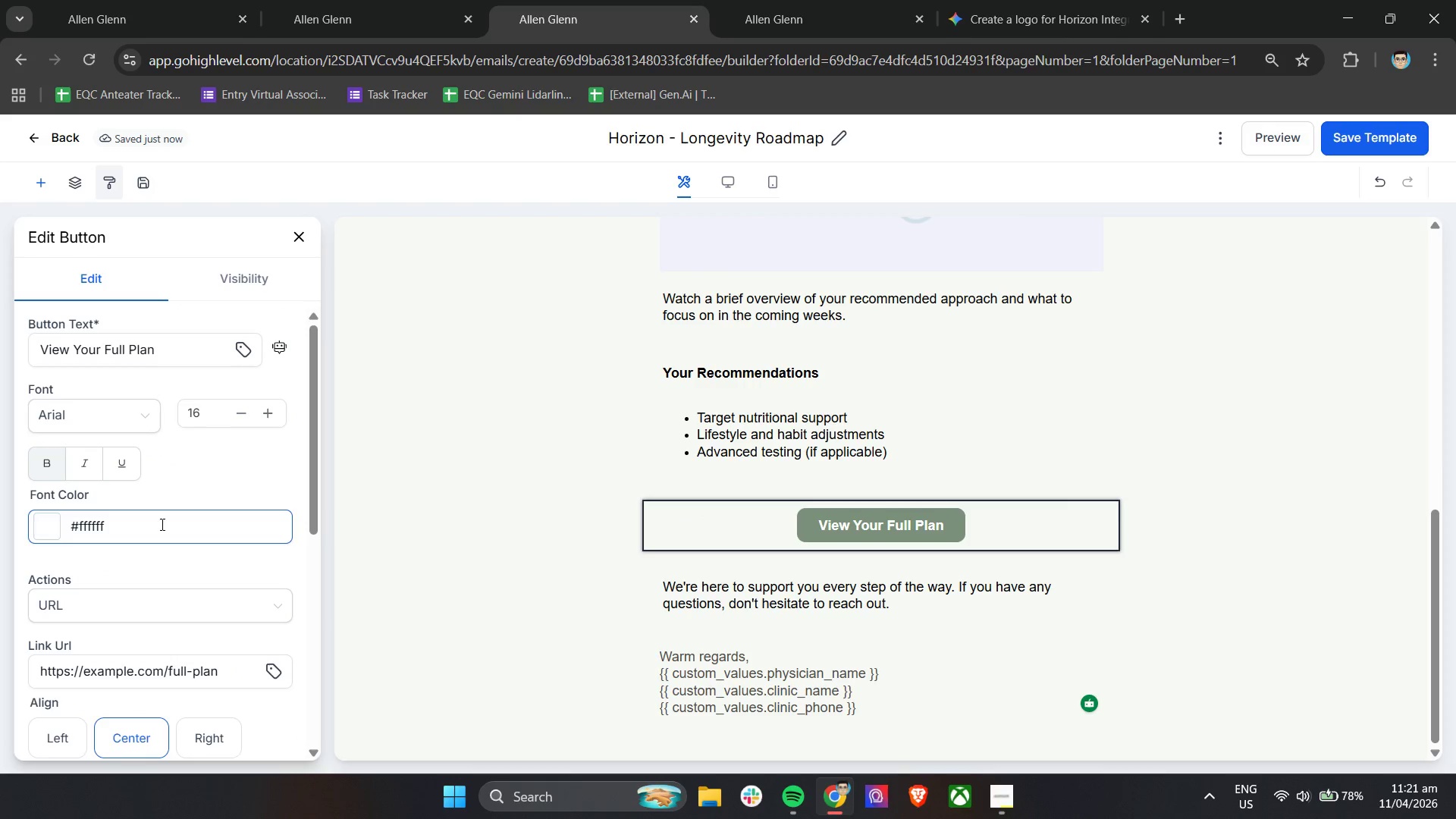 
key(Control+A)
 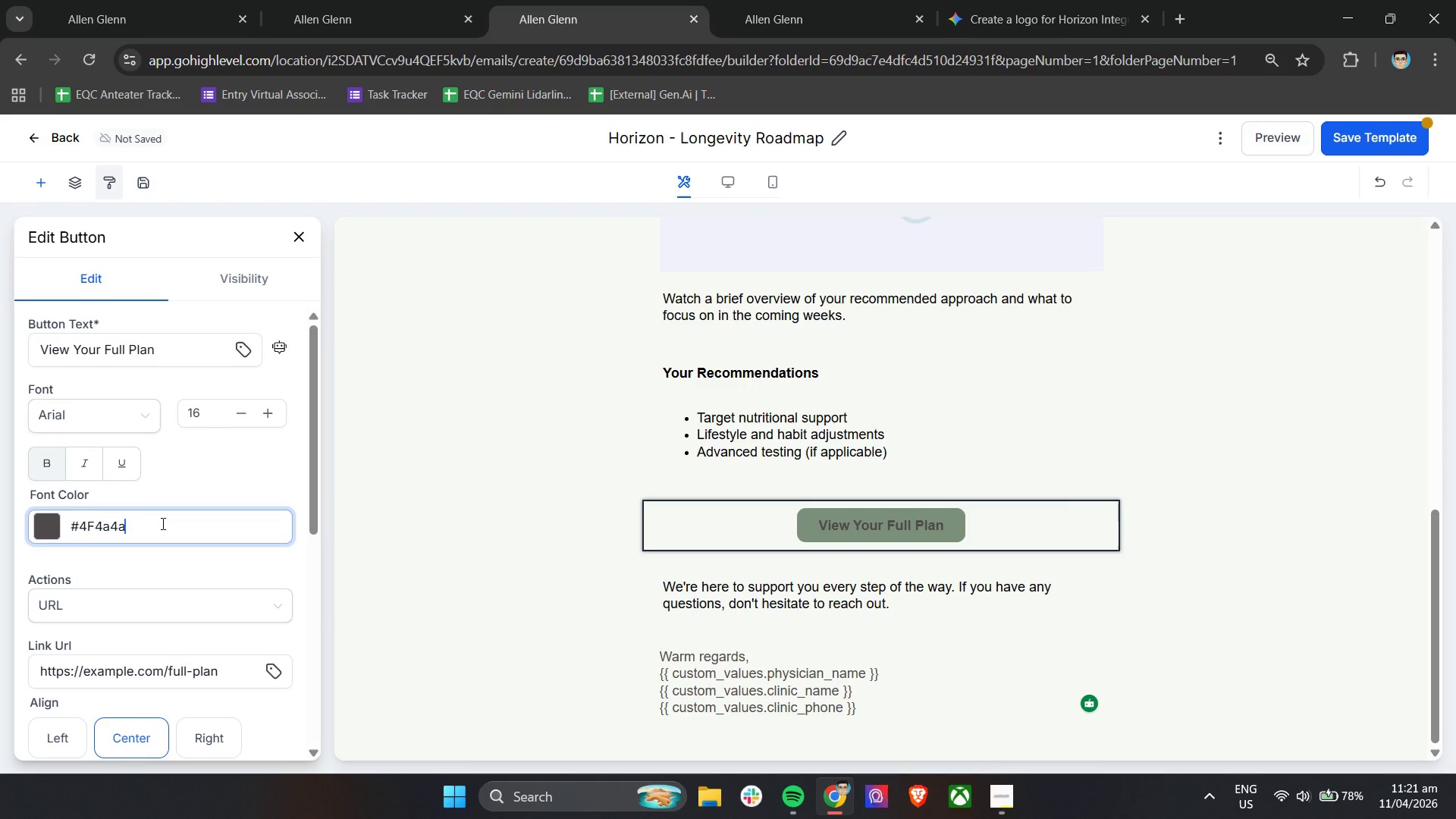 
key(Control+V)
 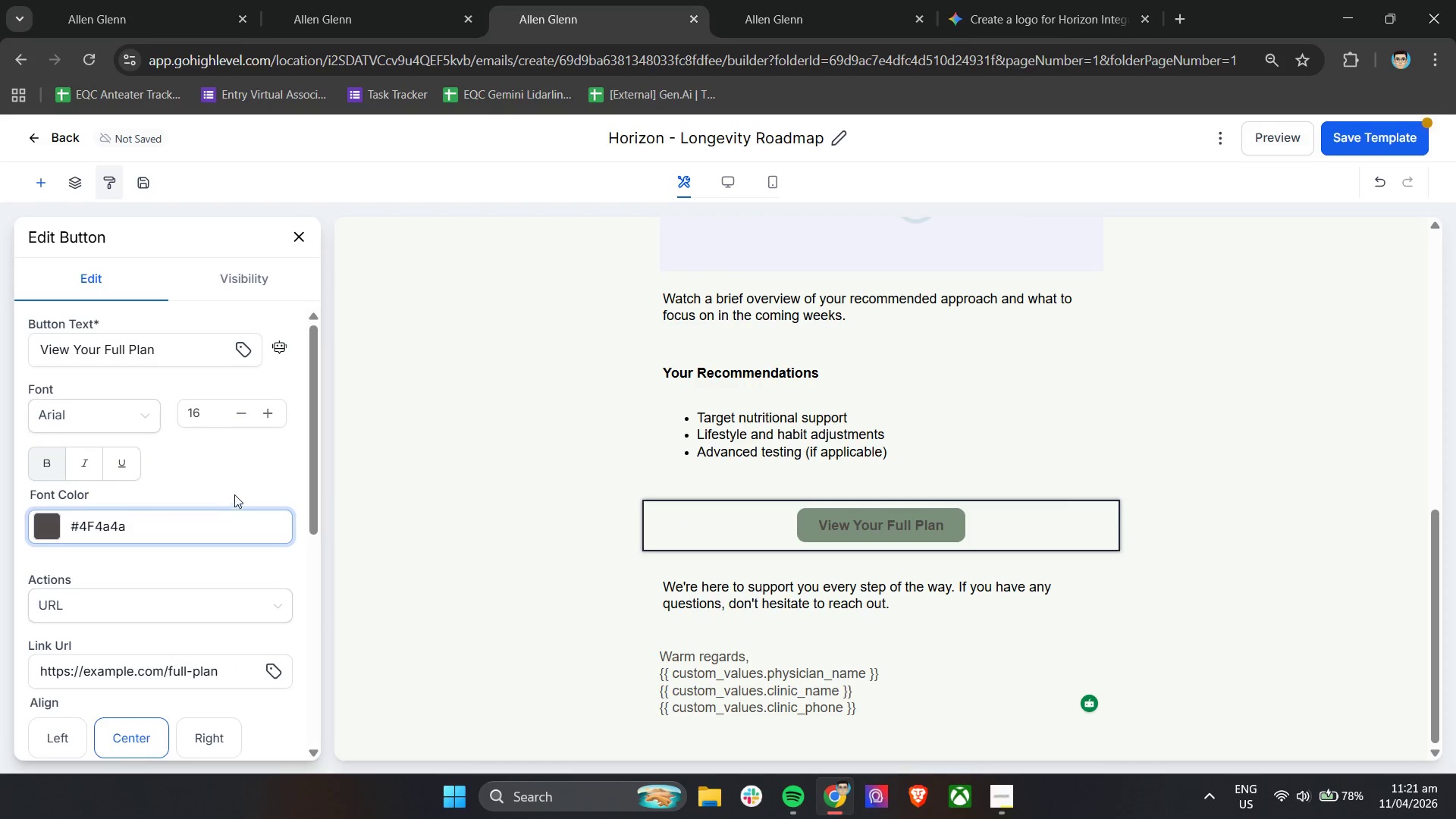 
left_click([239, 488])
 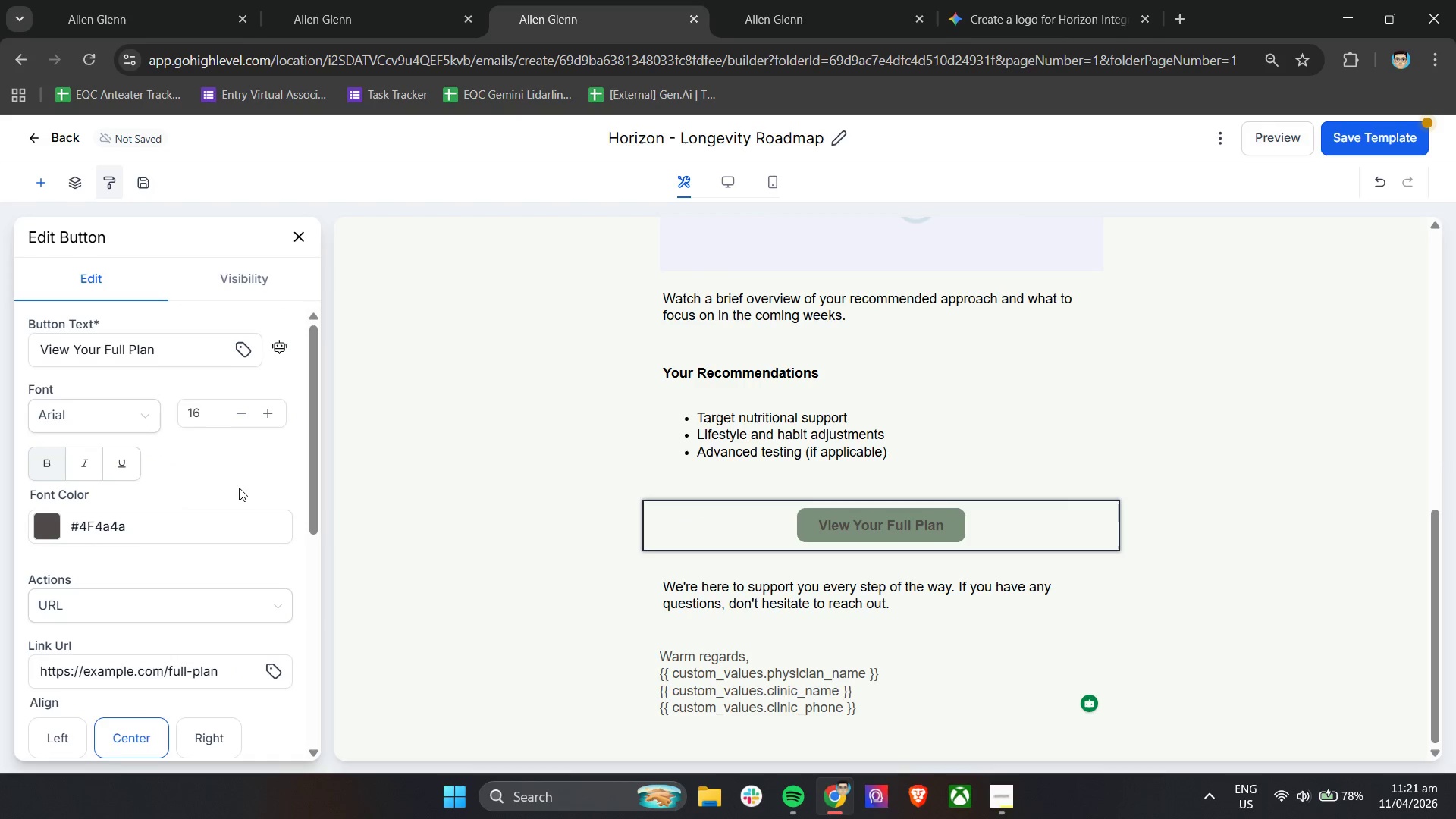 
scroll: coordinate [236, 495], scroll_direction: down, amount: 6.0
 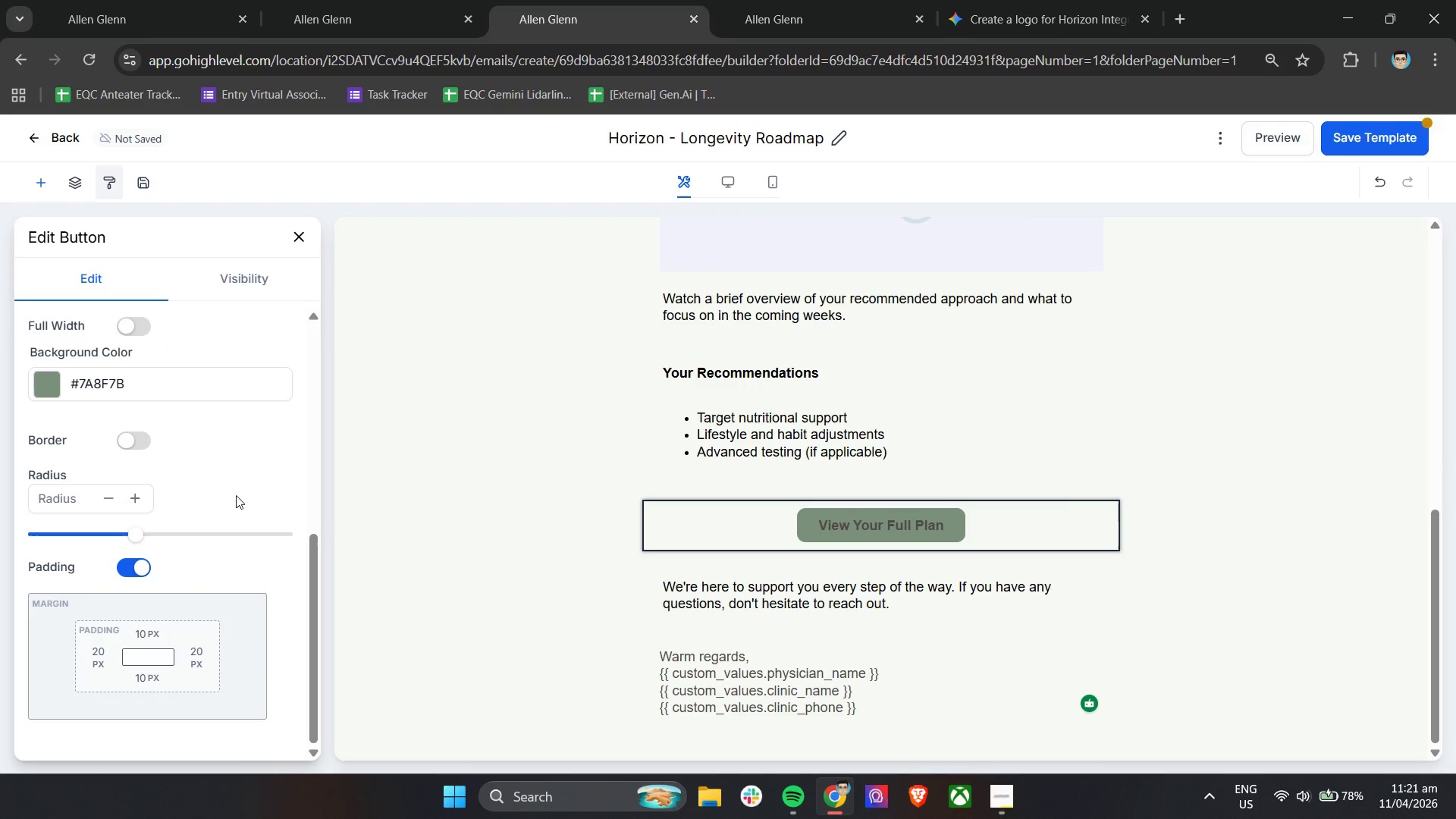 
scroll: coordinate [236, 495], scroll_direction: up, amount: 11.0
 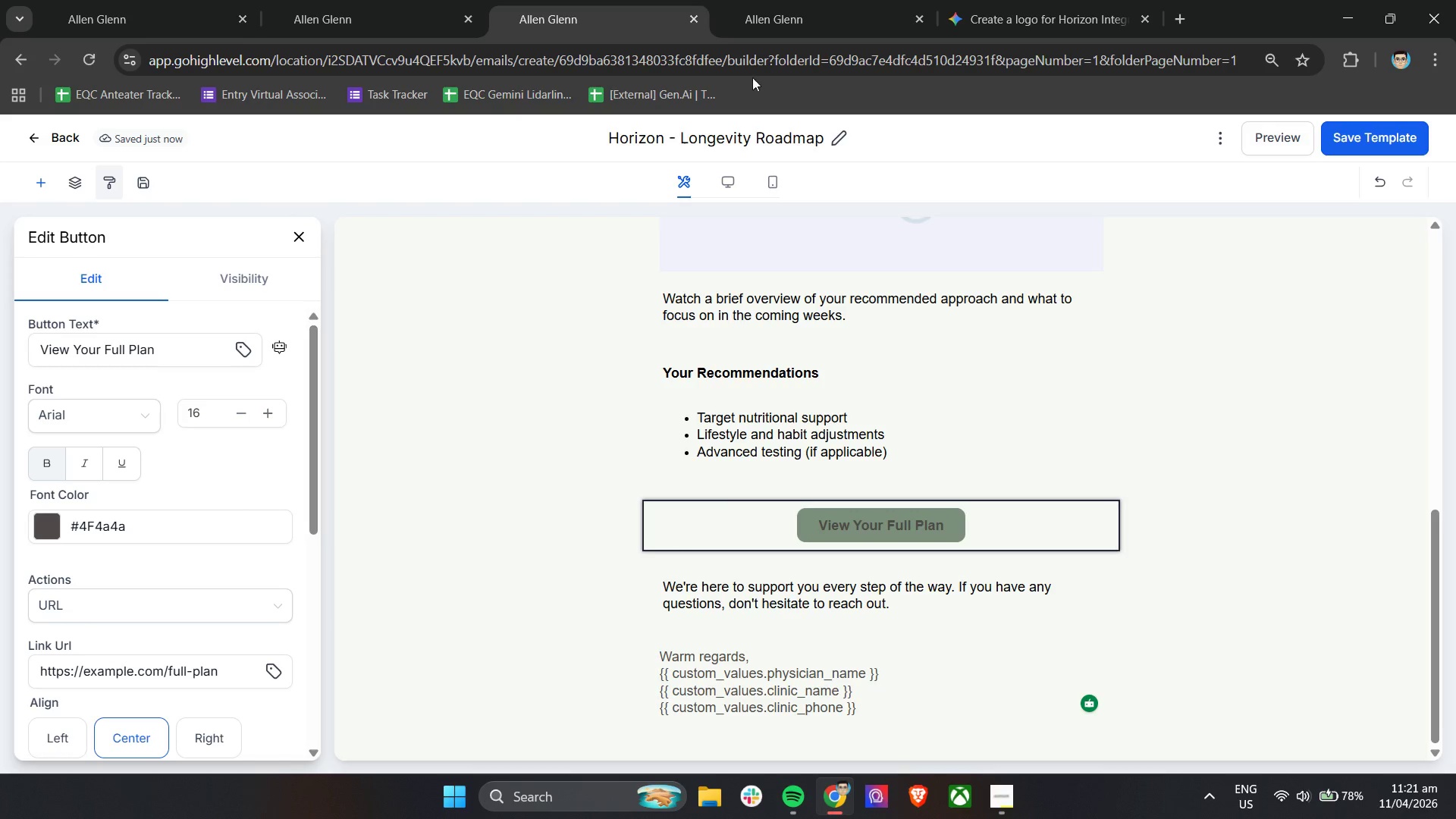 
left_click([846, 21])
 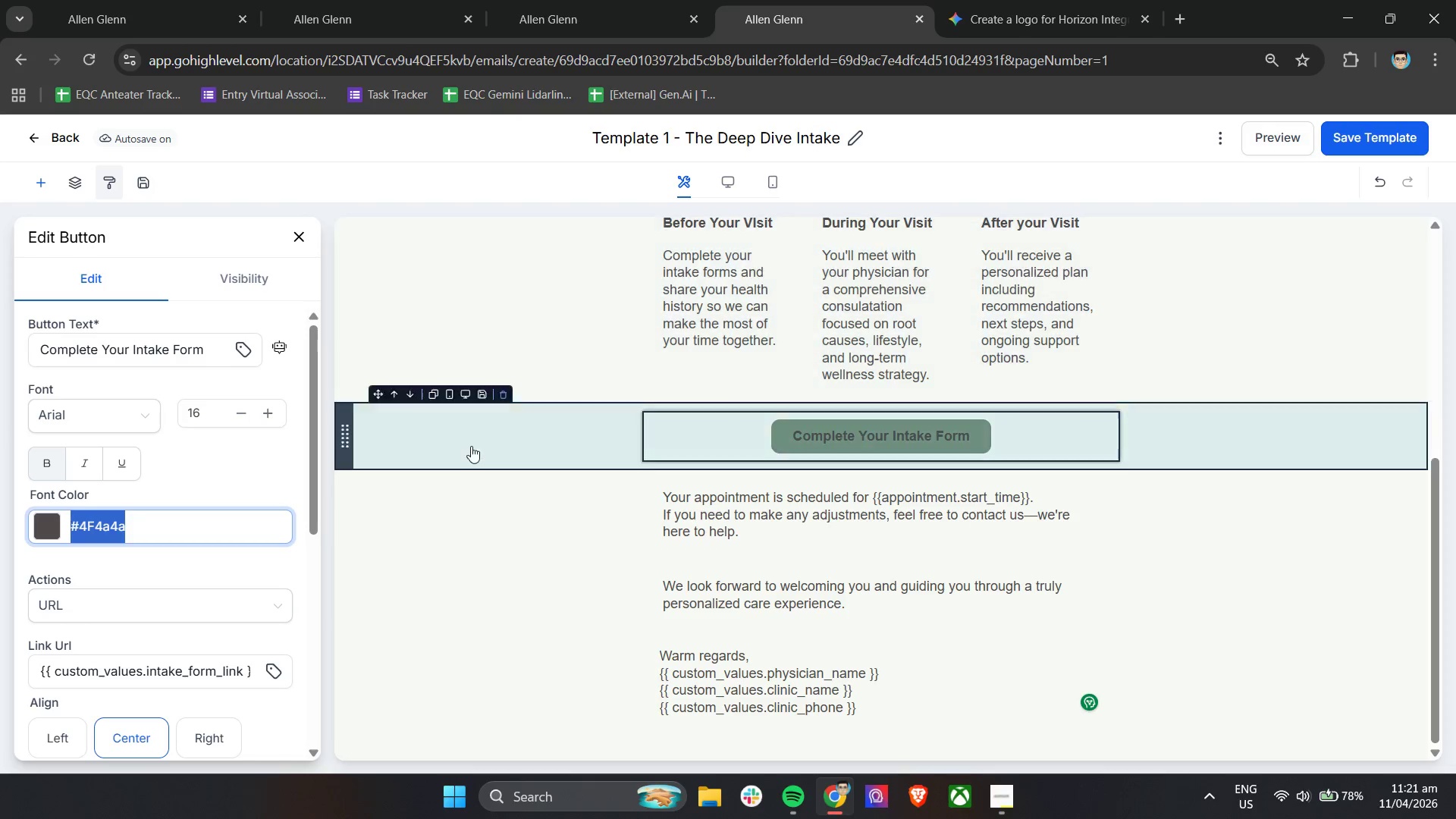 
scroll: coordinate [1228, 566], scroll_direction: down, amount: 10.0
 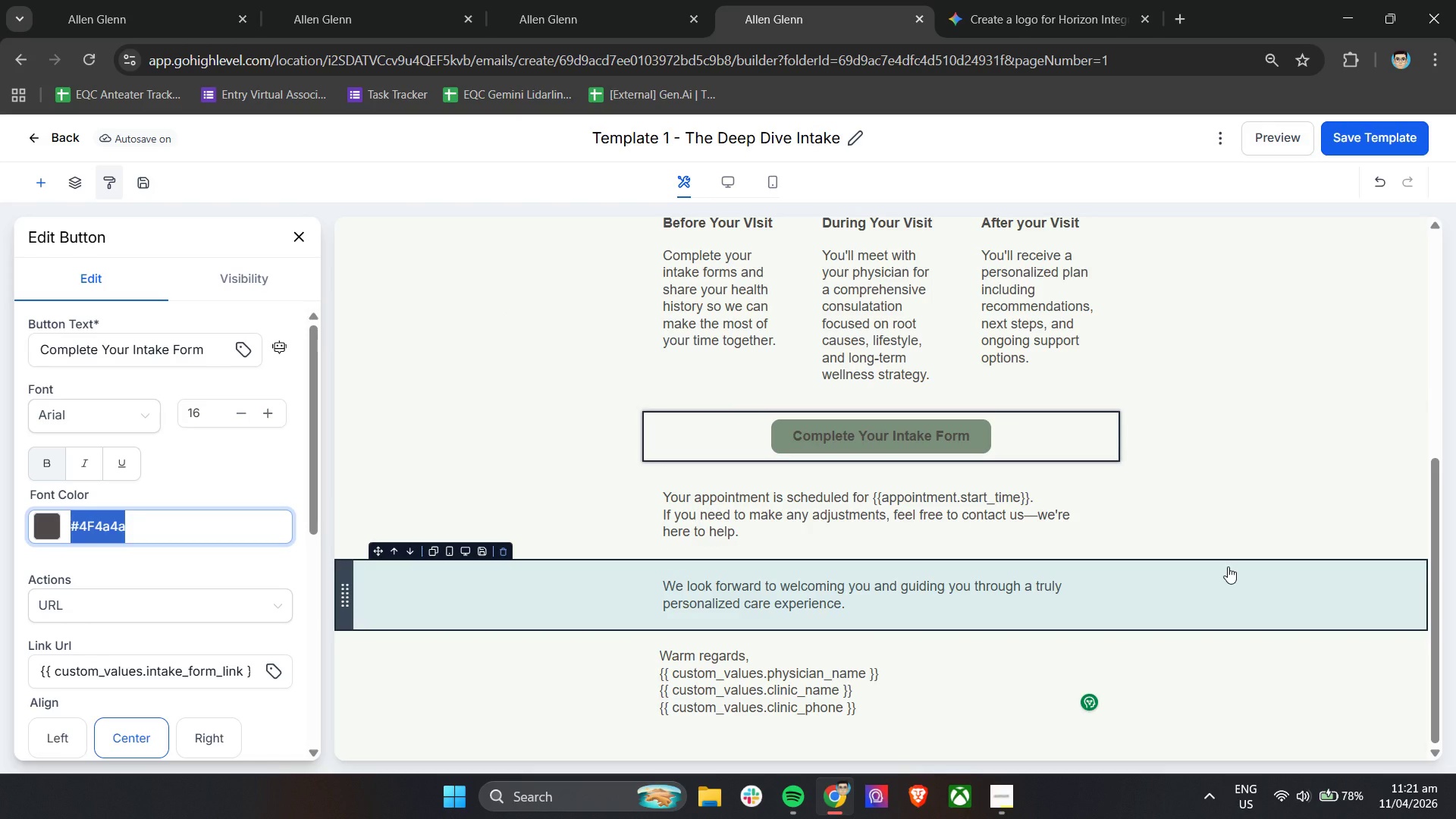 
scroll: coordinate [1228, 566], scroll_direction: up, amount: 10.0
 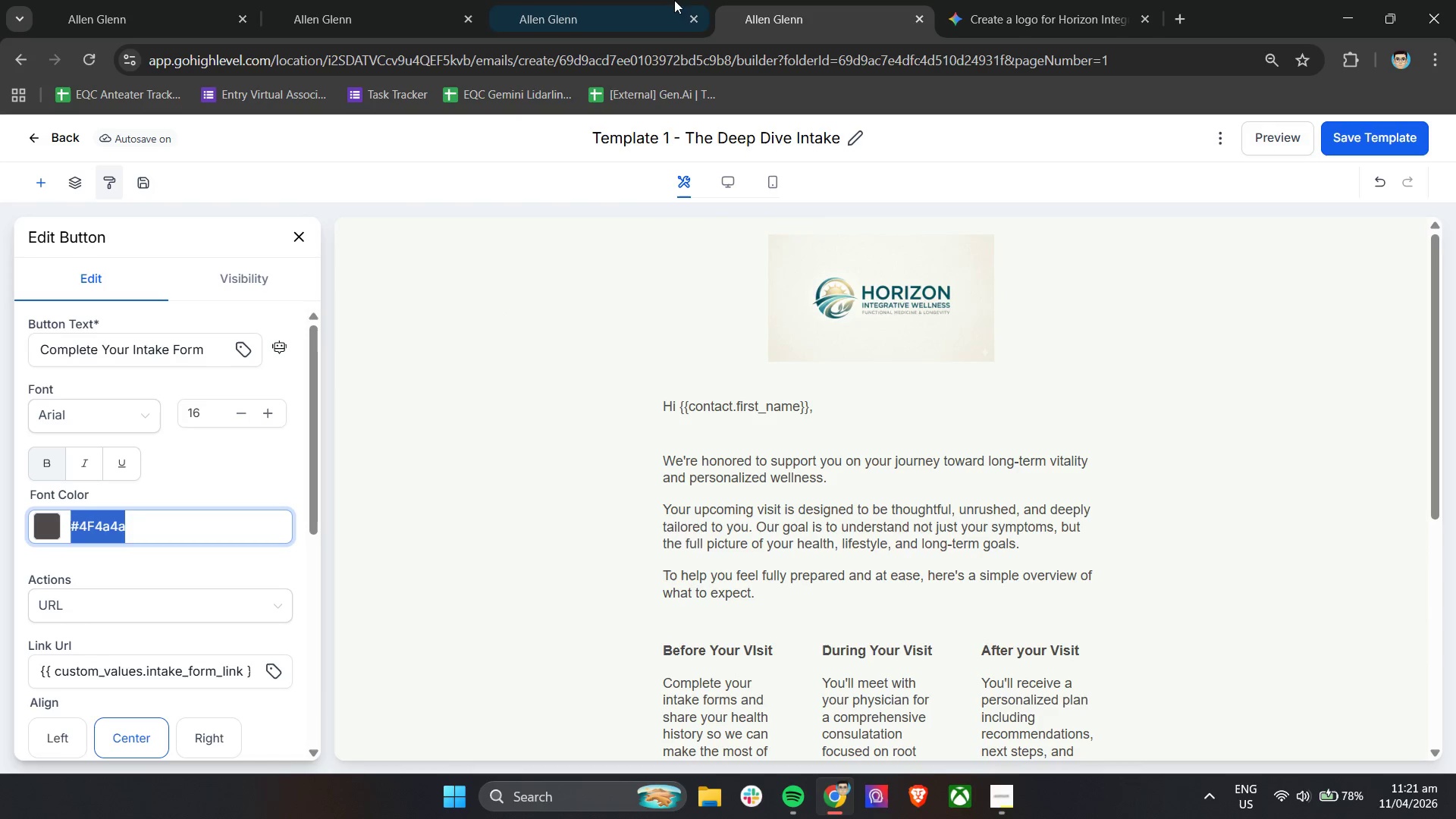 
left_click([589, 0])
 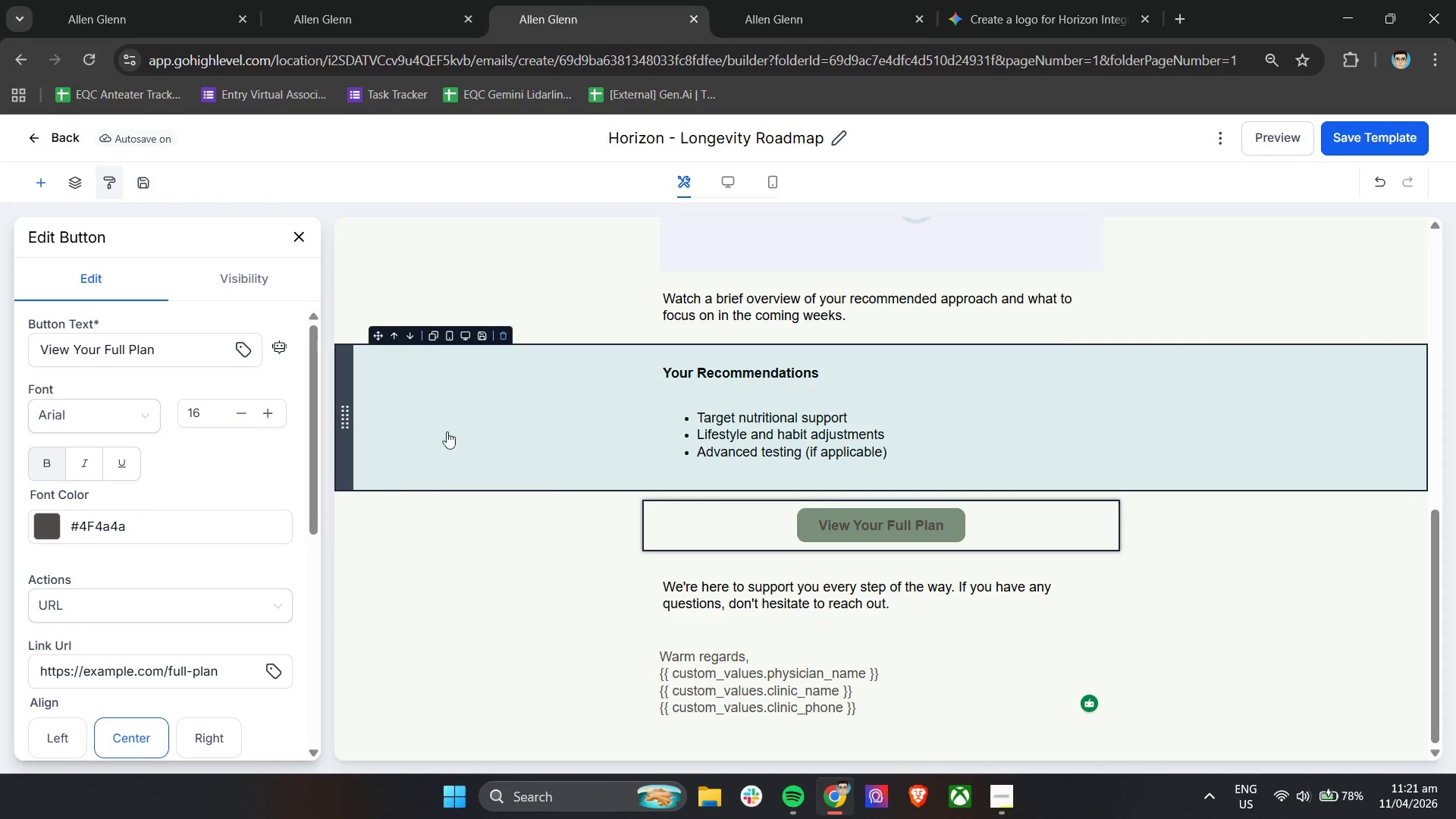 
scroll: coordinate [767, 516], scroll_direction: up, amount: 13.0
 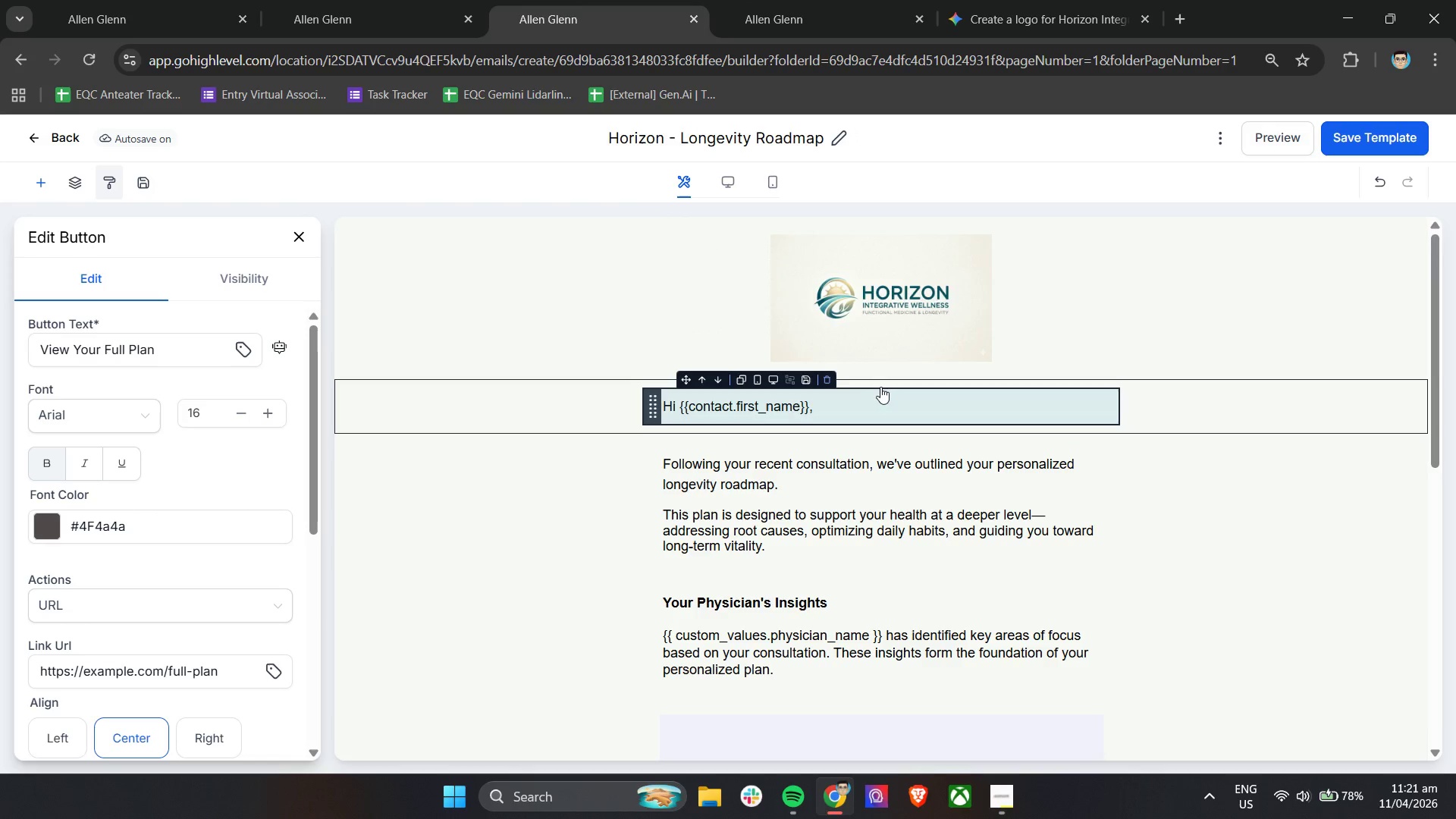 
left_click([881, 389])
 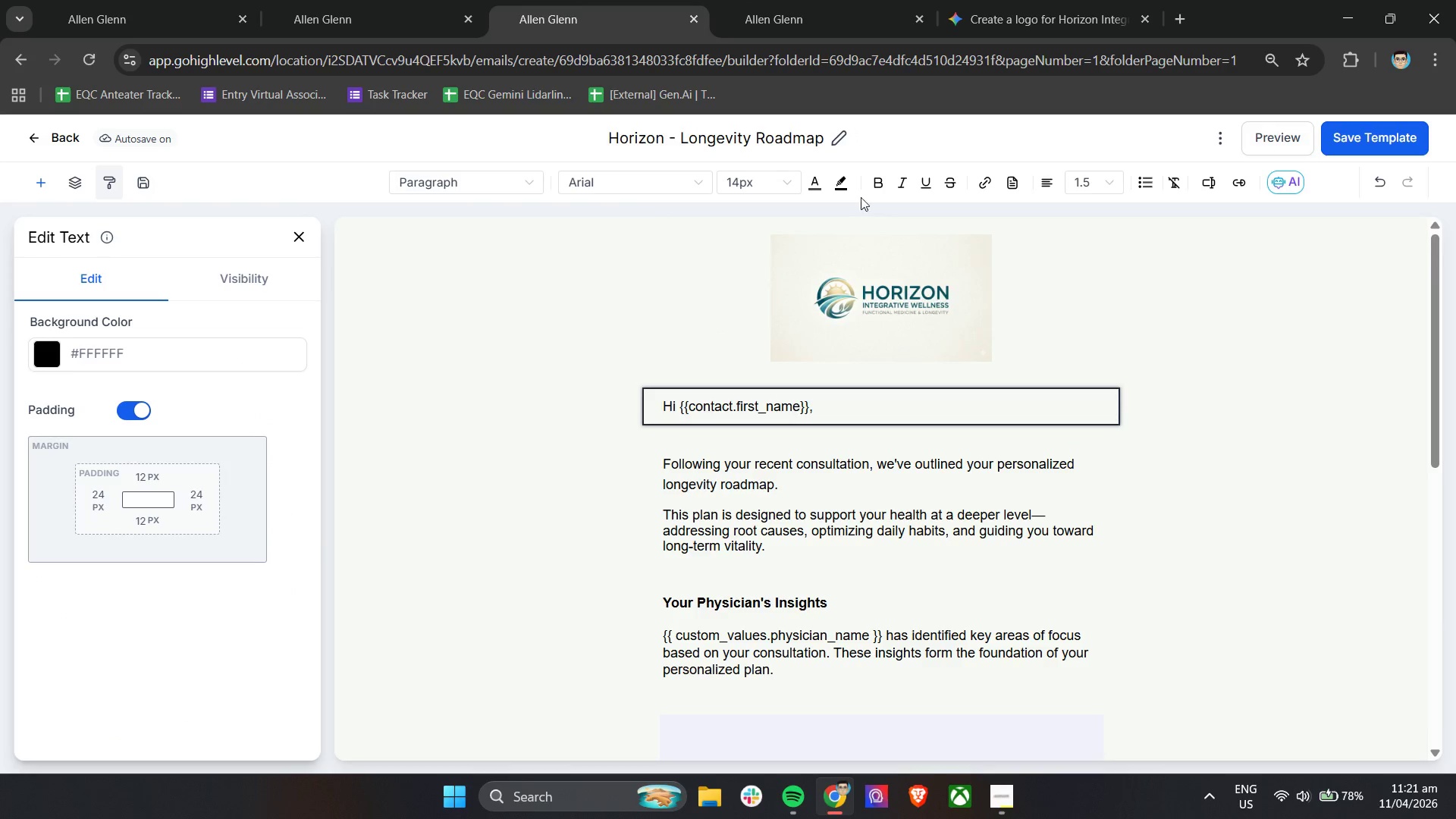 
left_click([814, 183])
 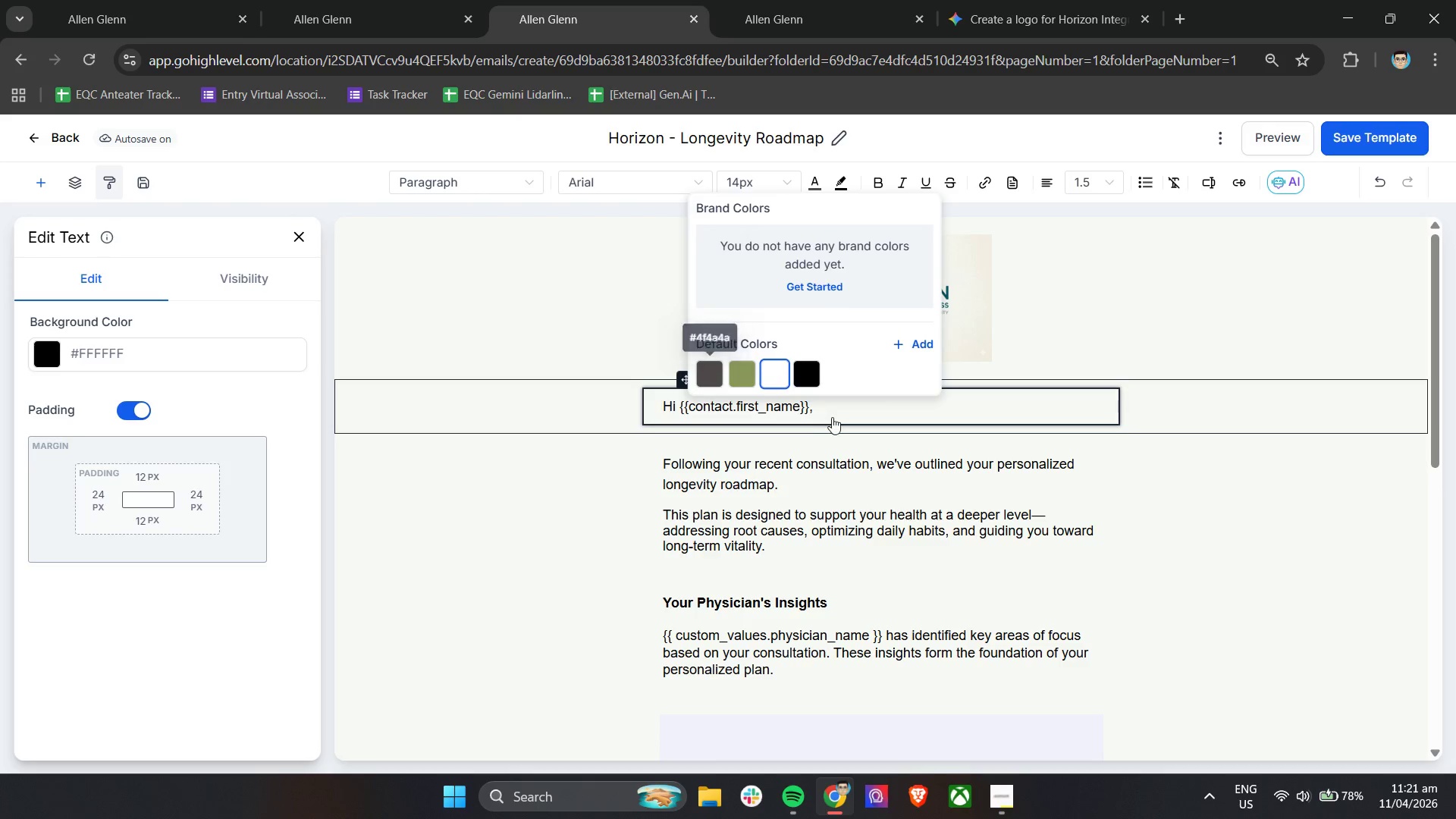 
left_click([843, 410])
 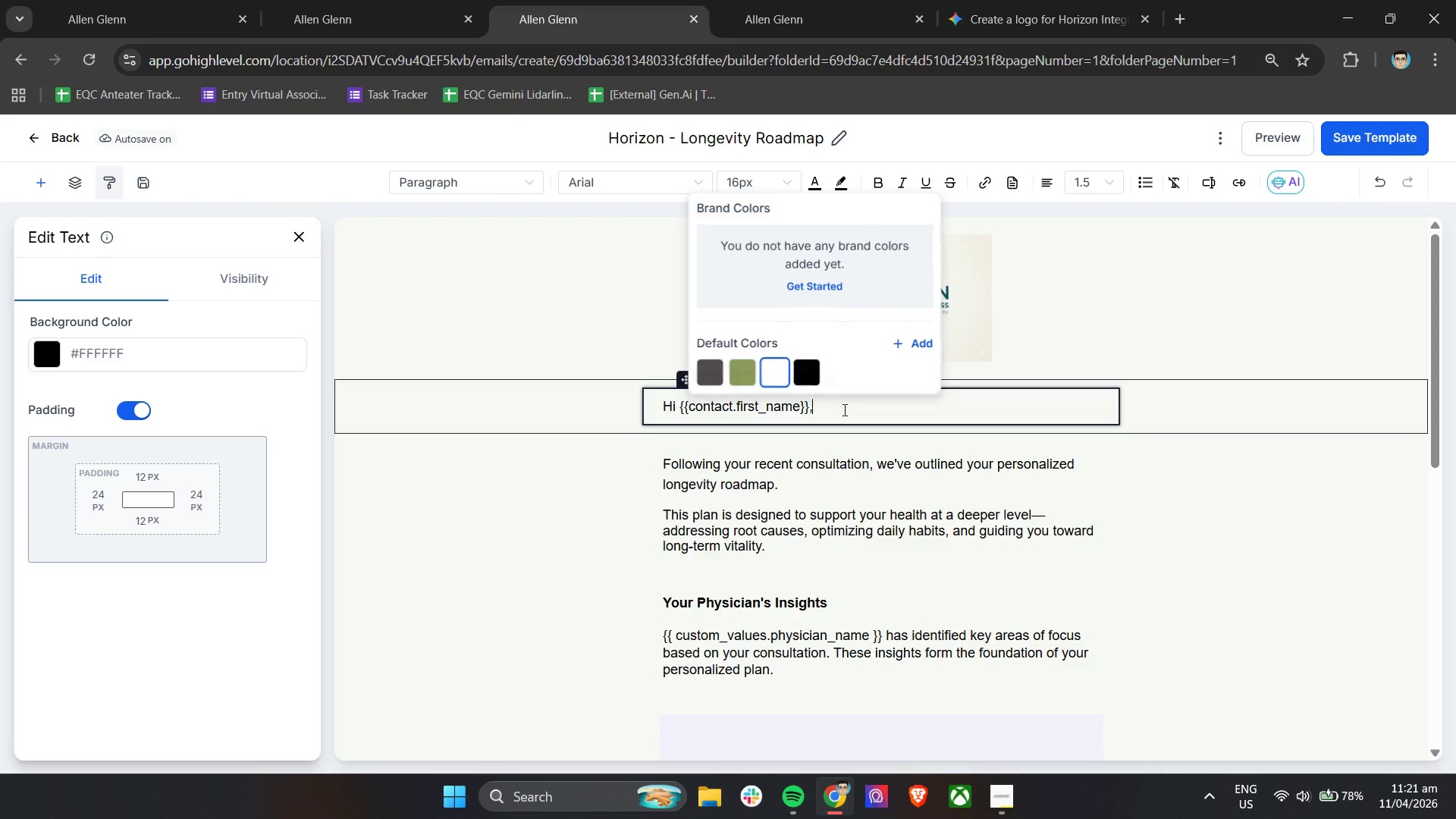 
key(Control+A)
 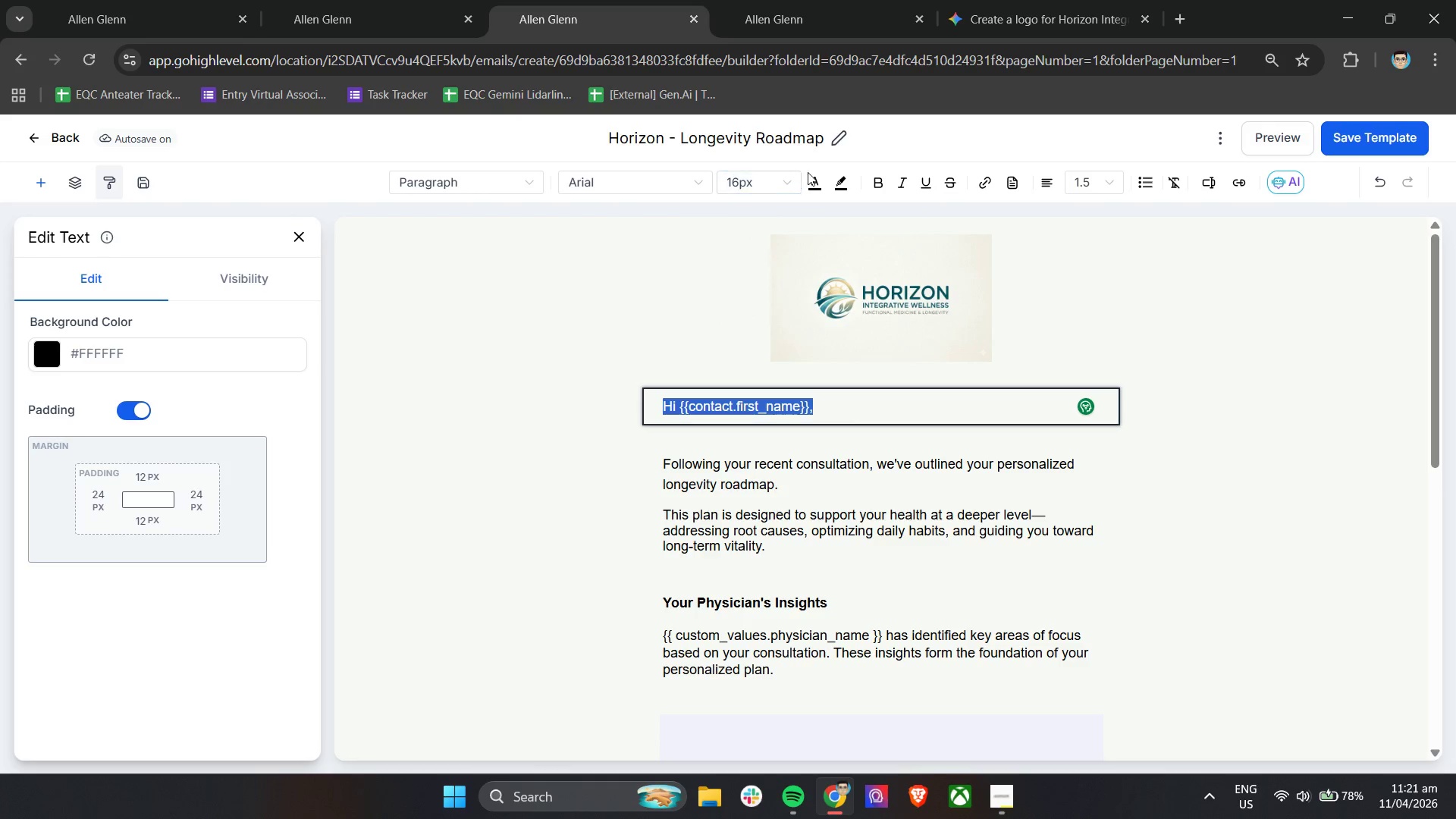 
left_click([814, 178])
 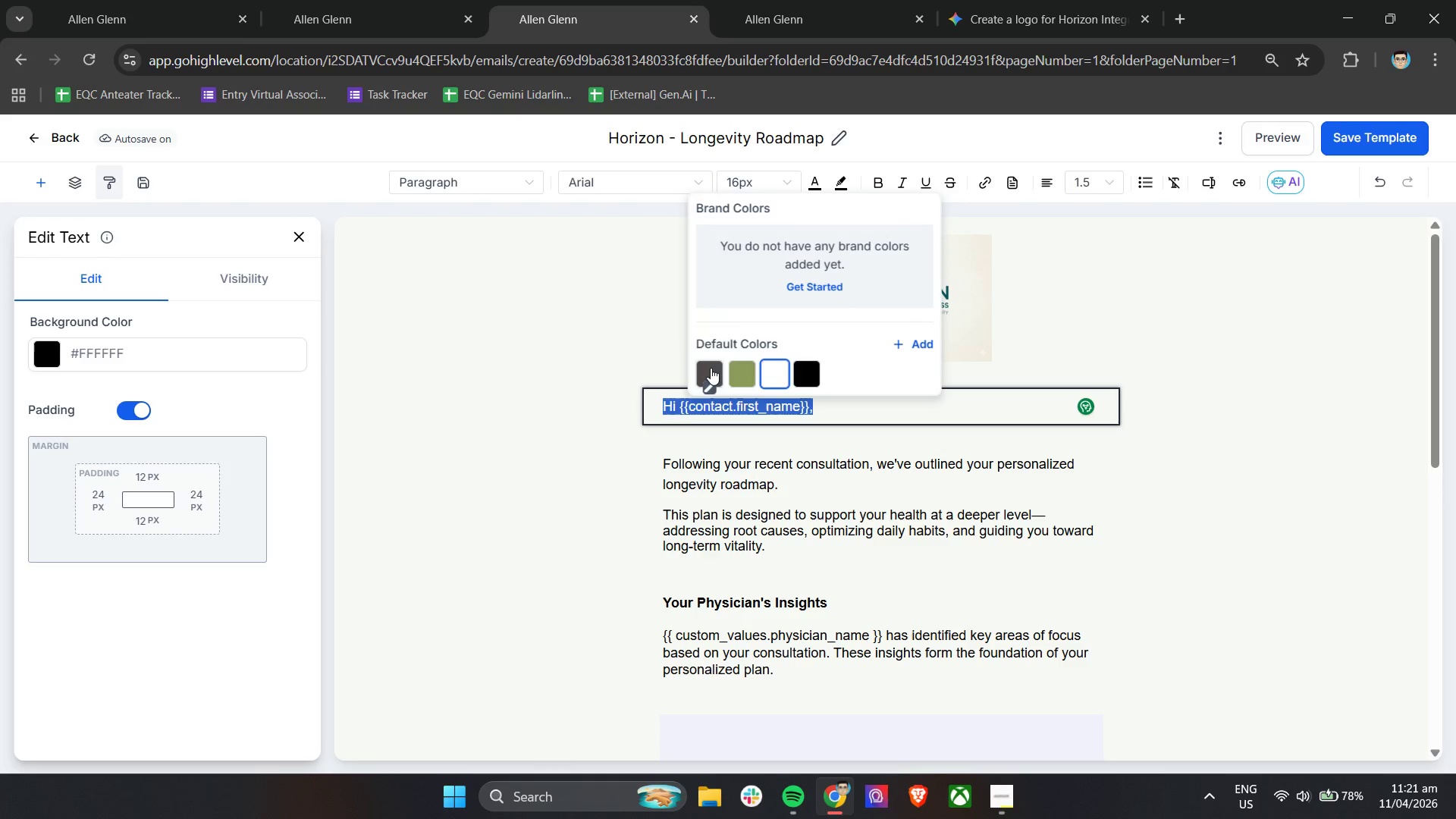 
left_click([711, 369])
 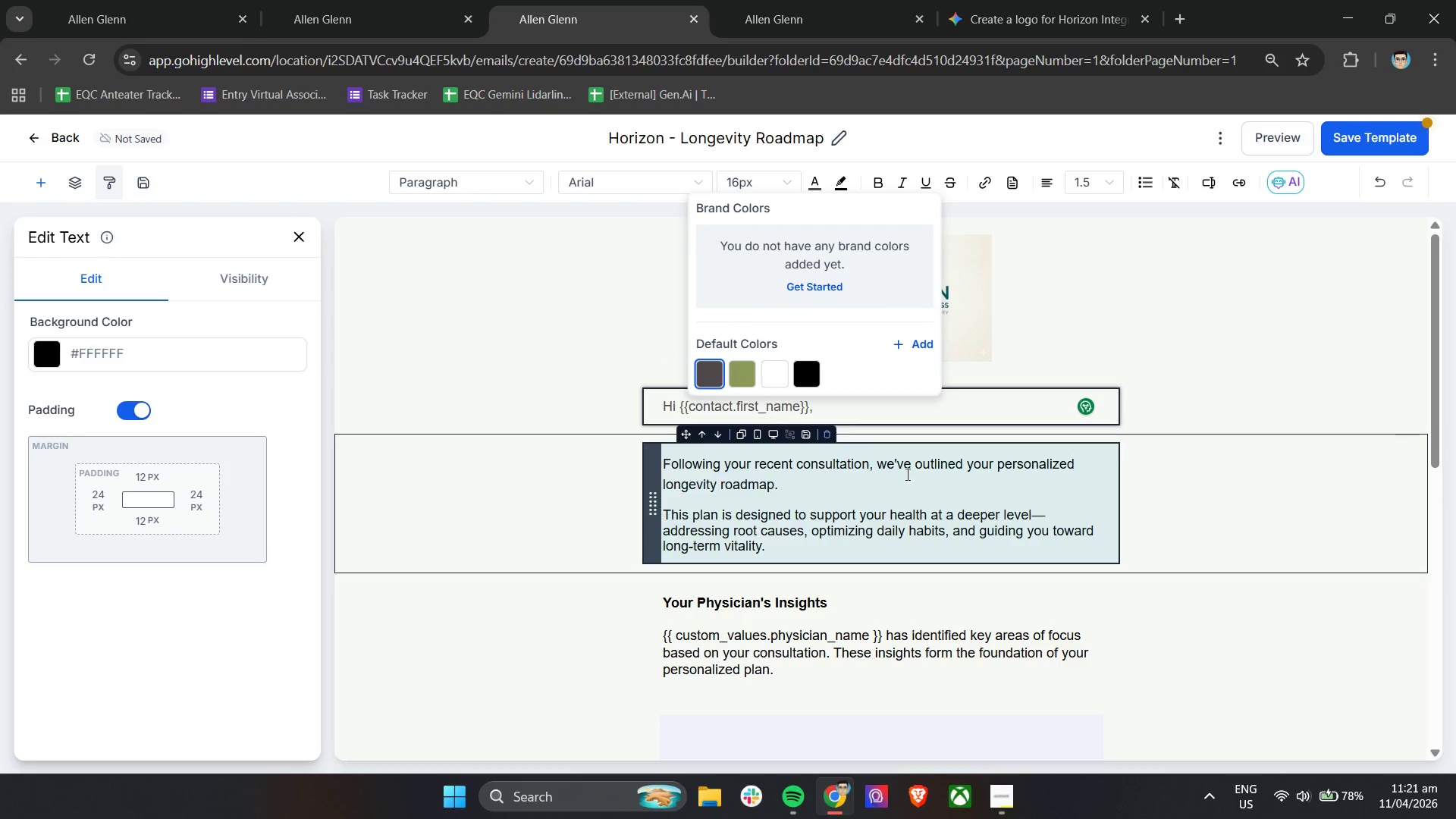 
left_click([1036, 500])
 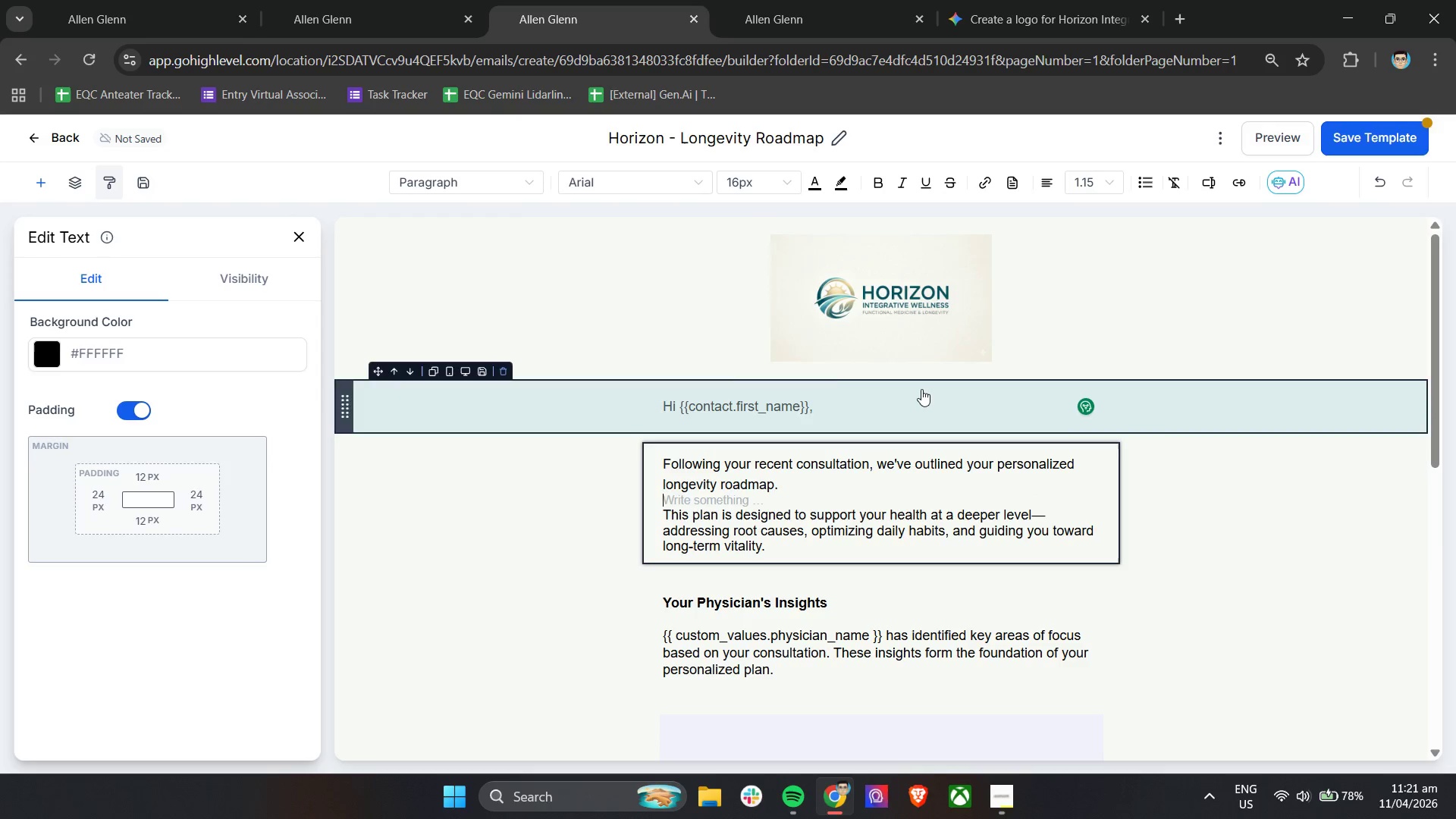 
left_click([921, 389])
 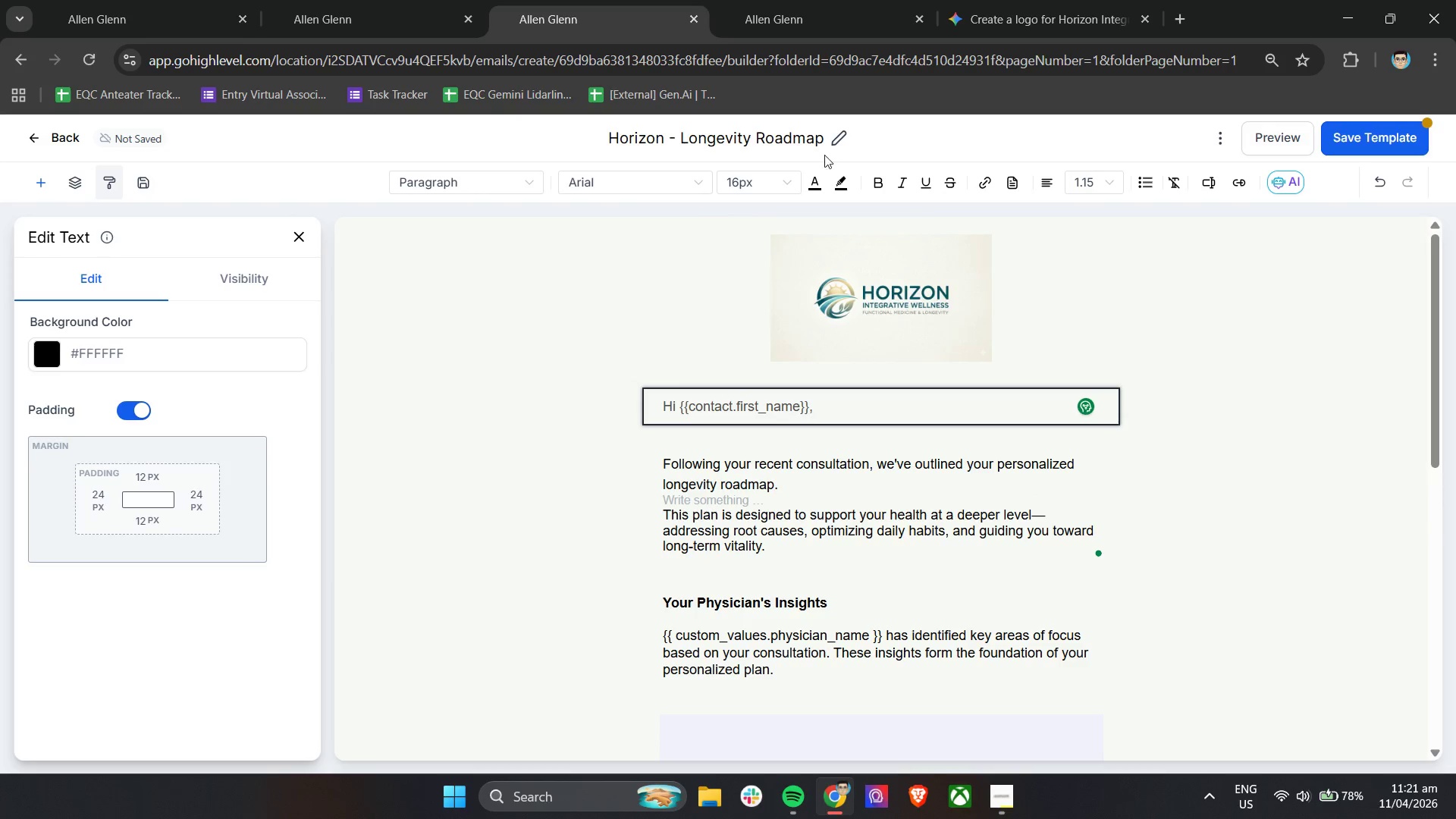 
left_click([813, 180])
 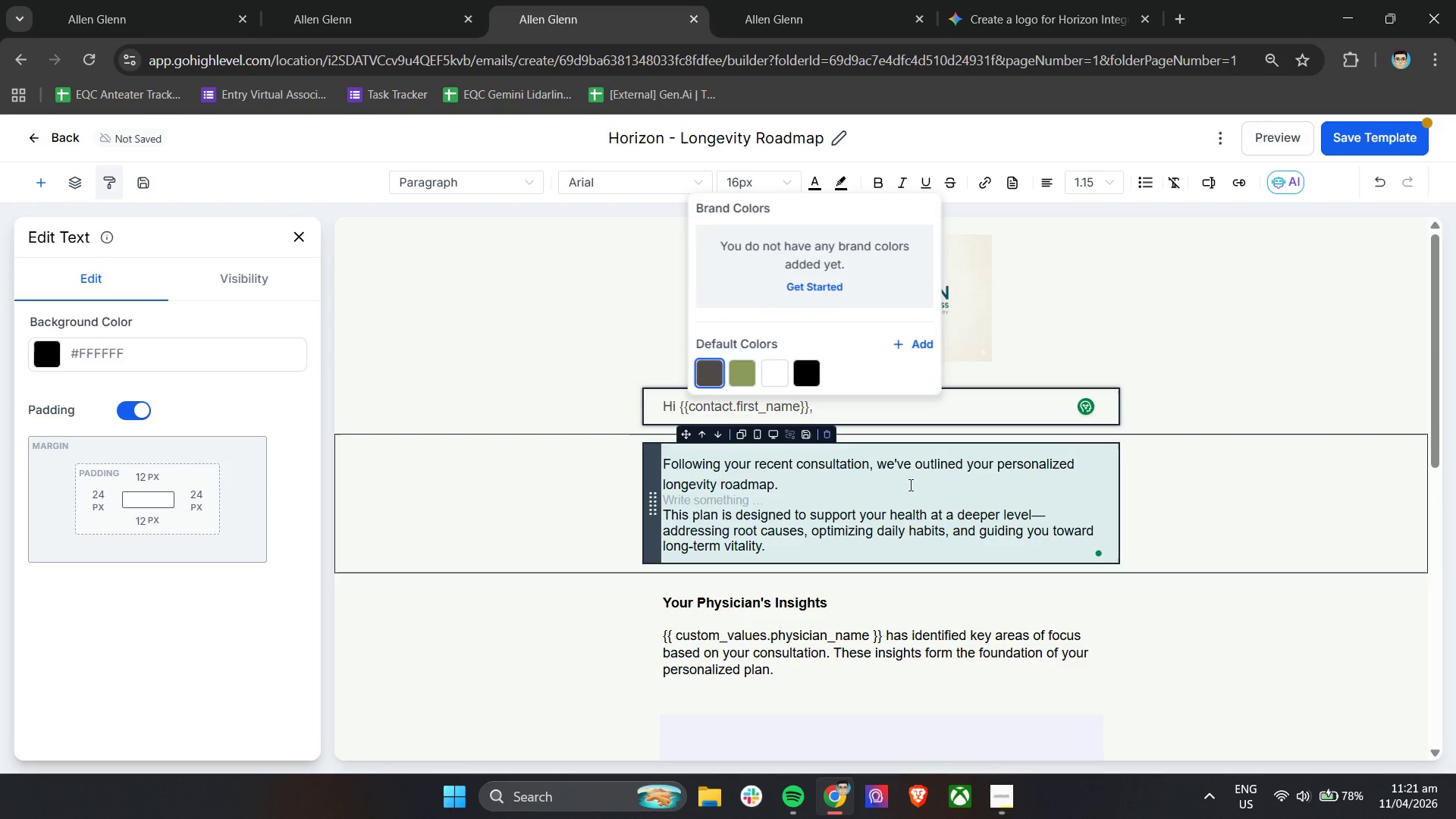 
left_click([910, 485])
 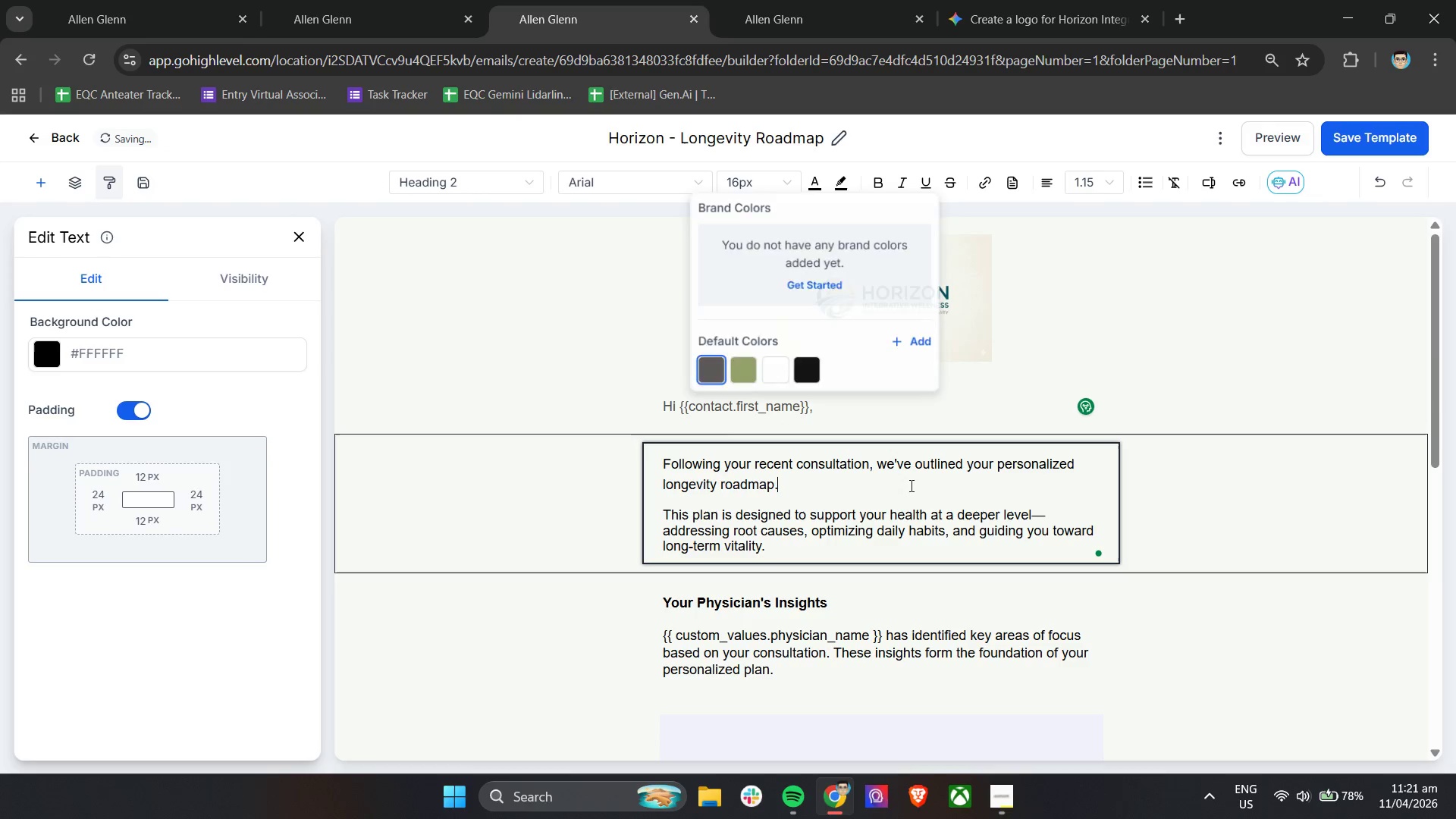 
key(Control+A)
 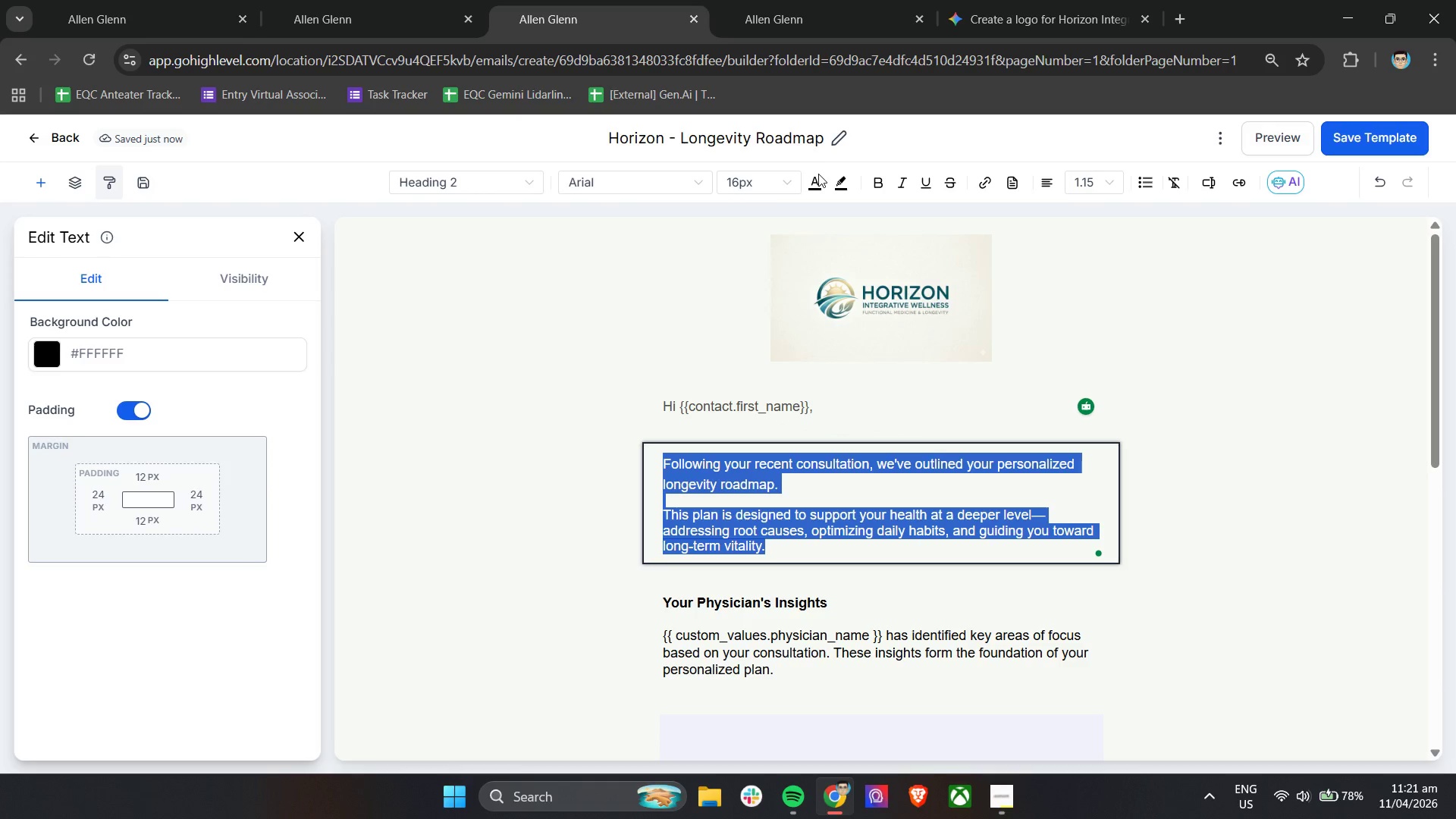 
left_click([817, 179])
 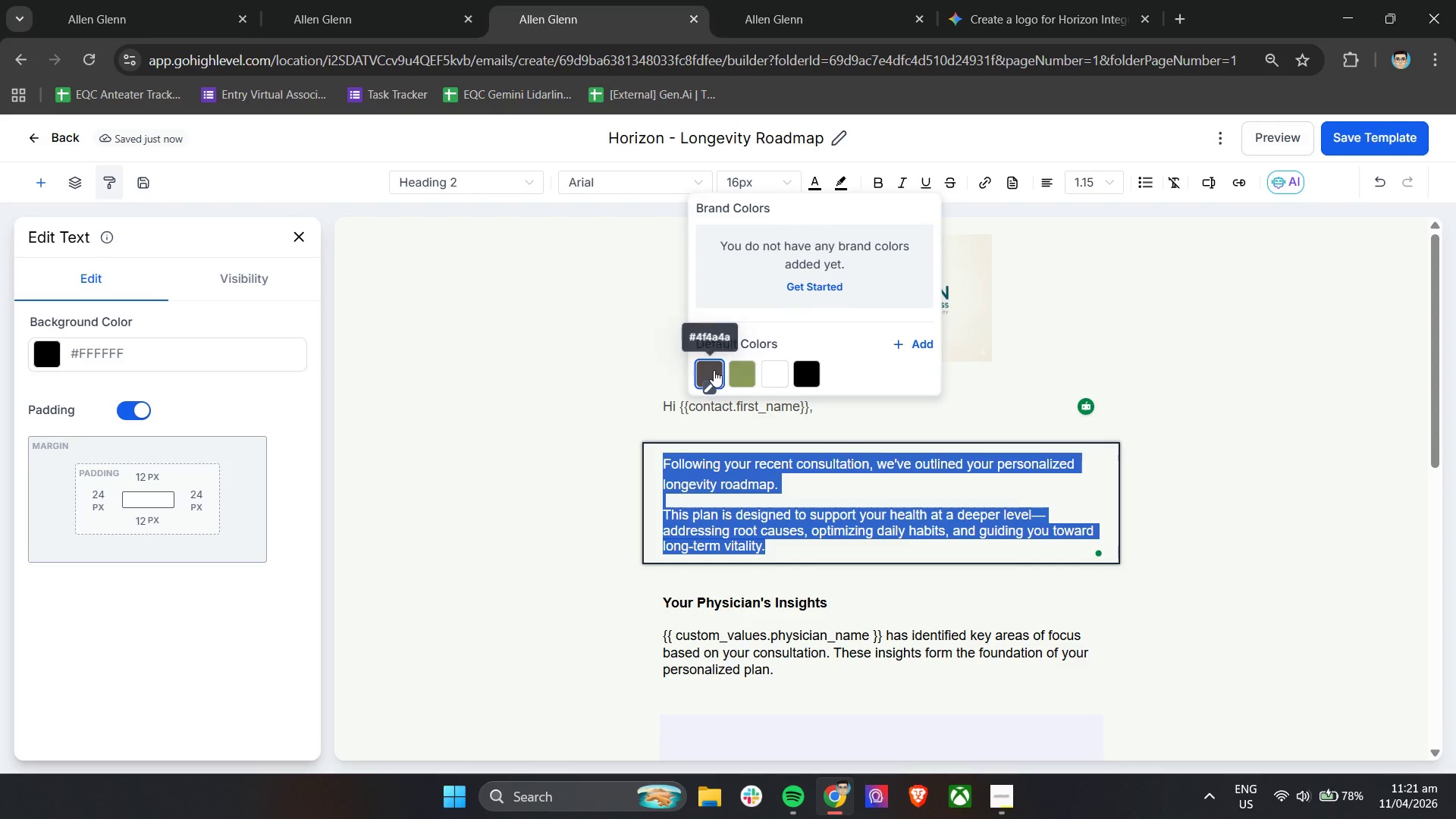 
left_click([714, 370])
 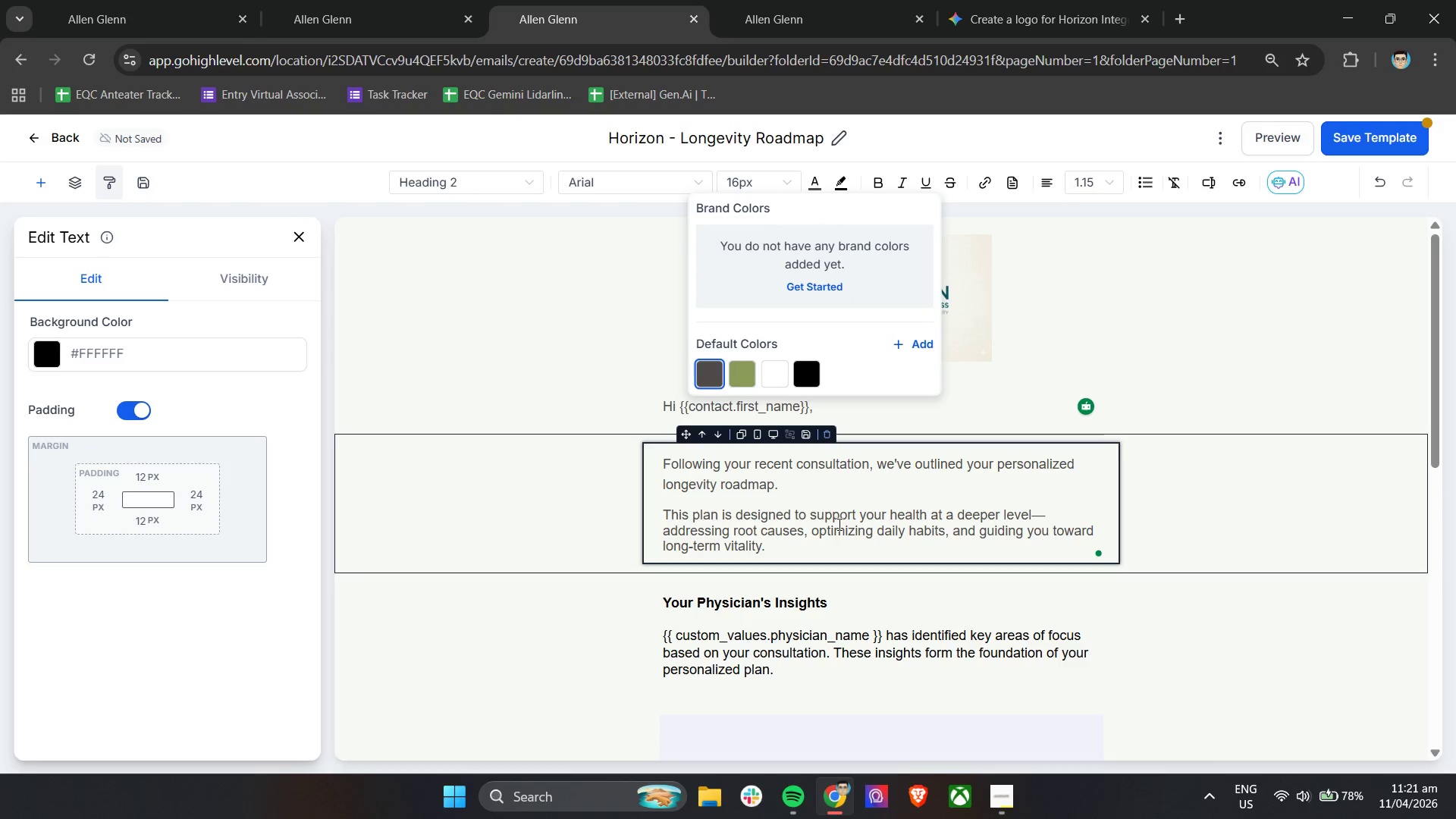 
left_click([839, 559])
 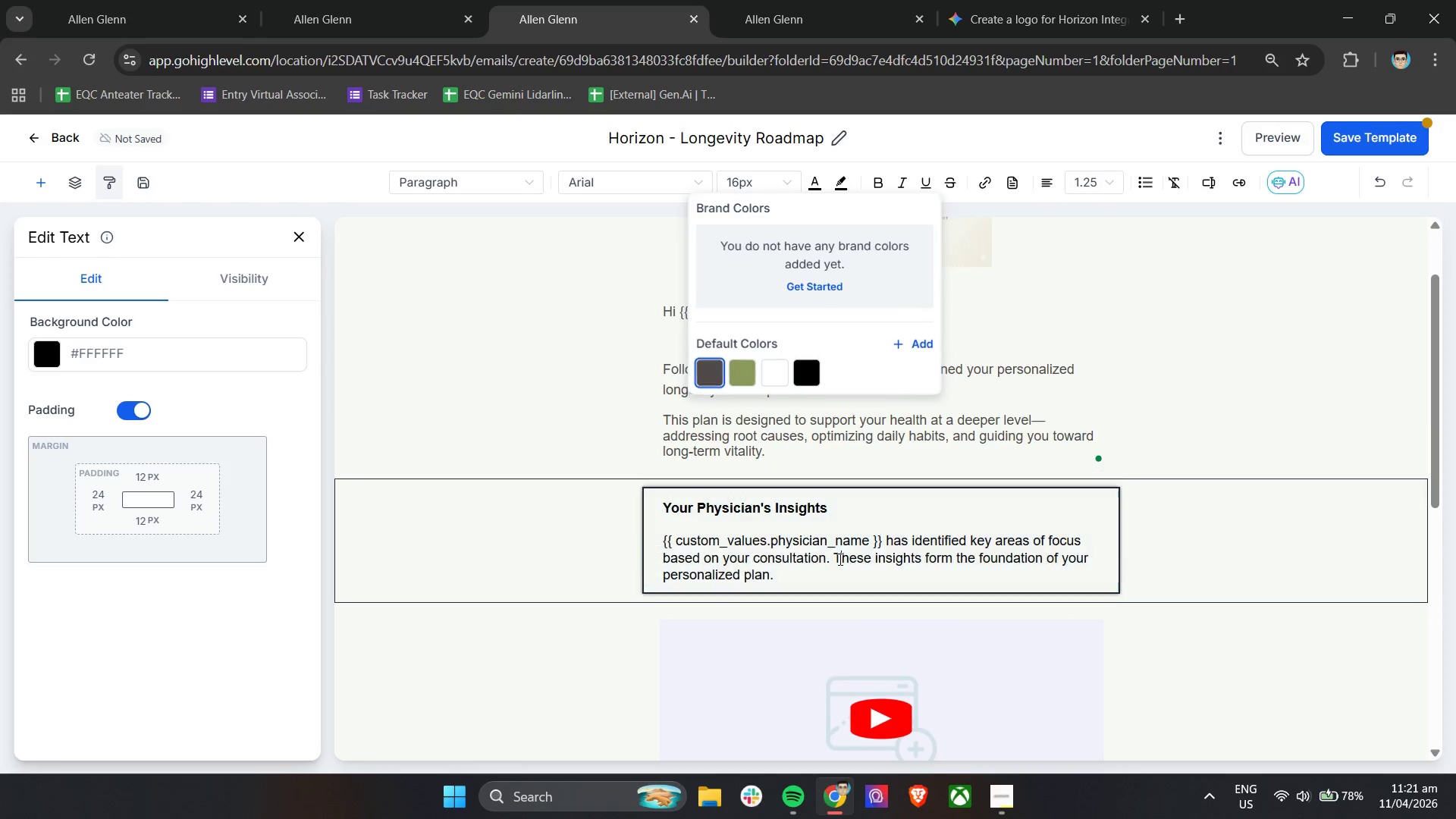 
scroll: coordinate [838, 560], scroll_direction: down, amount: 1.0
 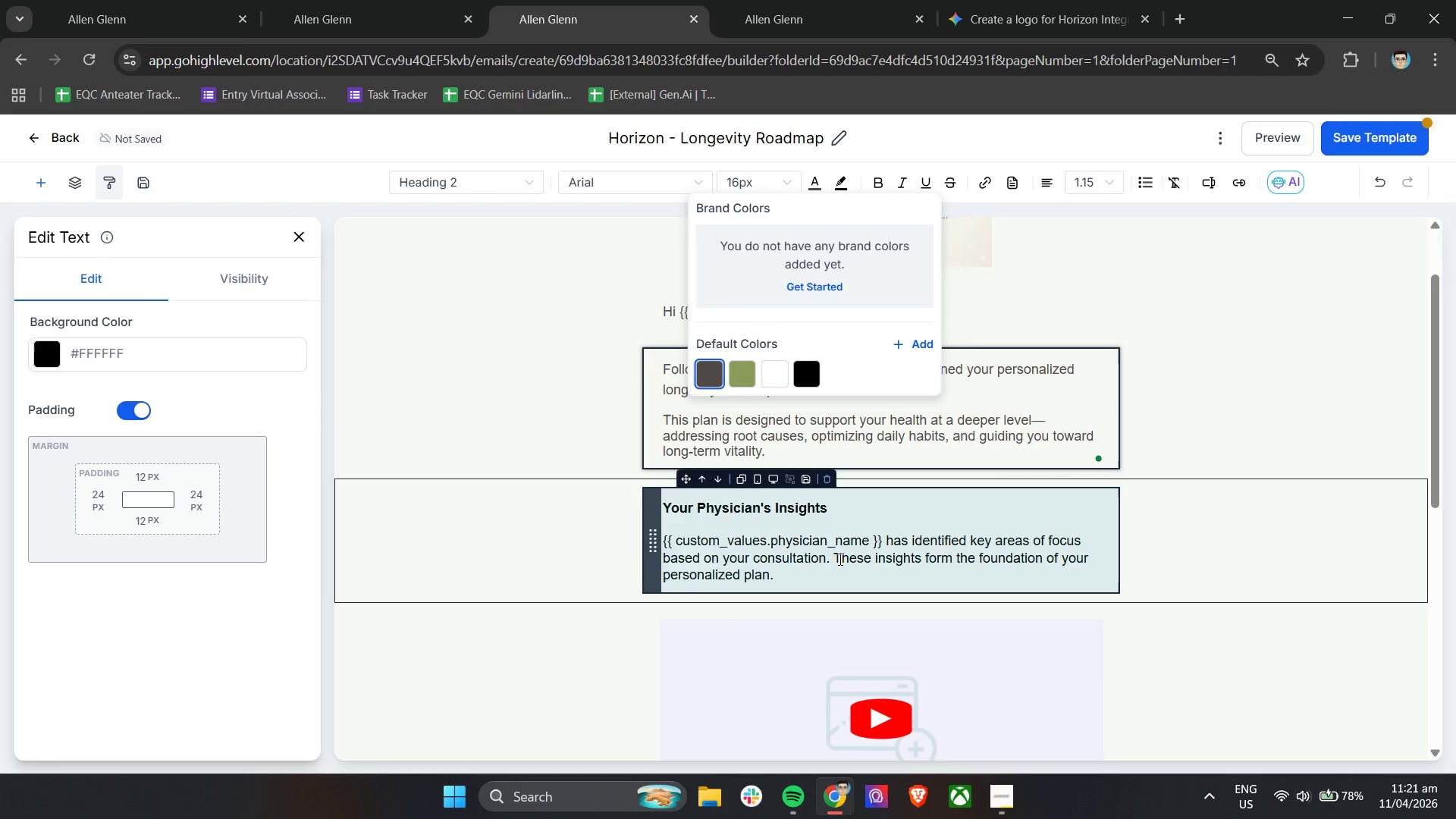 
key(Control+A)
 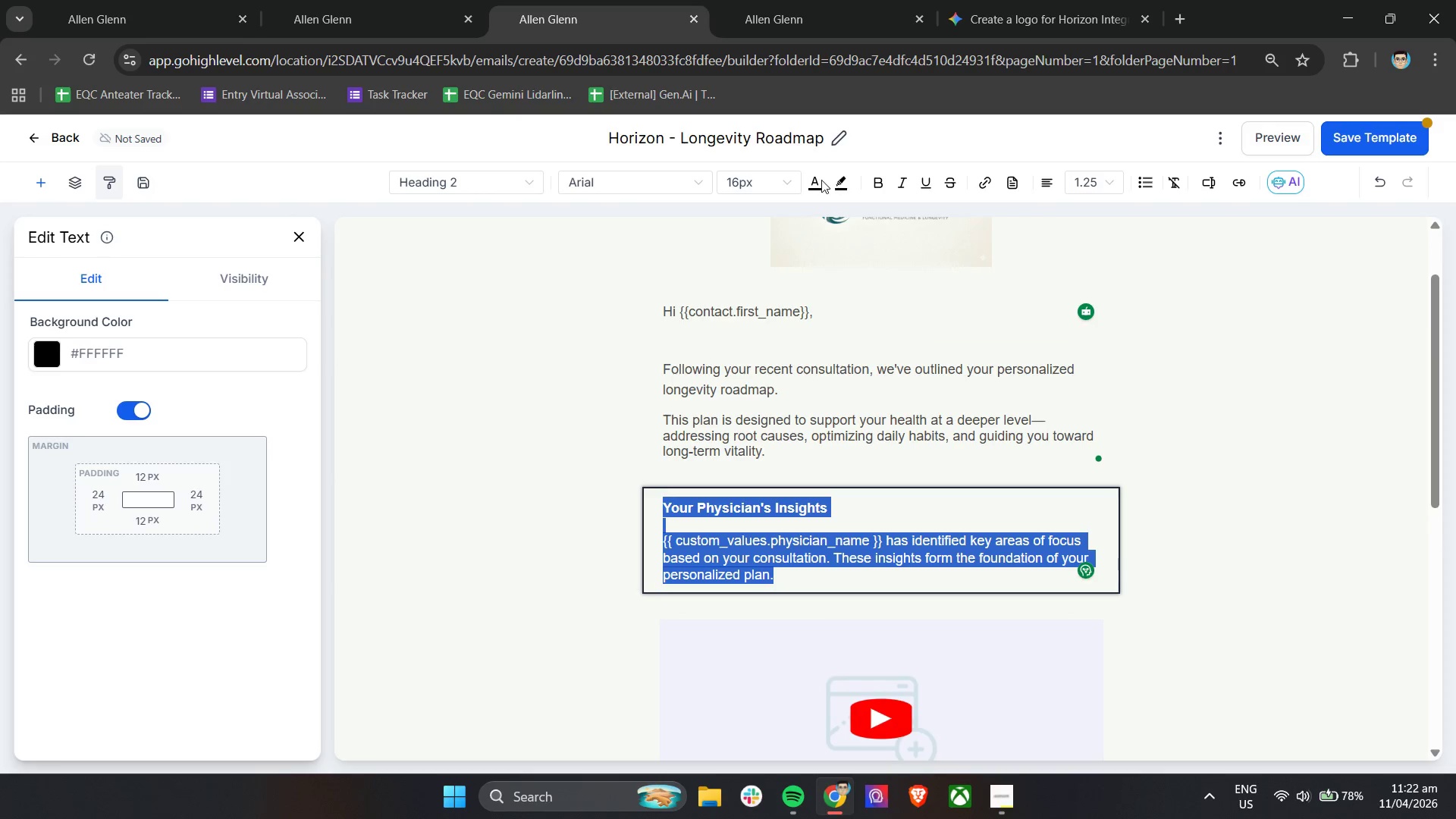 
left_click([813, 180])
 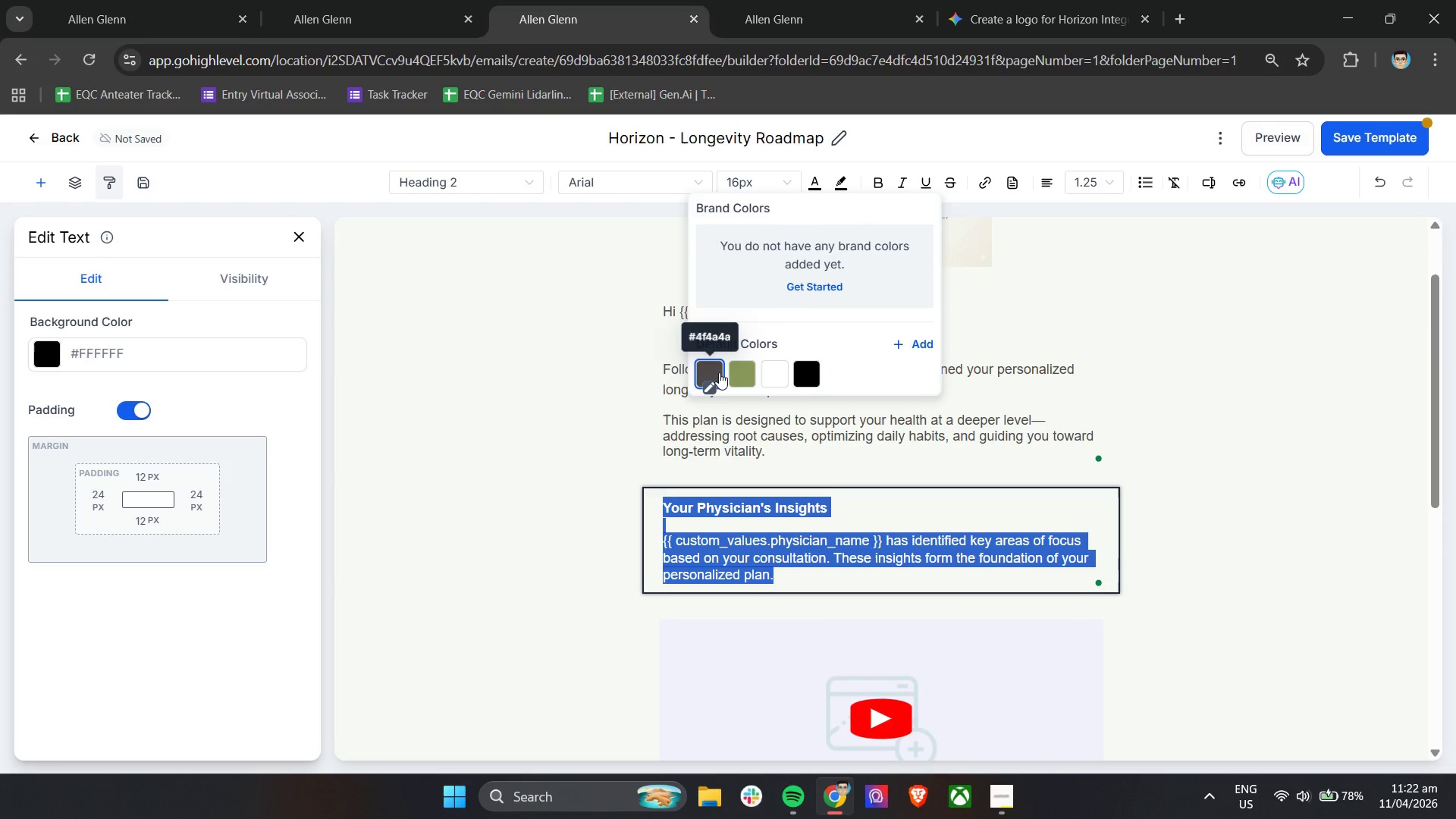 
left_click([719, 372])
 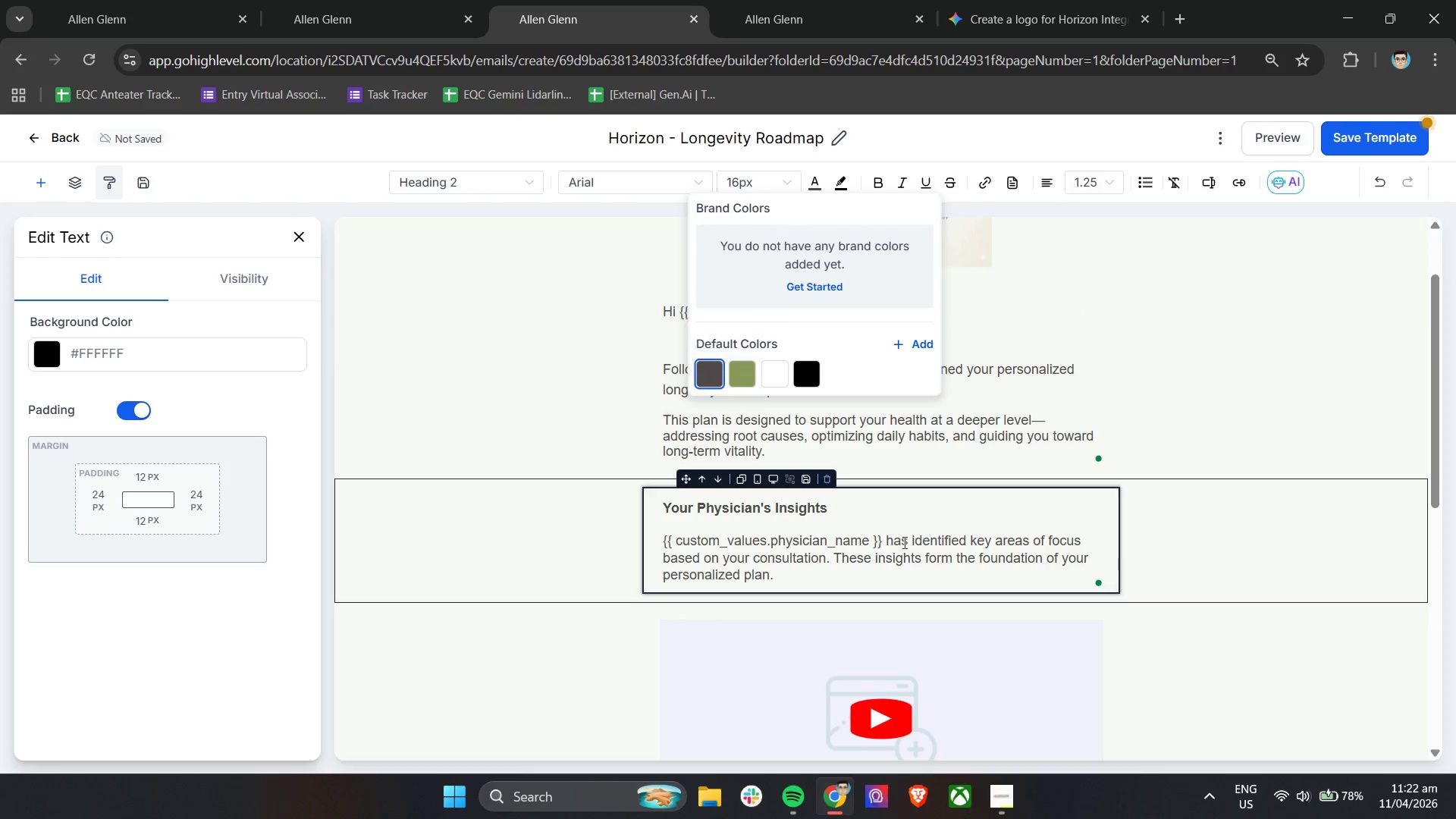 
left_click([903, 542])
 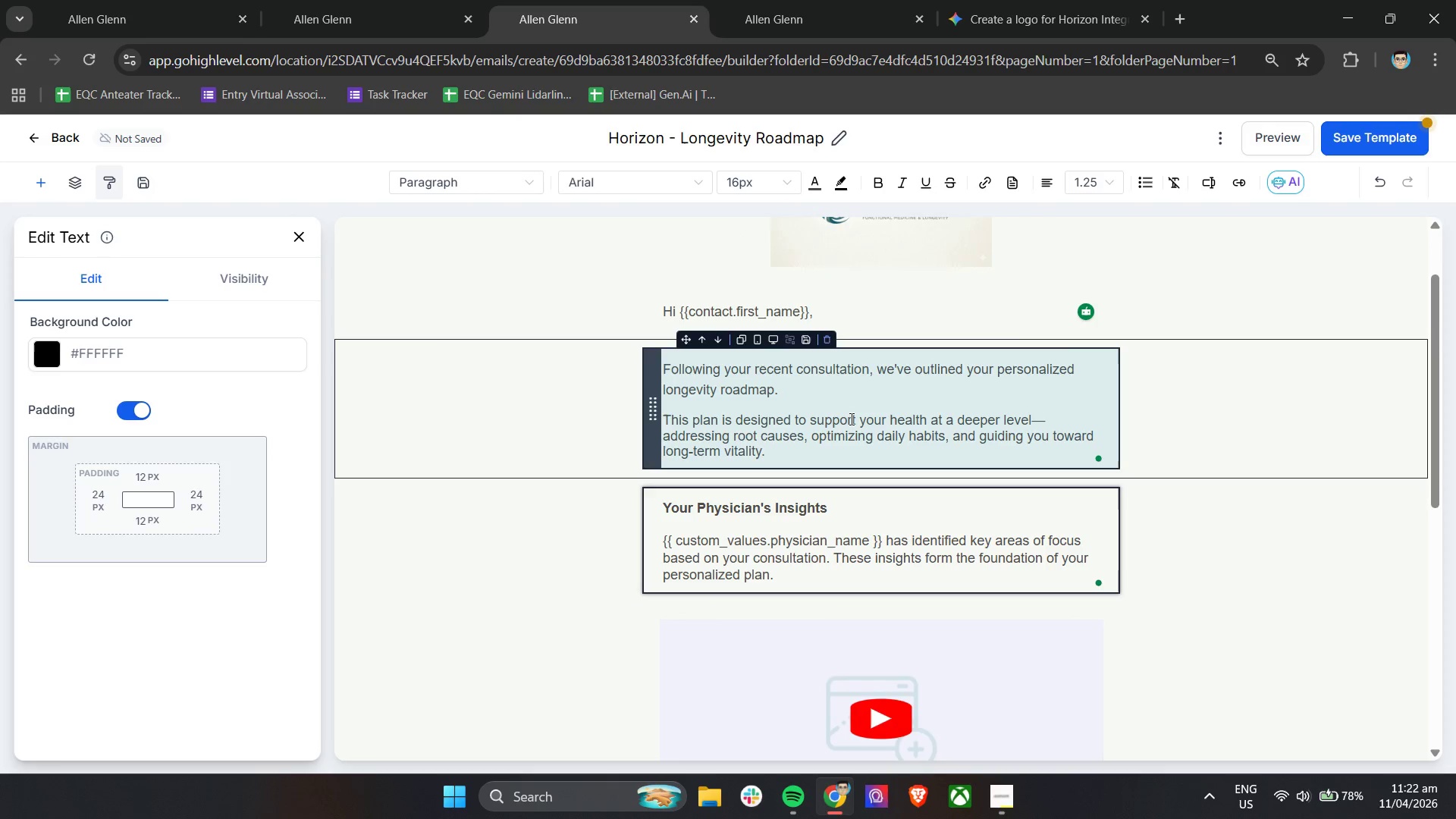 
left_click([850, 419])
 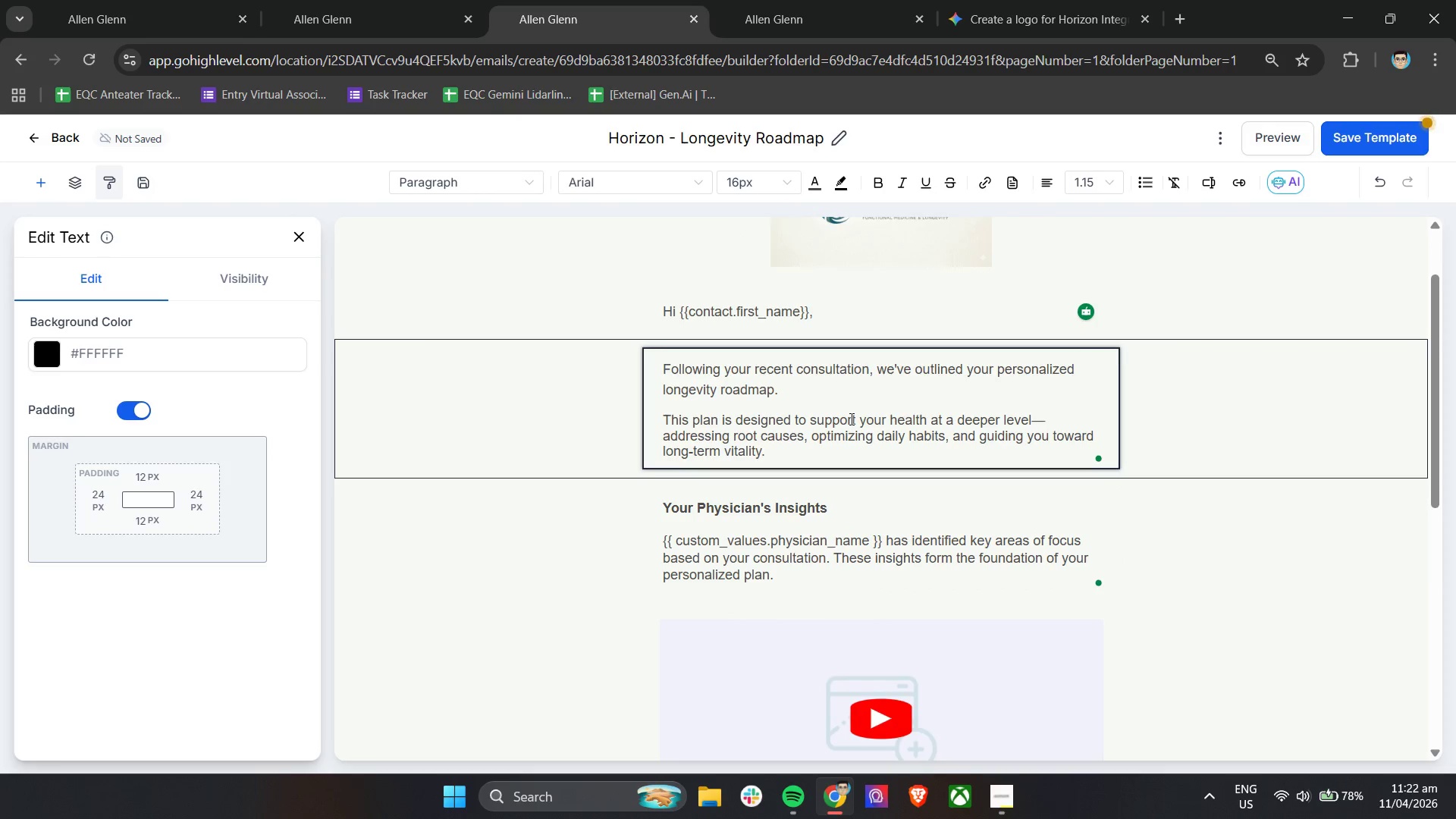 
double_click([850, 419])
 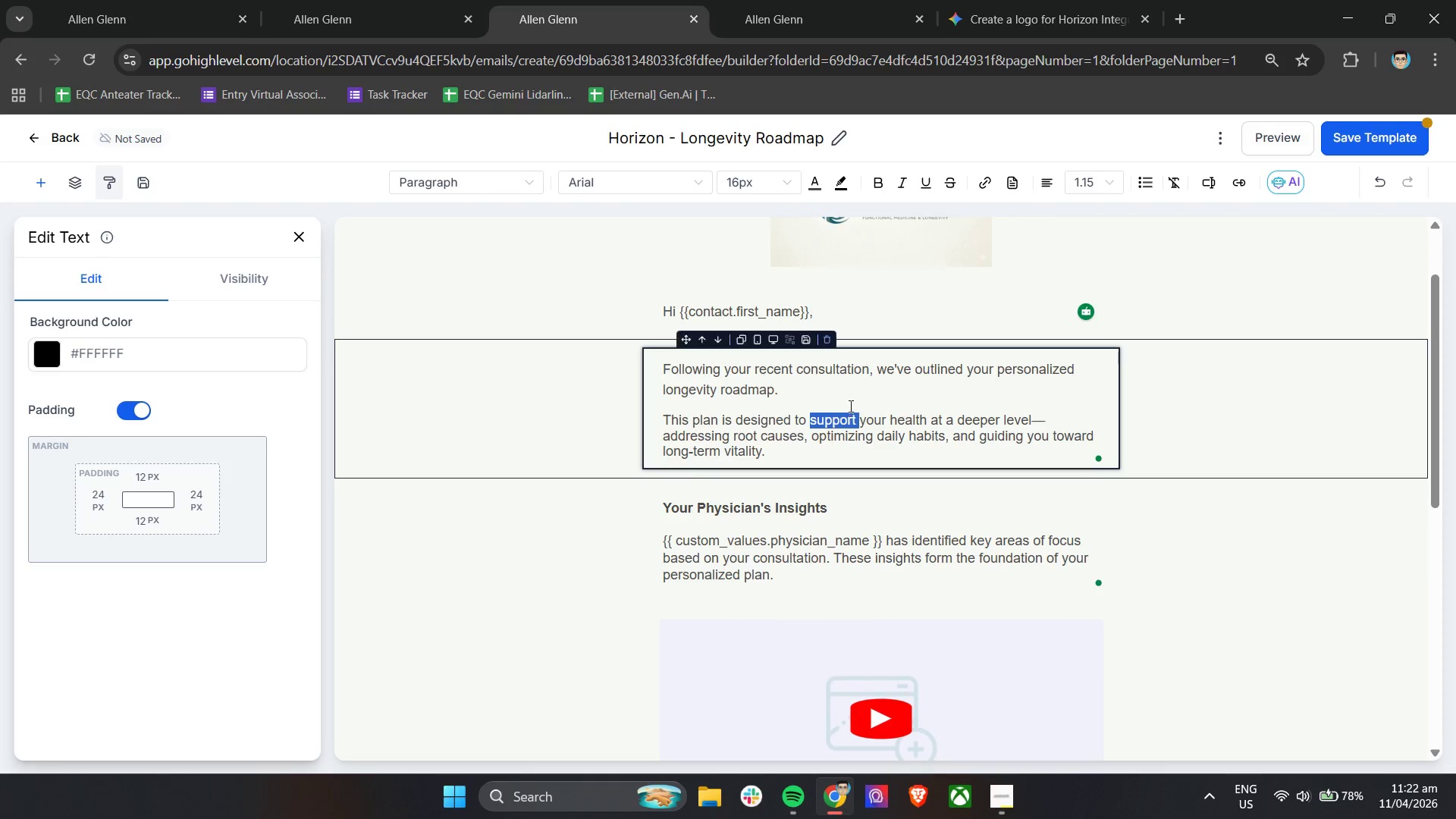 
left_click([846, 414])
 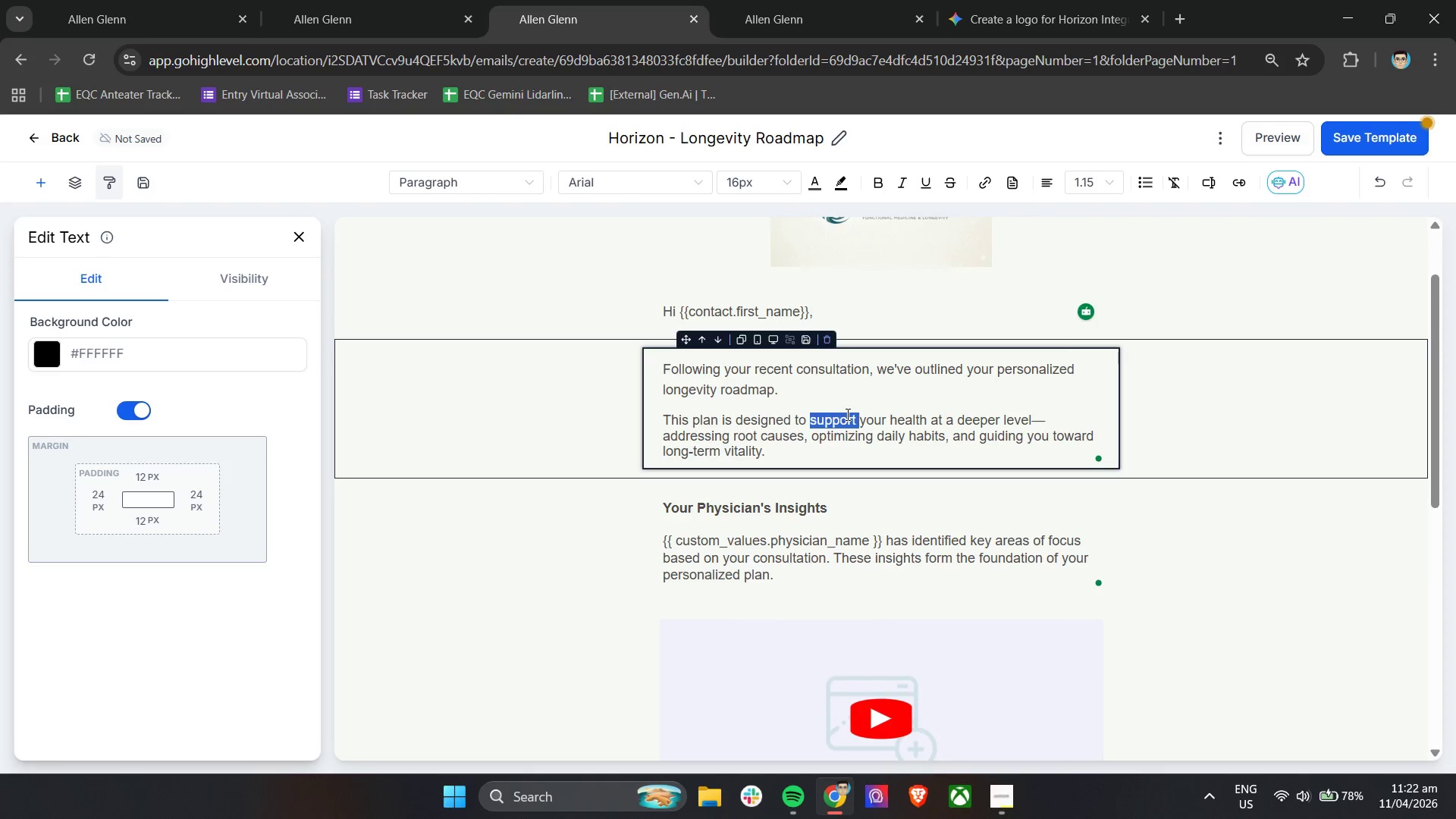 
key(Control+A)
 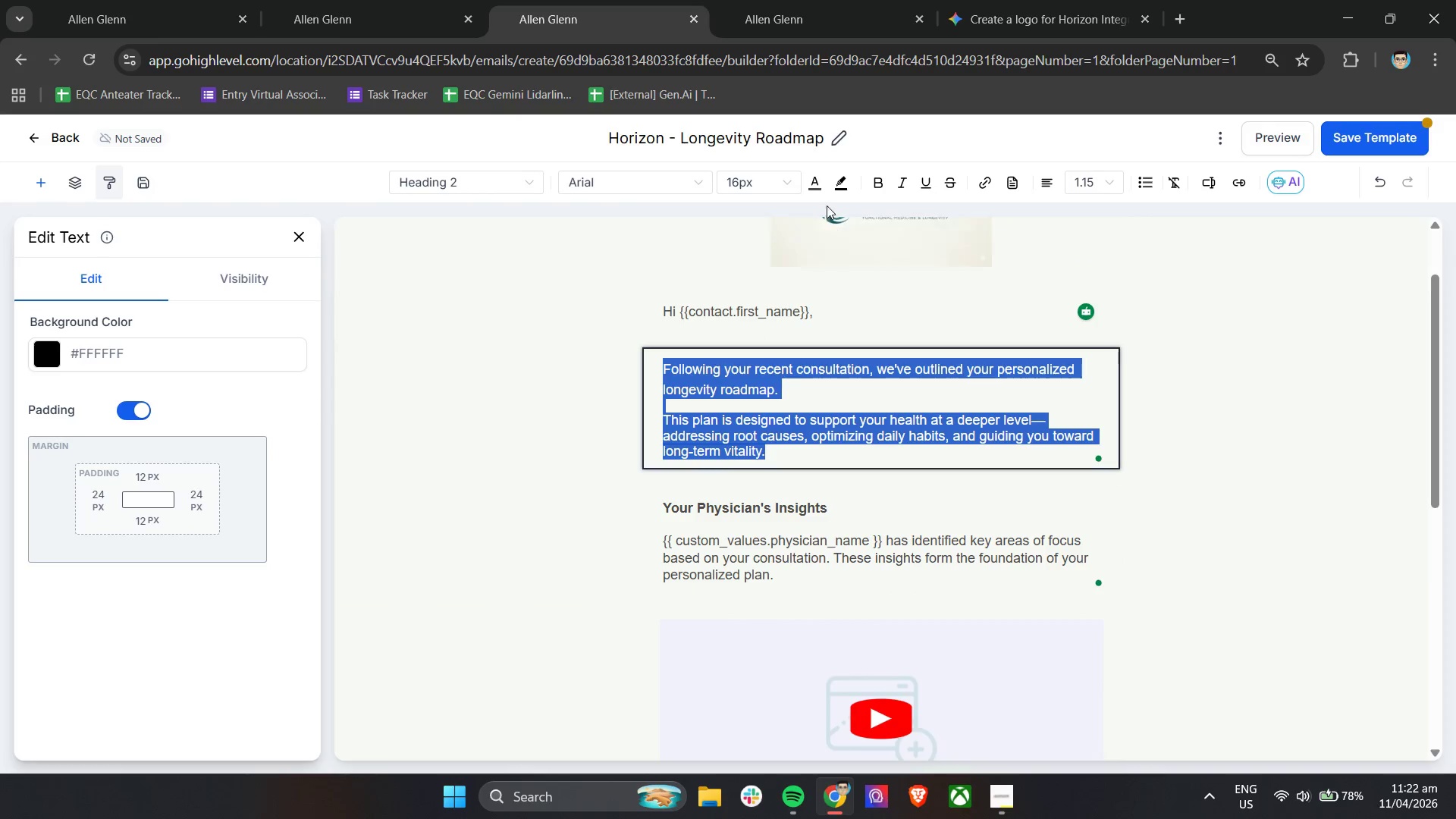 
left_click([817, 175])
 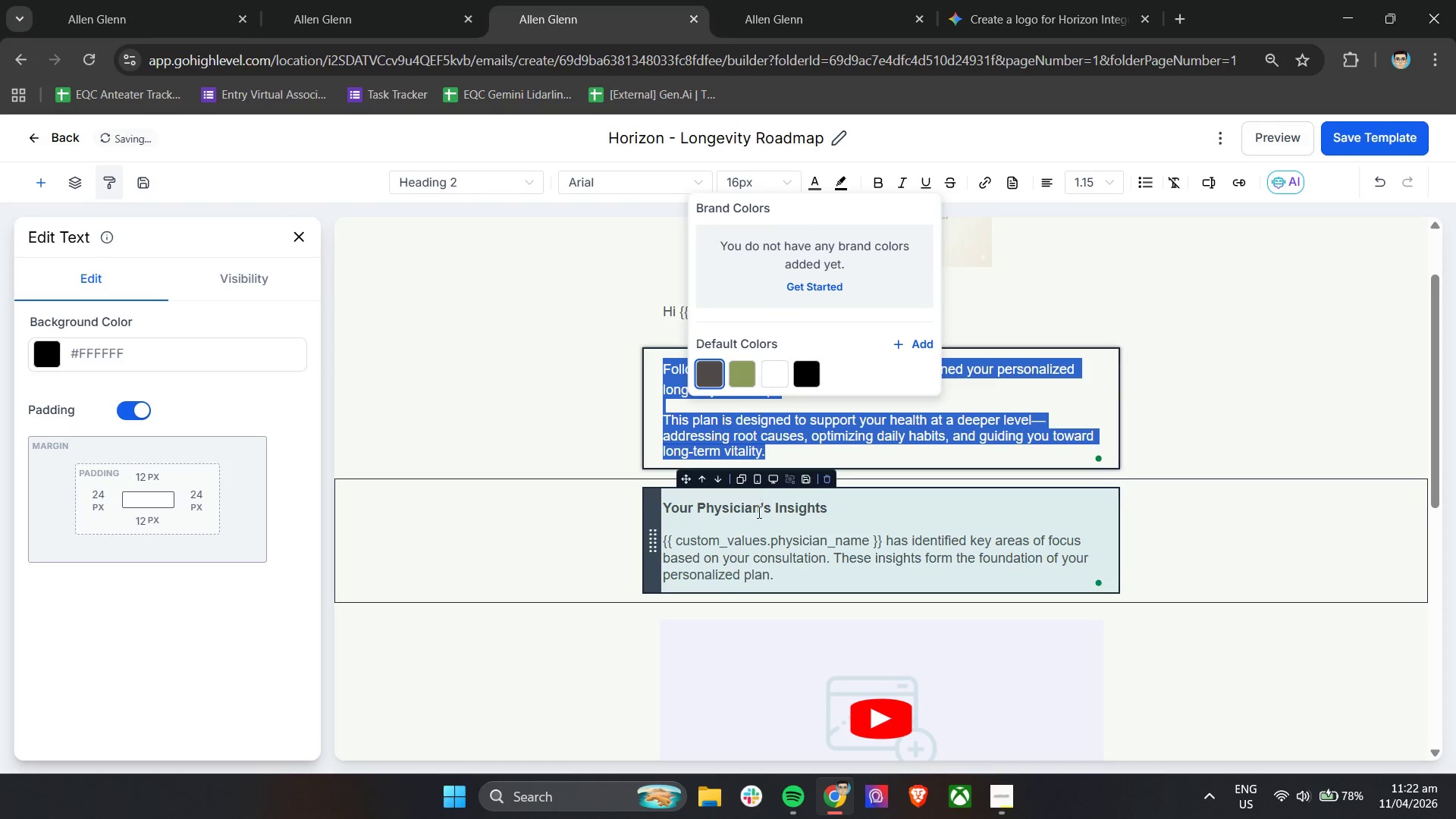 
double_click([758, 514])
 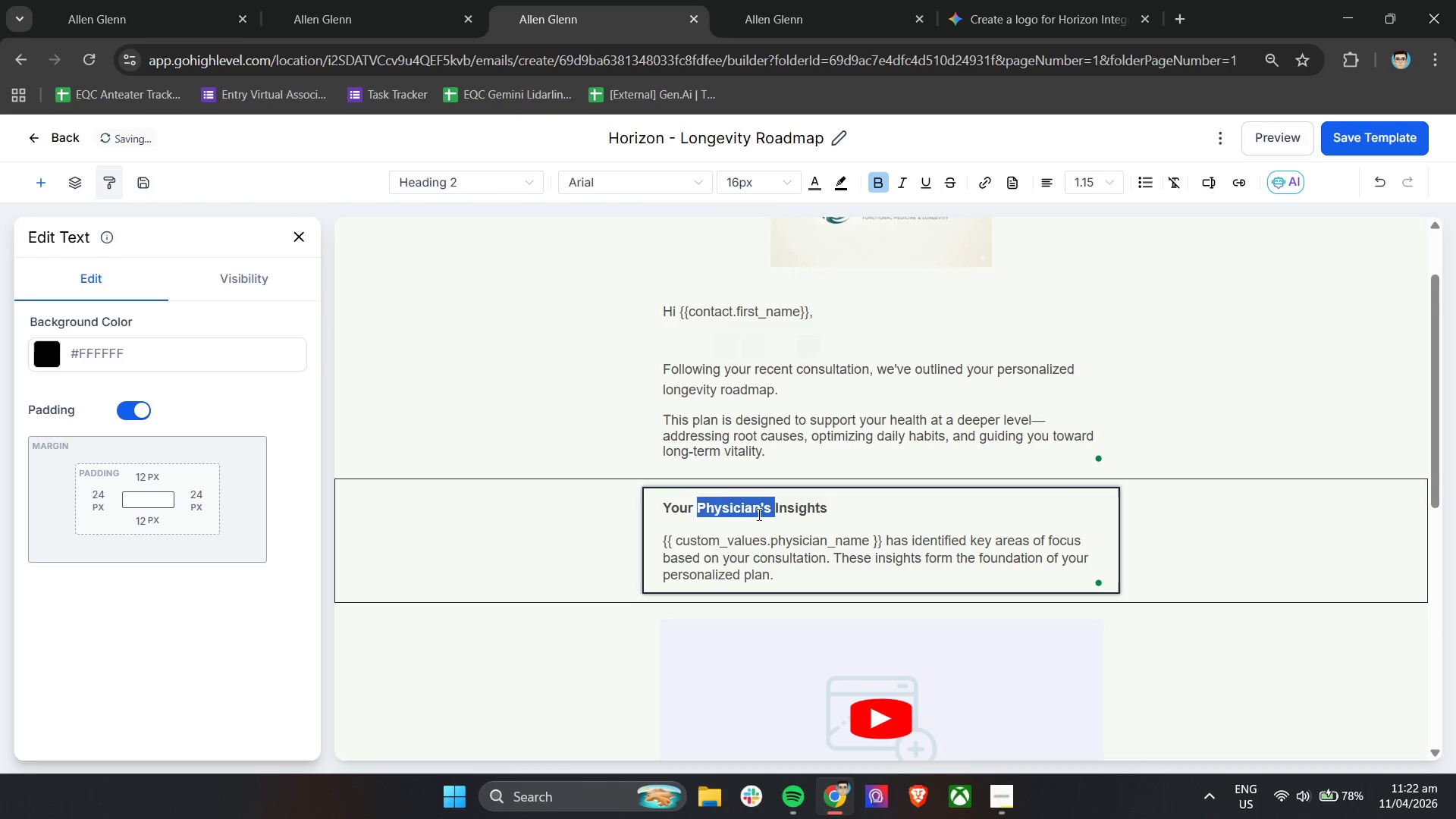 
key(Control+A)
 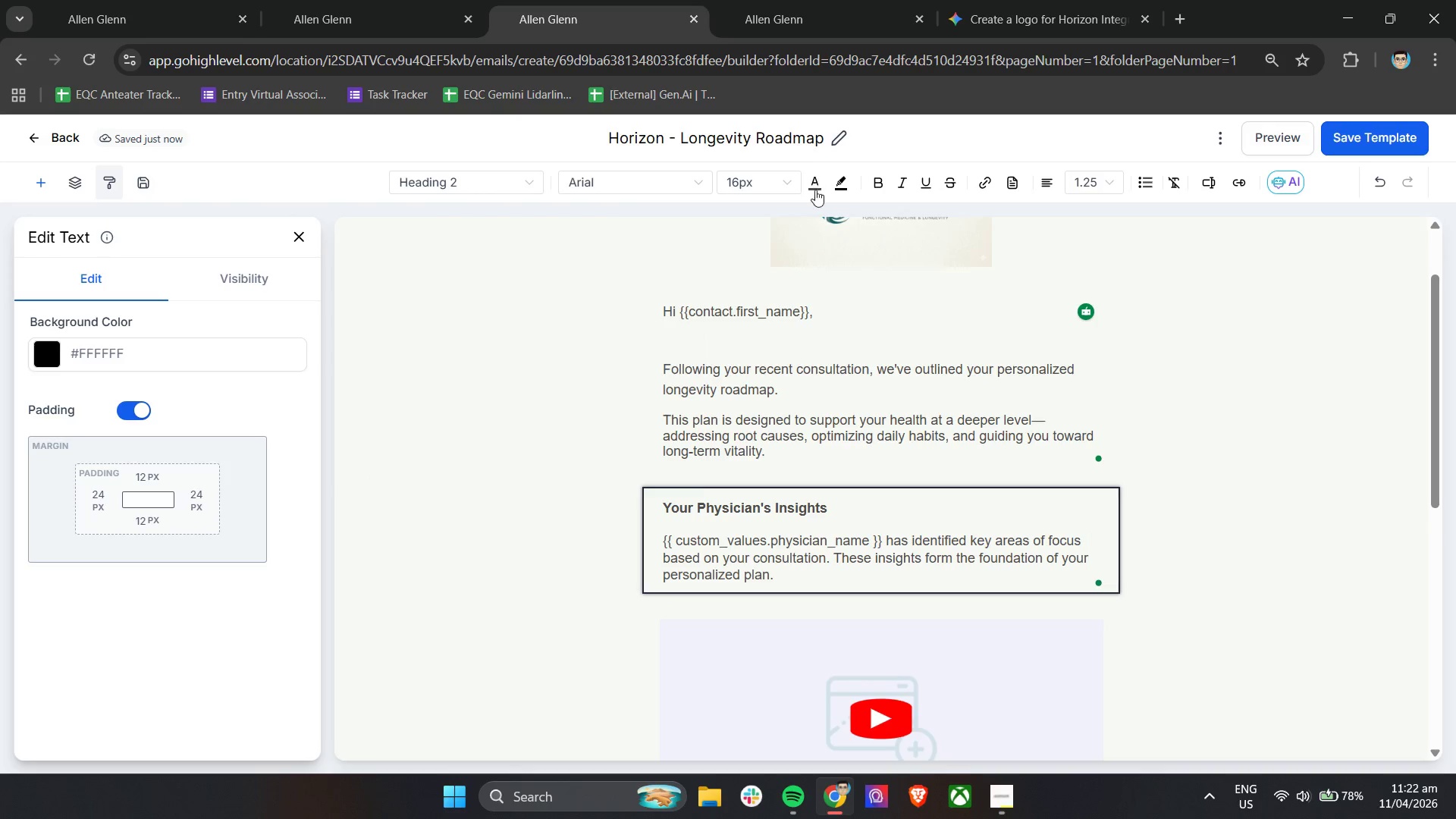 
double_click([815, 195])
 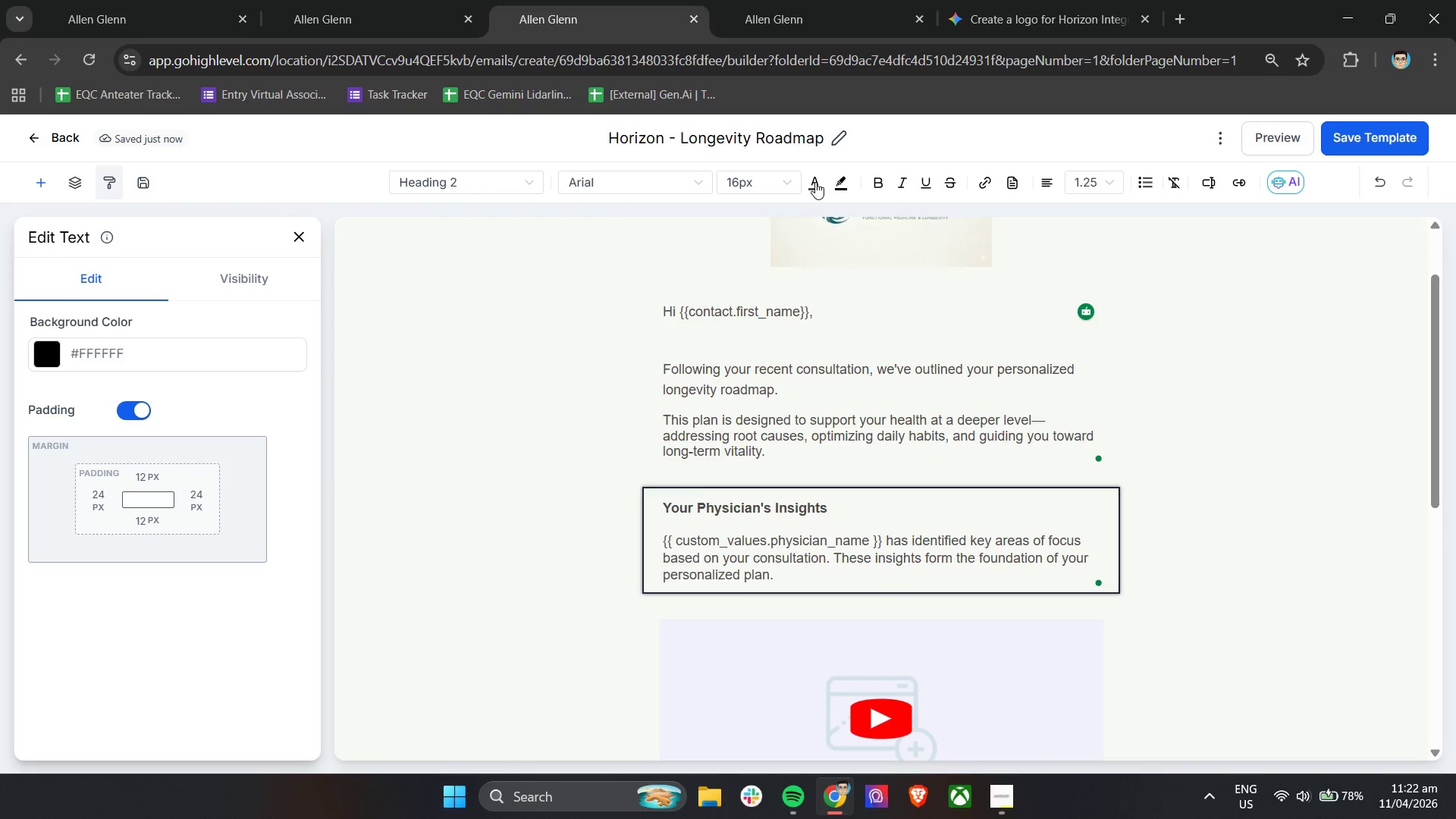 
triple_click([815, 182])
 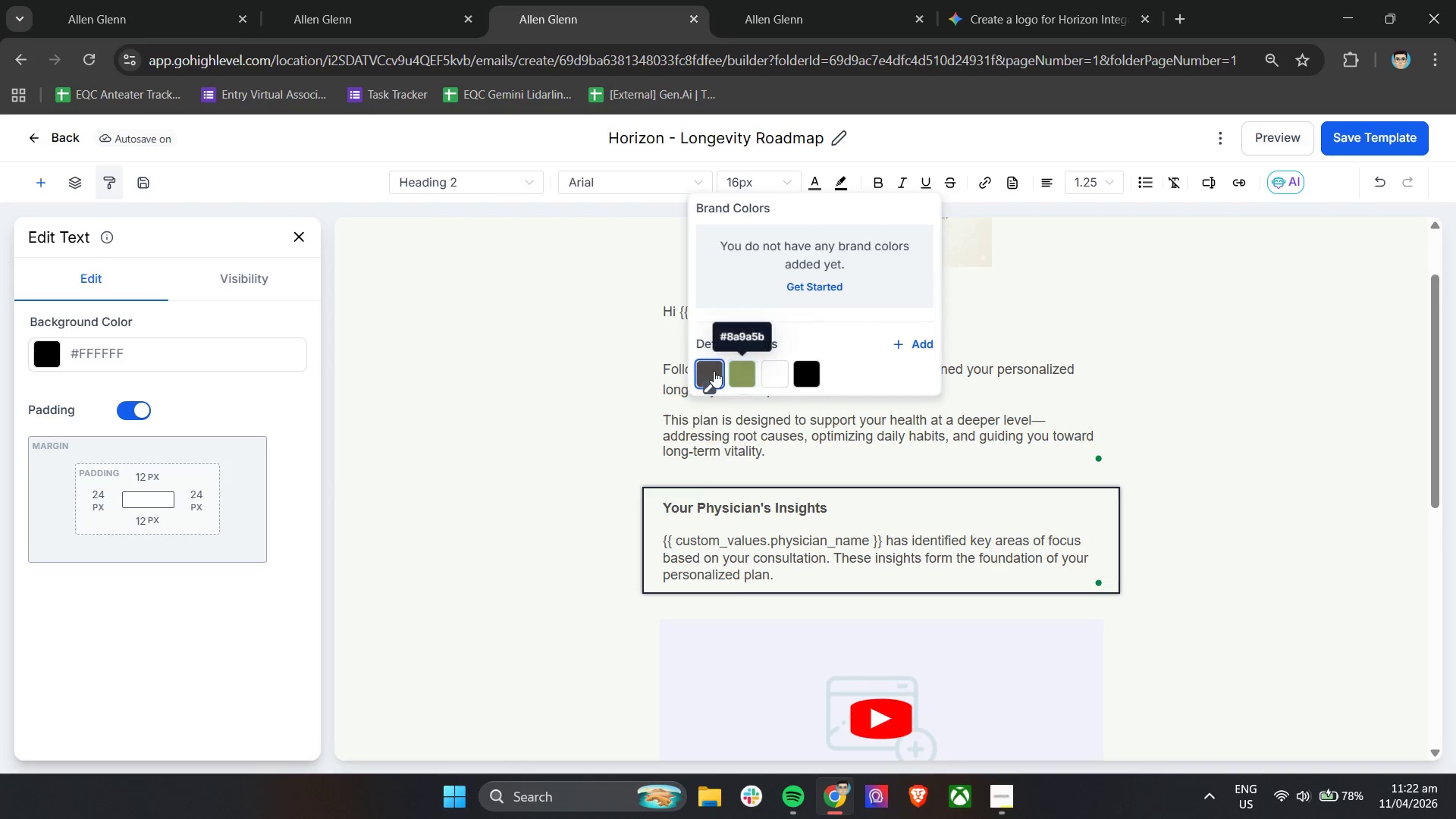 
left_click([713, 369])
 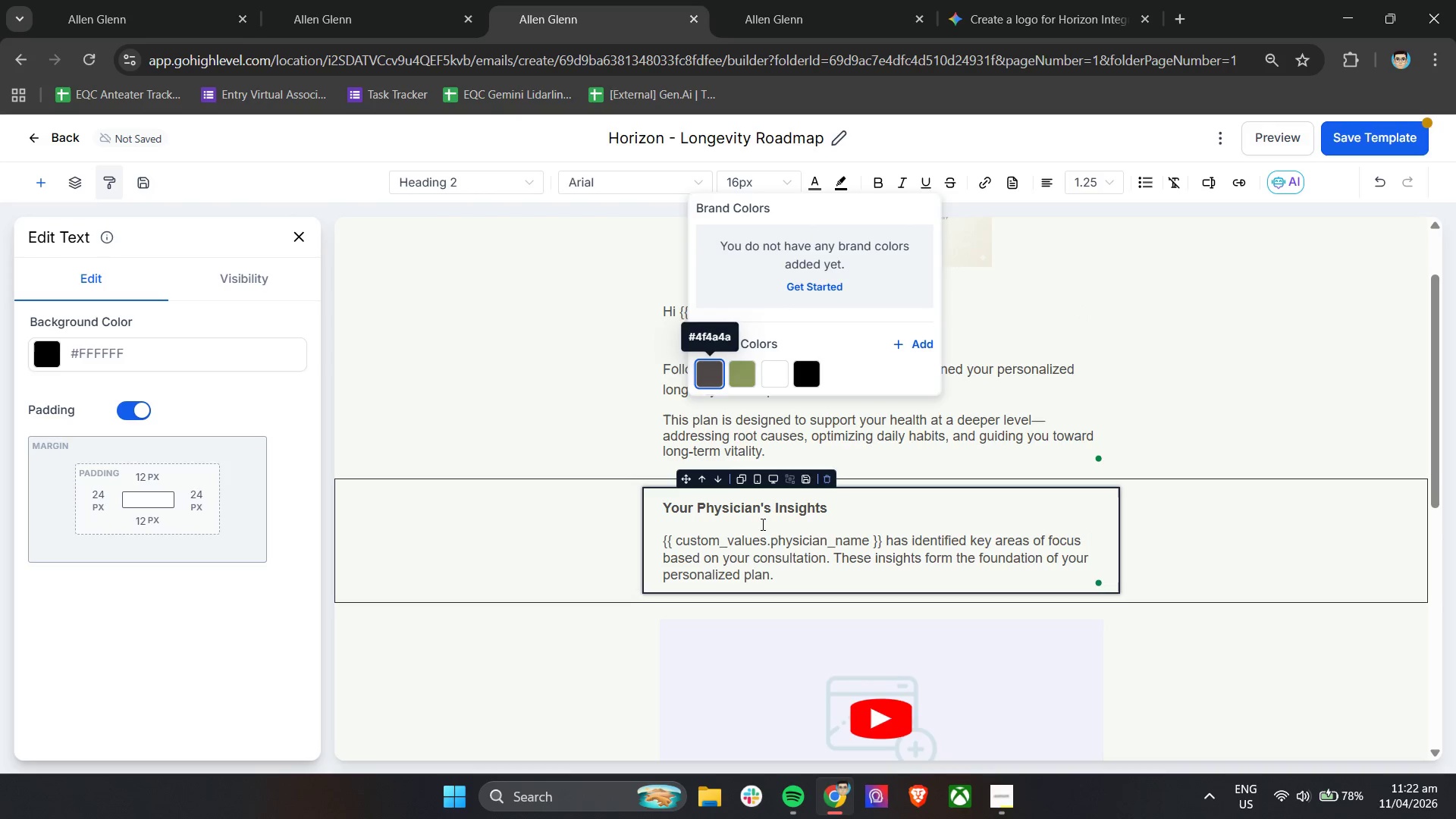 
left_click([783, 551])
 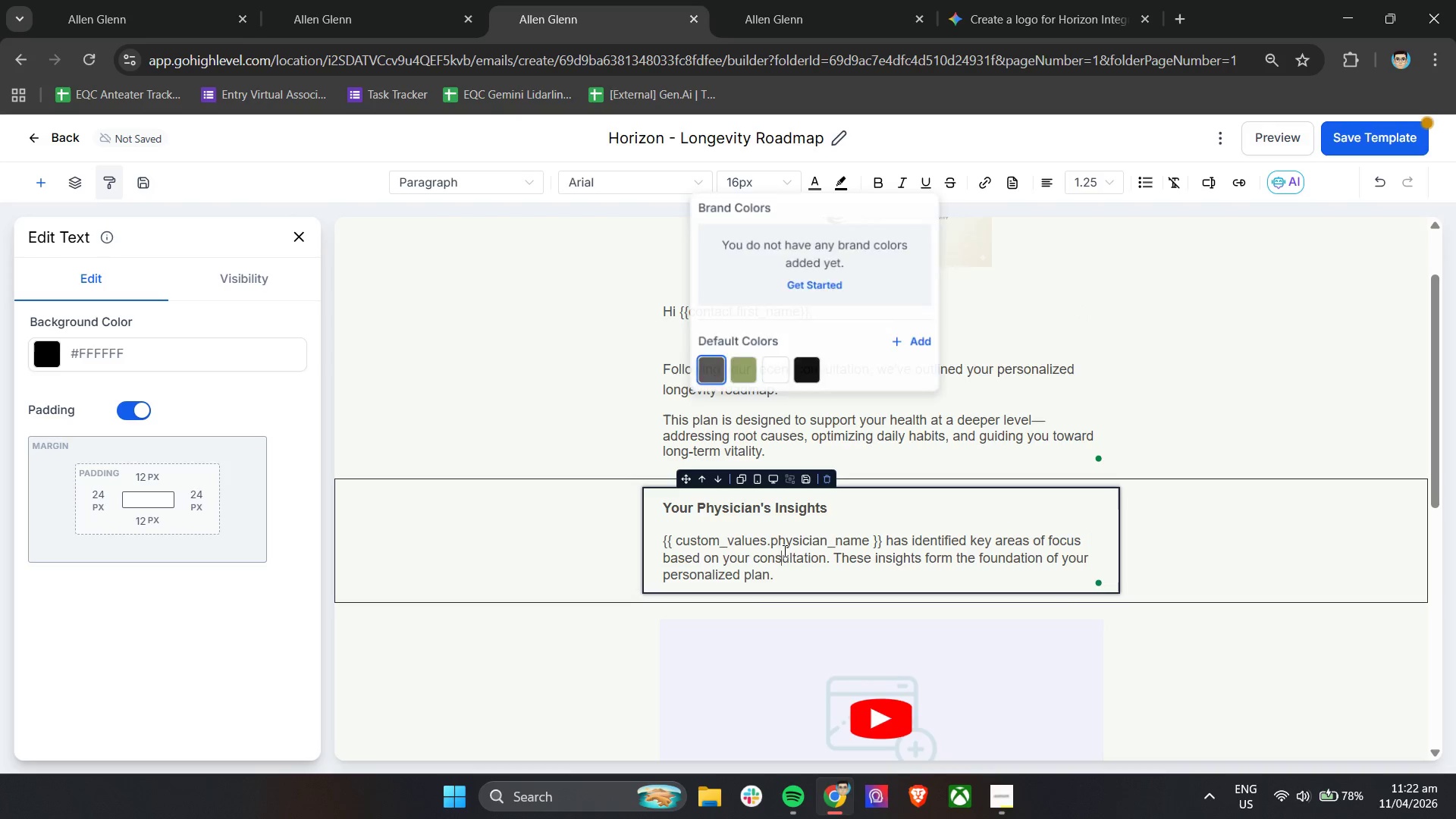 
key(Control+A)
 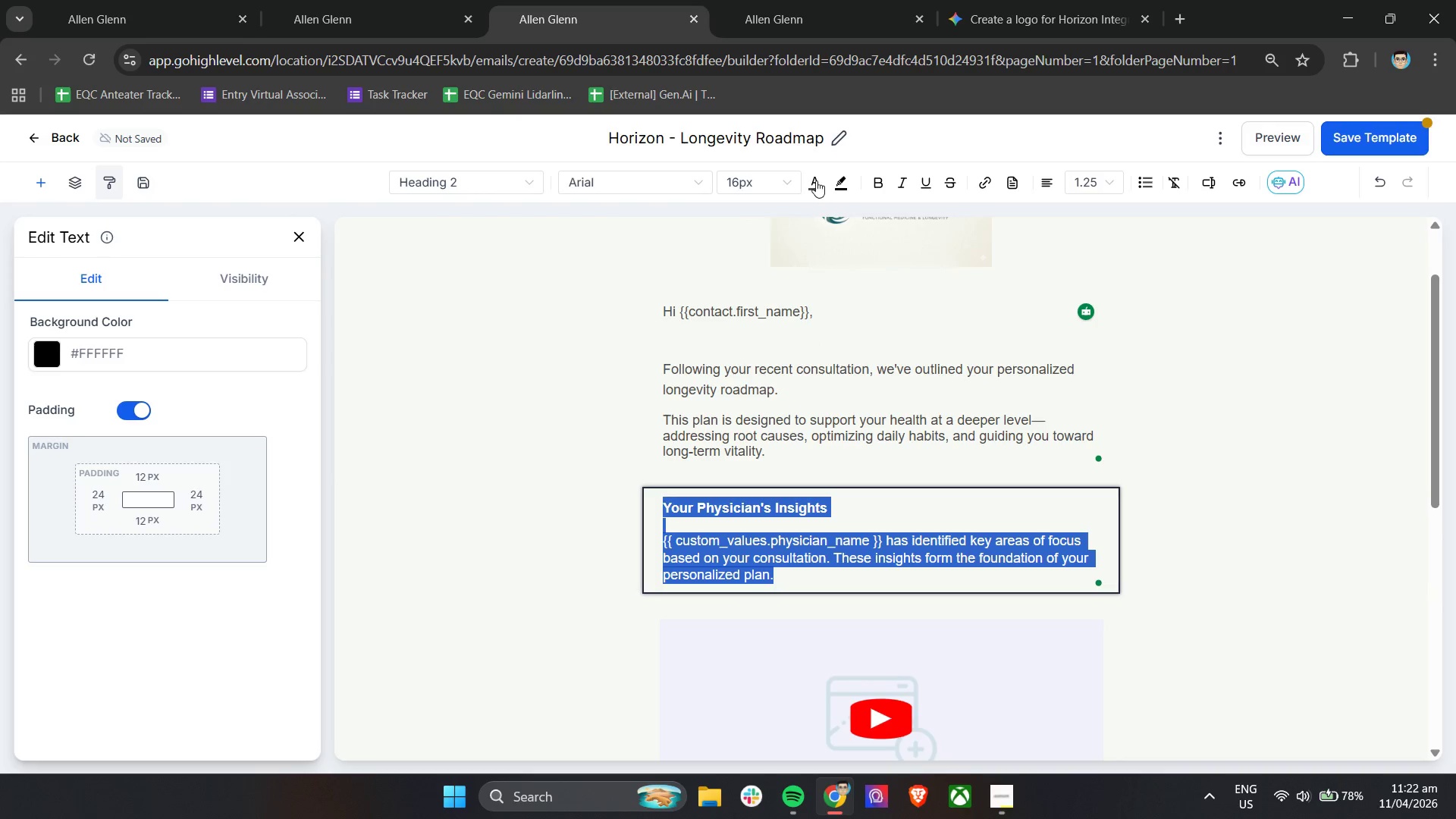 
left_click([816, 180])
 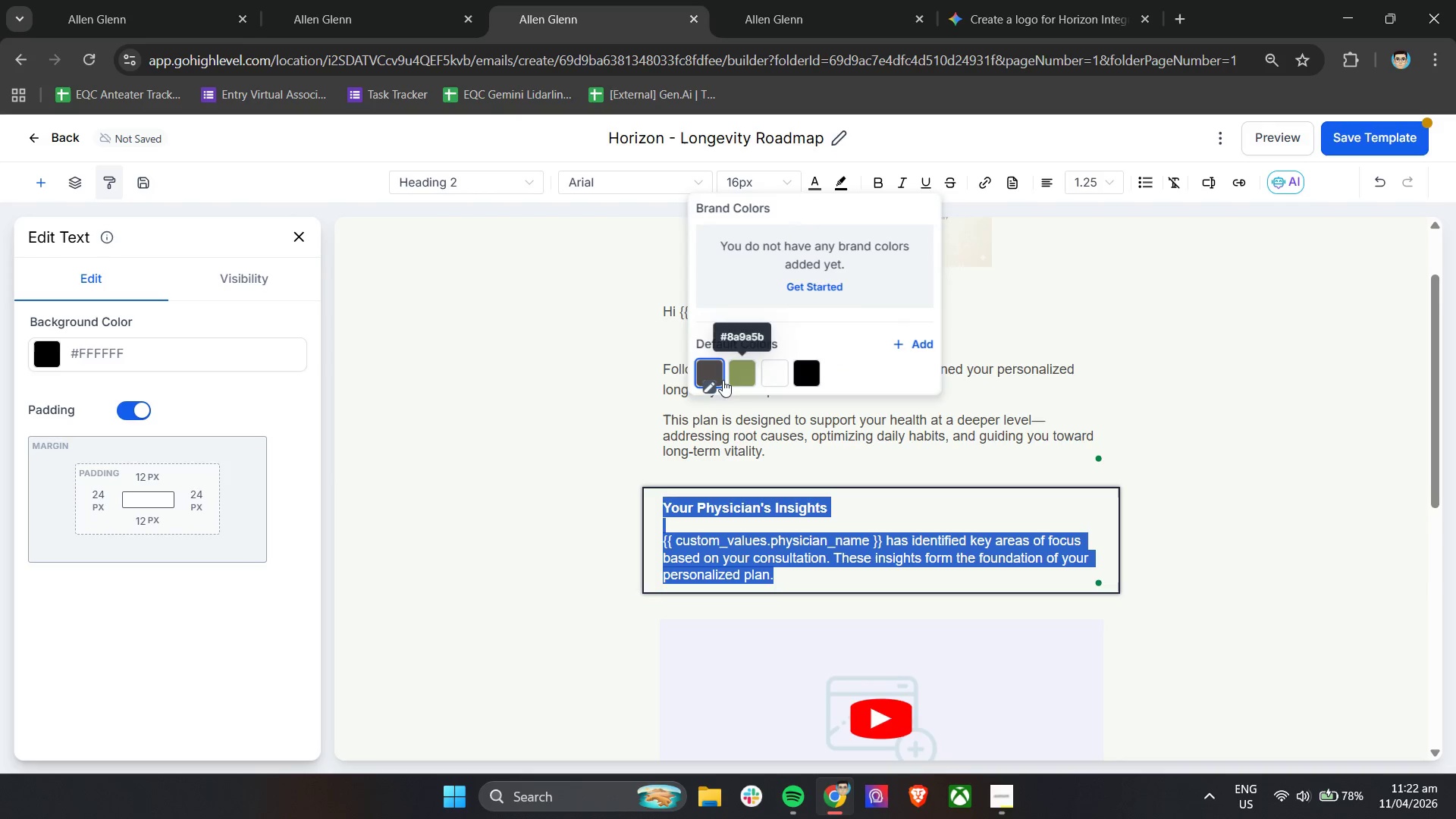 
left_click([719, 373])
 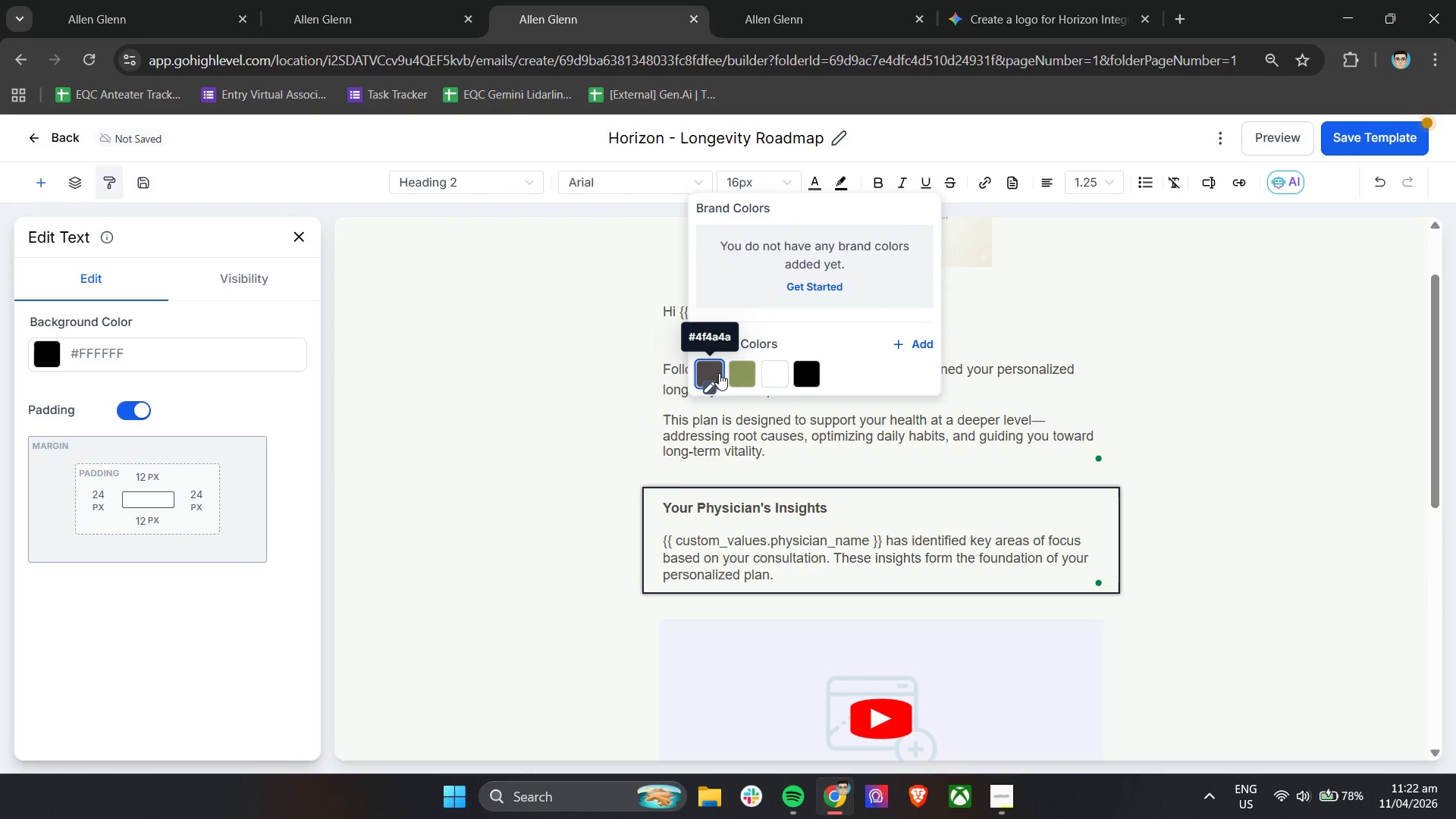 
scroll: coordinate [1257, 517], scroll_direction: down, amount: 7.0
 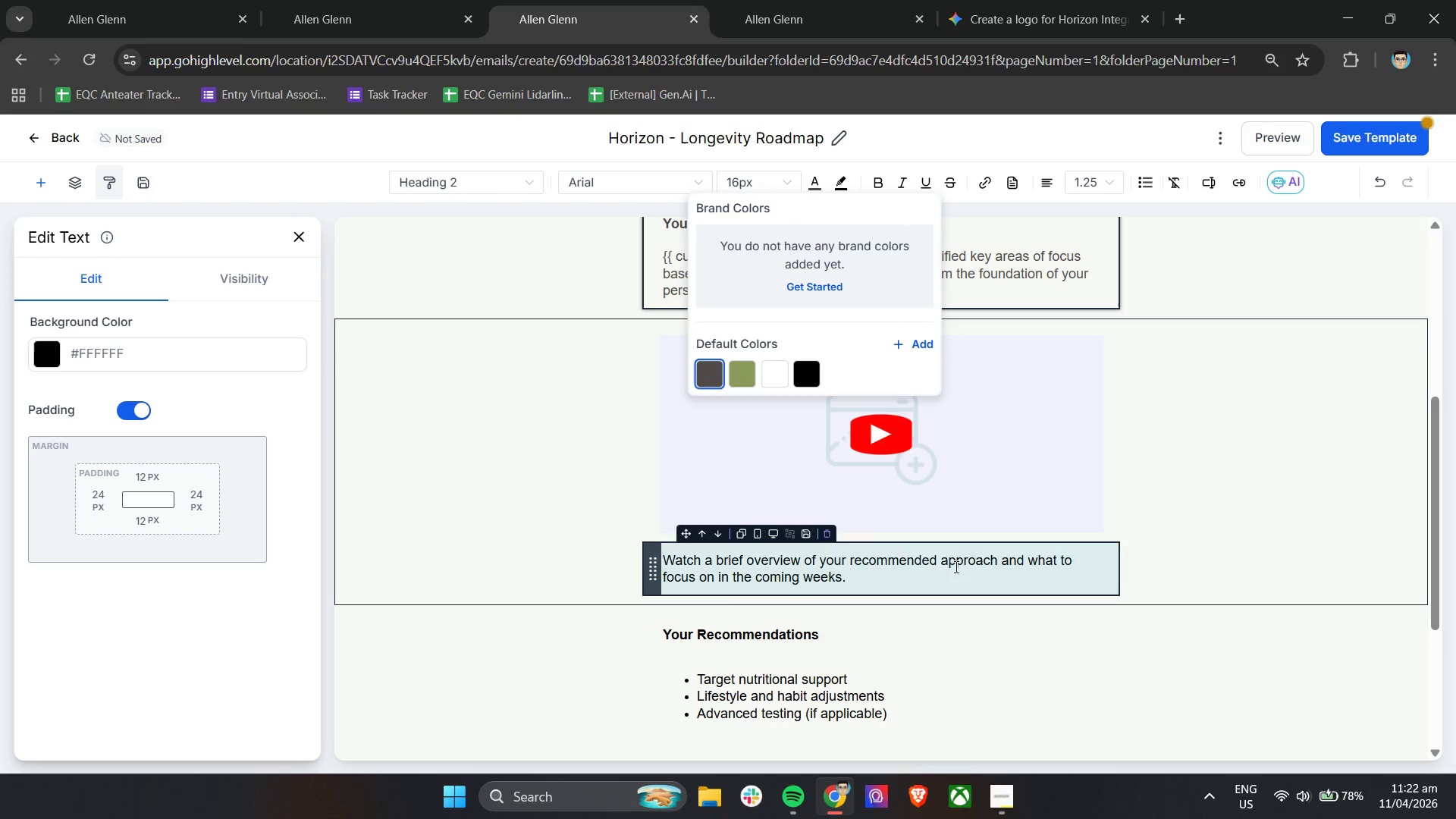 
left_click([940, 568])
 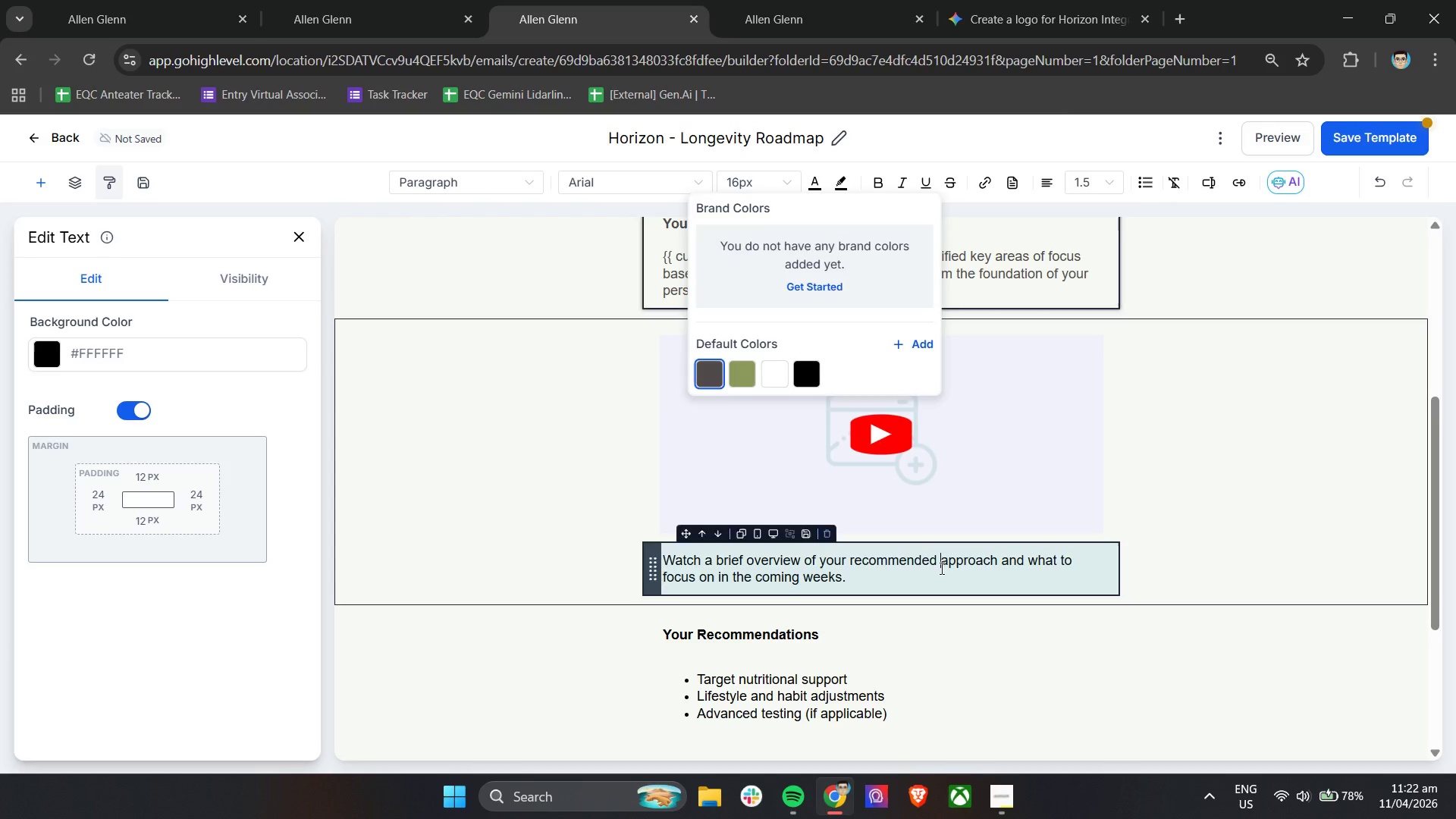 
key(Control+A)
 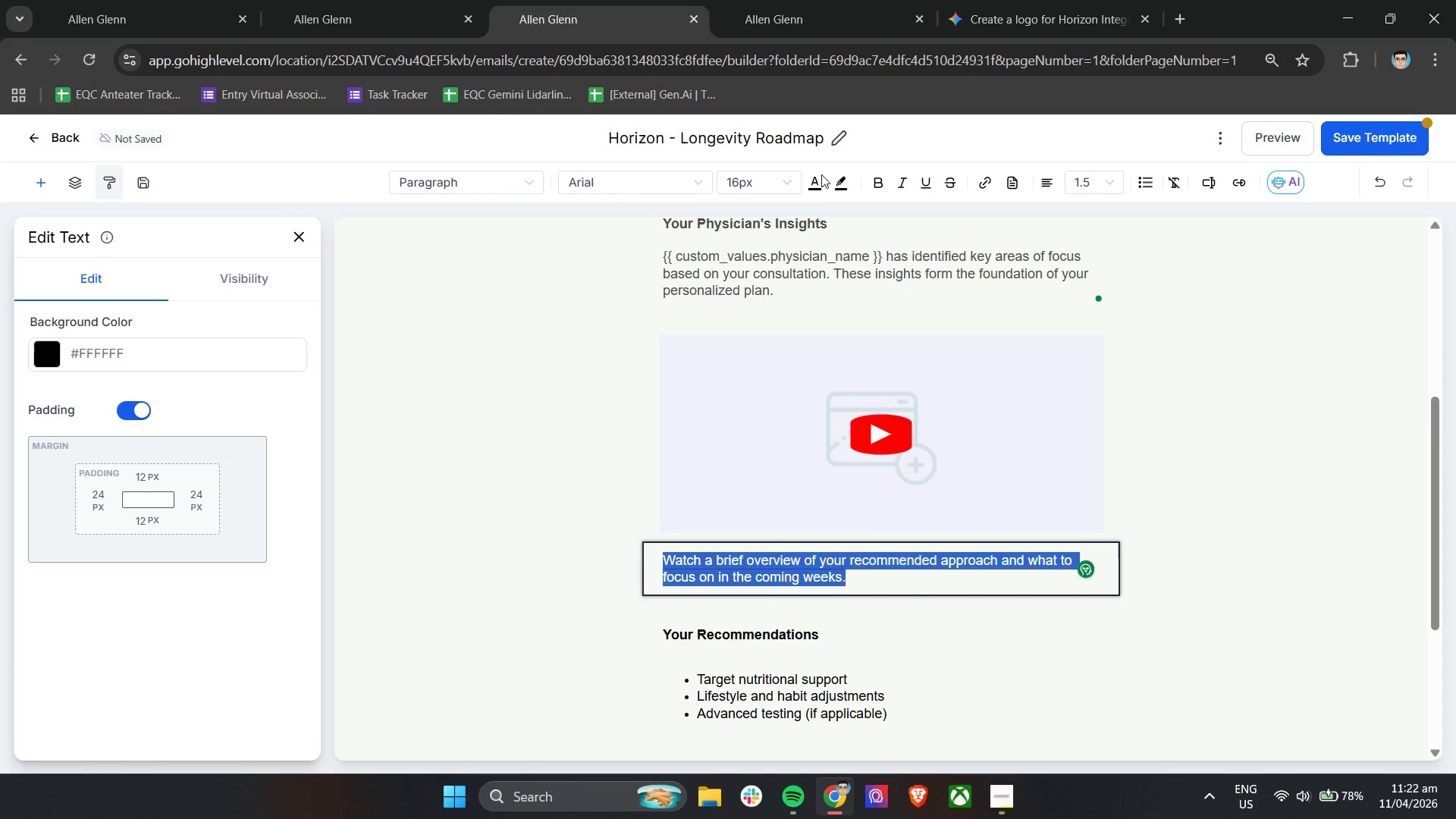 
left_click([816, 178])
 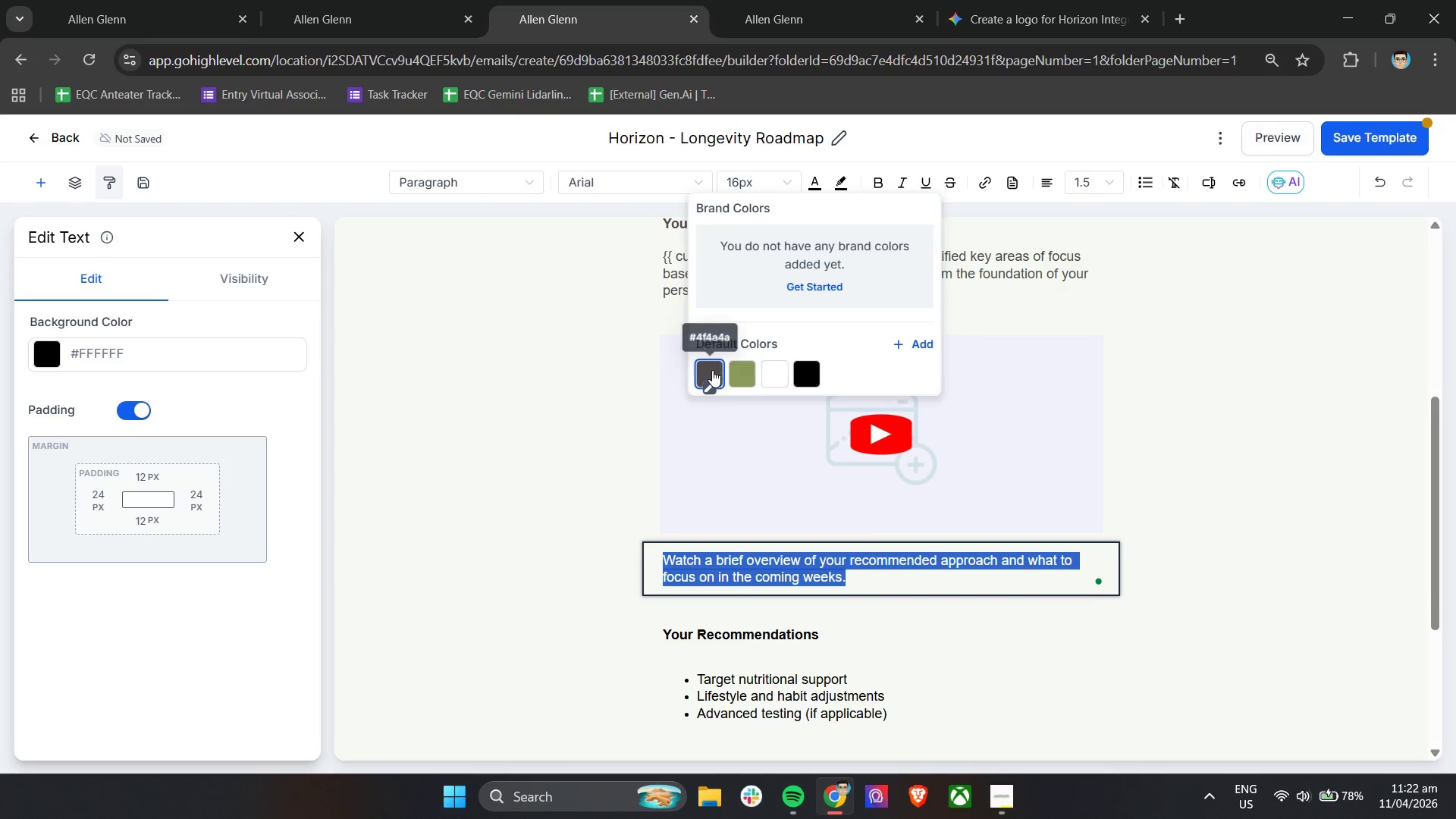 
left_click([712, 370])
 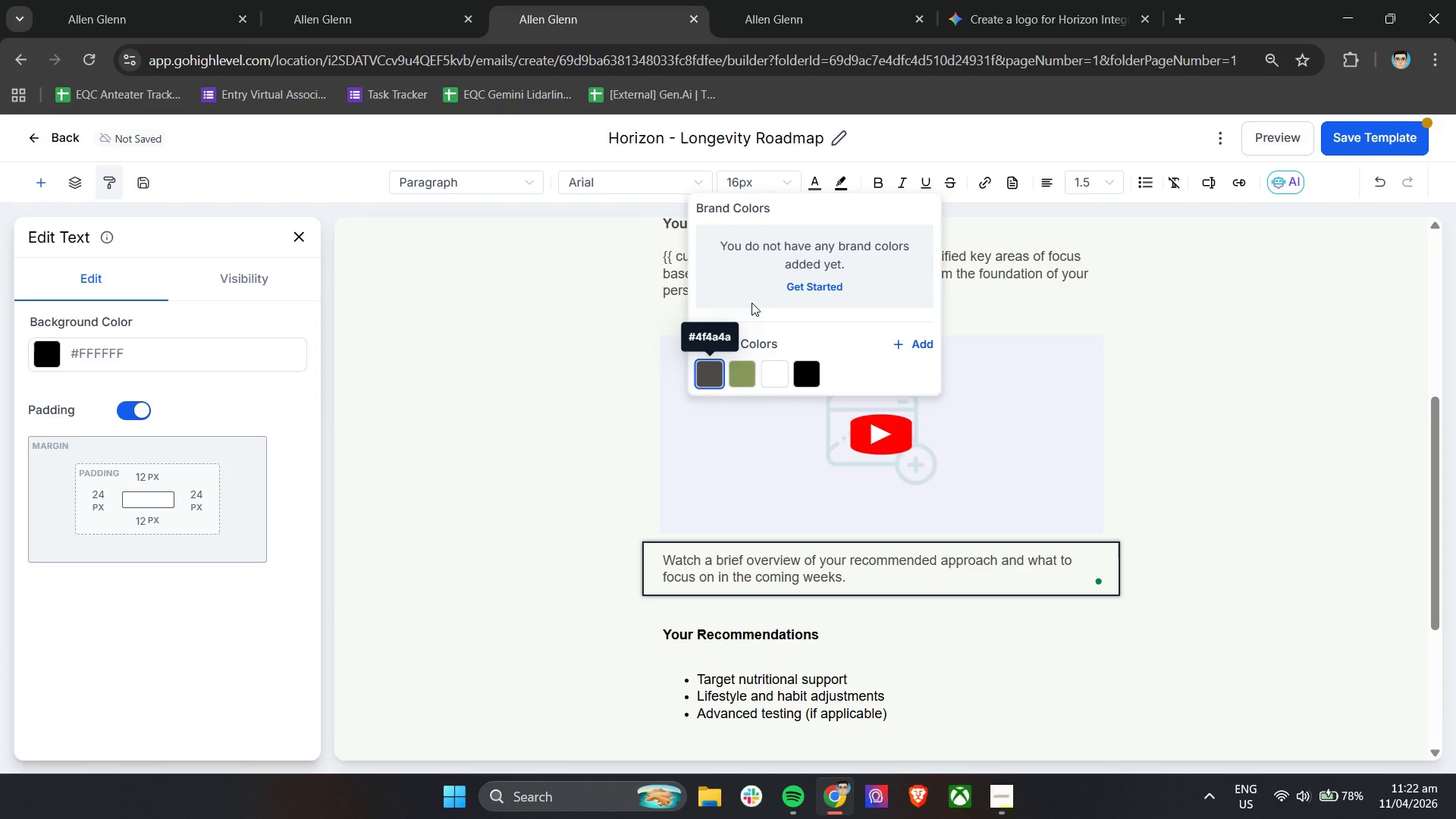 
left_click([906, 503])
 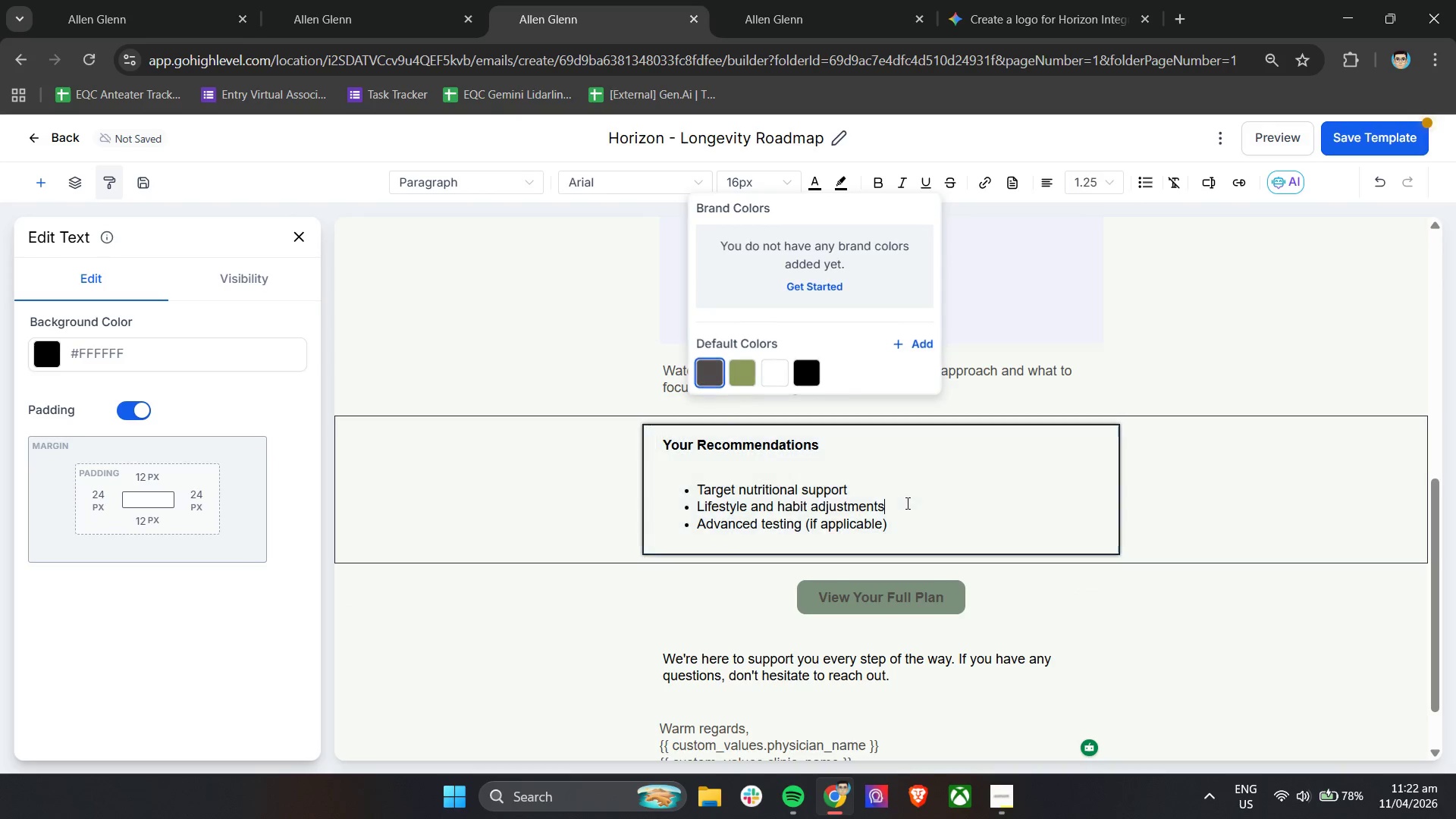 
scroll: coordinate [869, 514], scroll_direction: down, amount: 2.0
 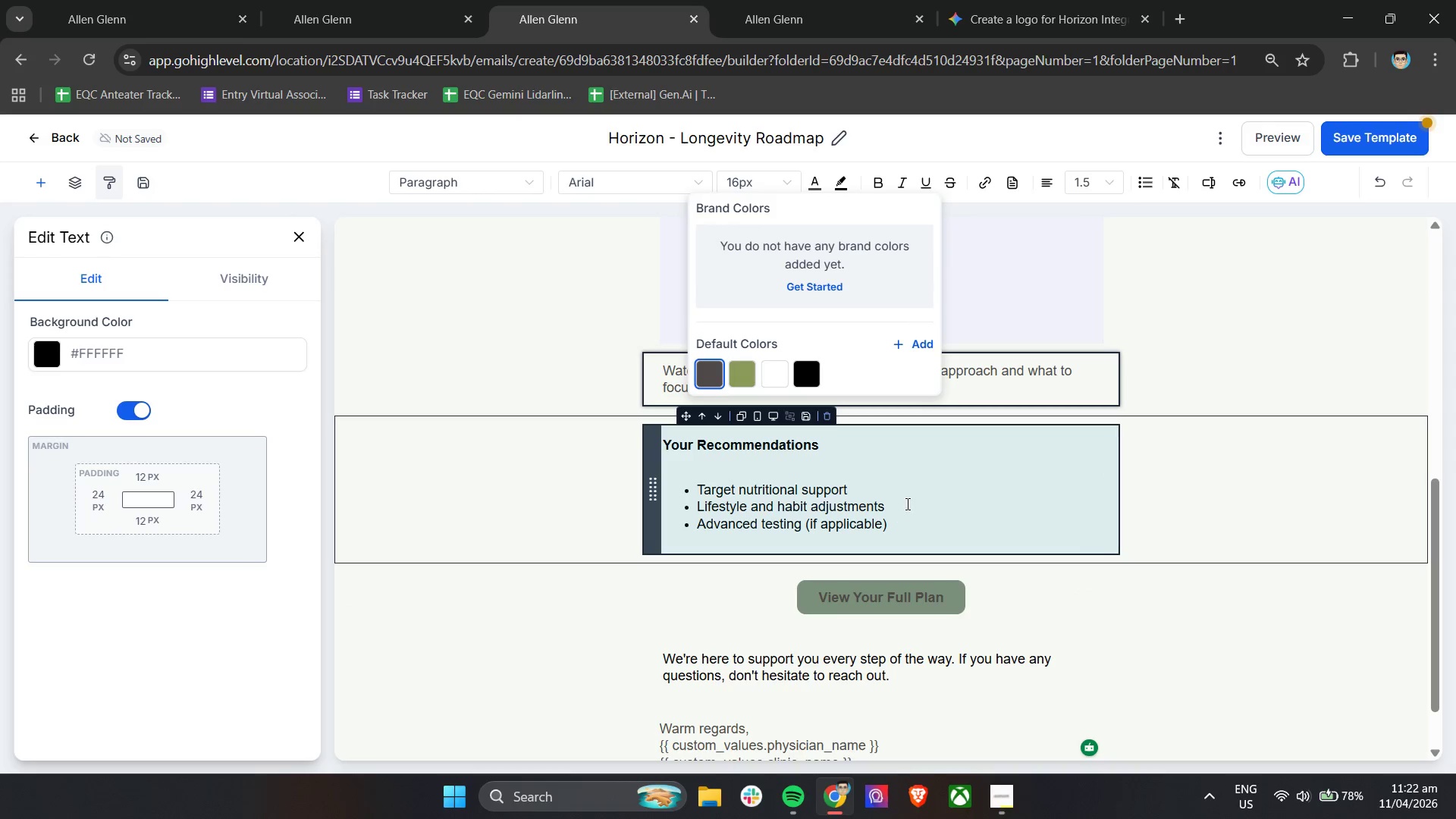 
key(Control+A)
 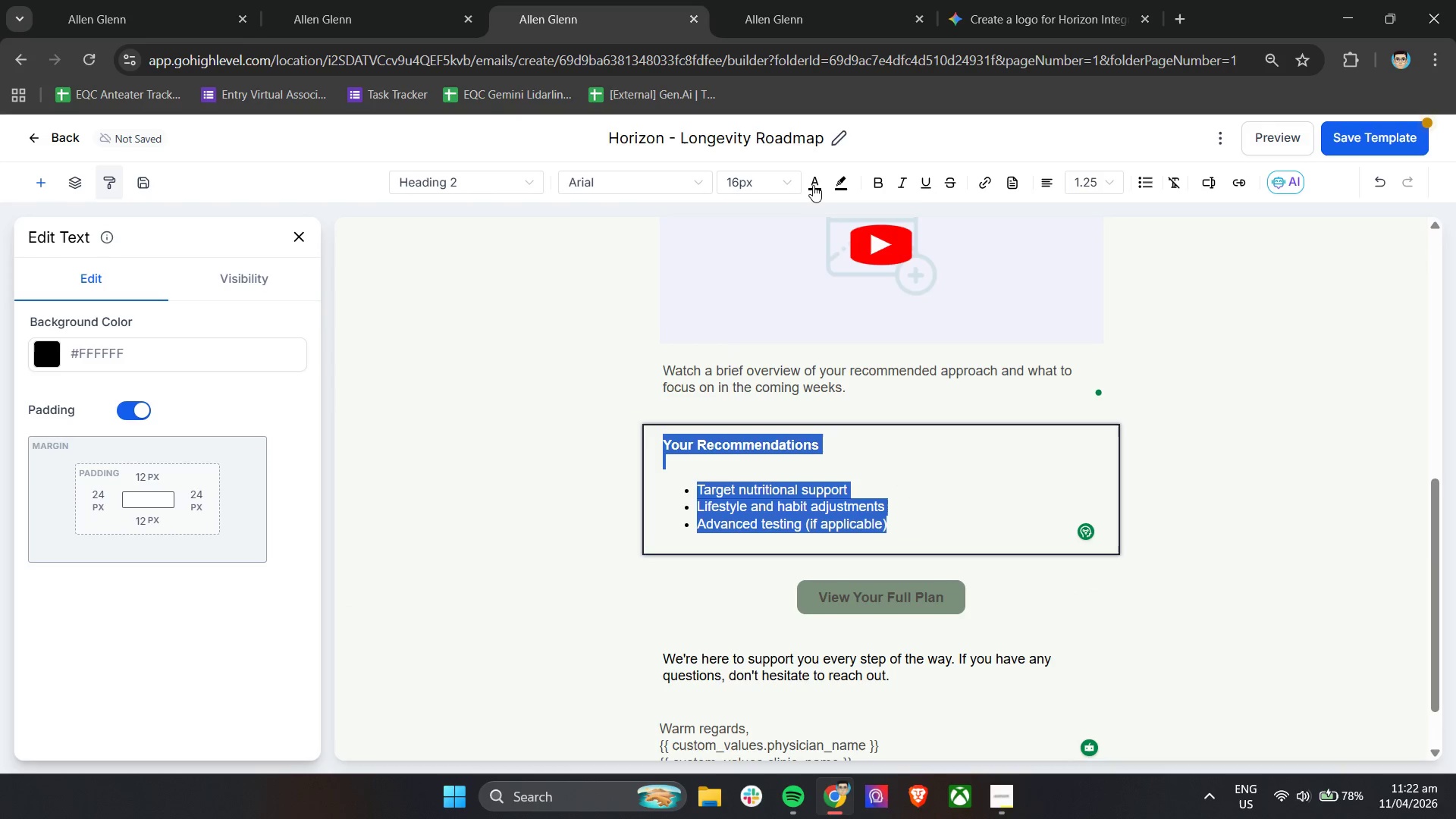 
left_click([812, 184])
 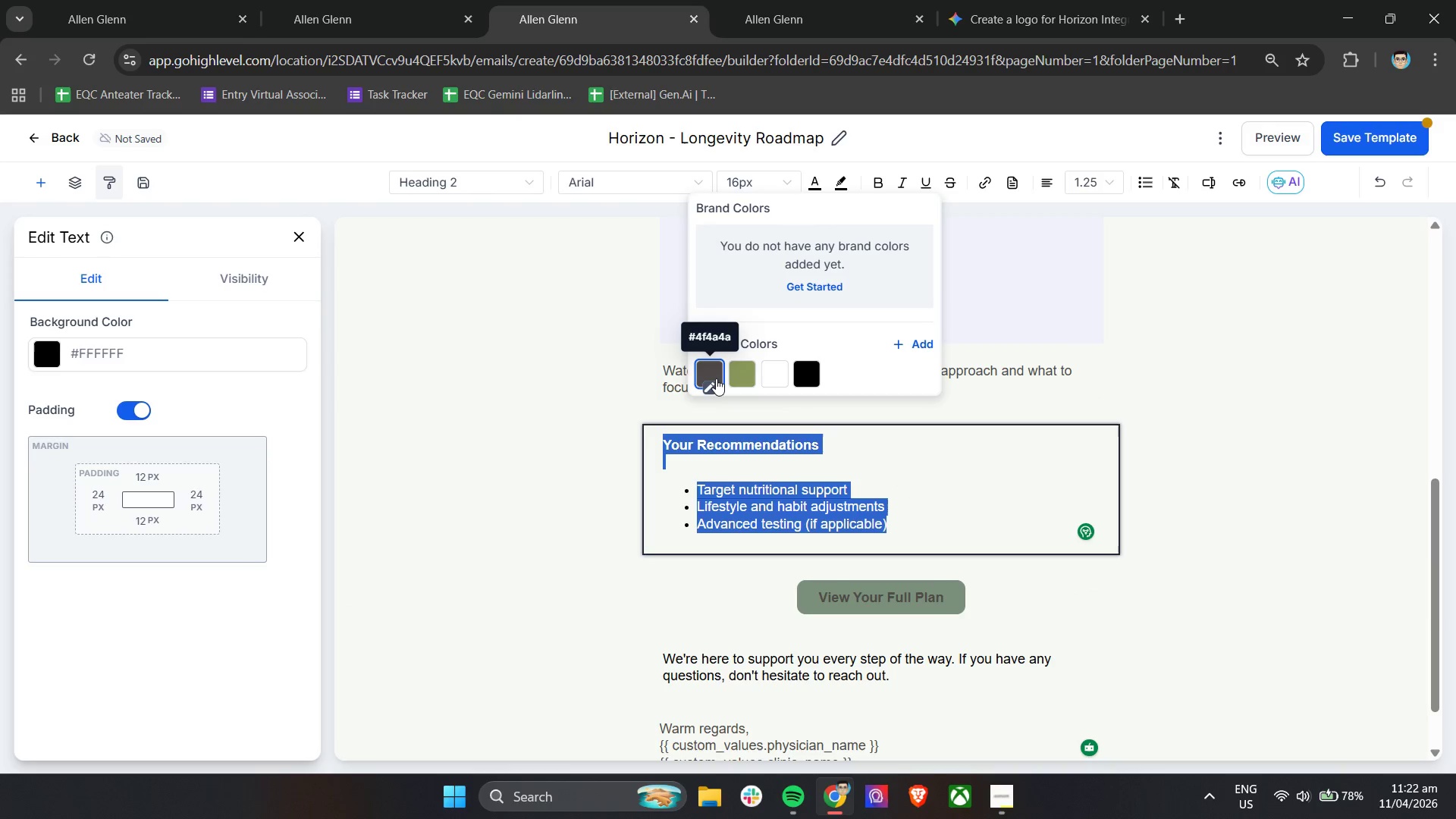 
left_click([716, 378])
 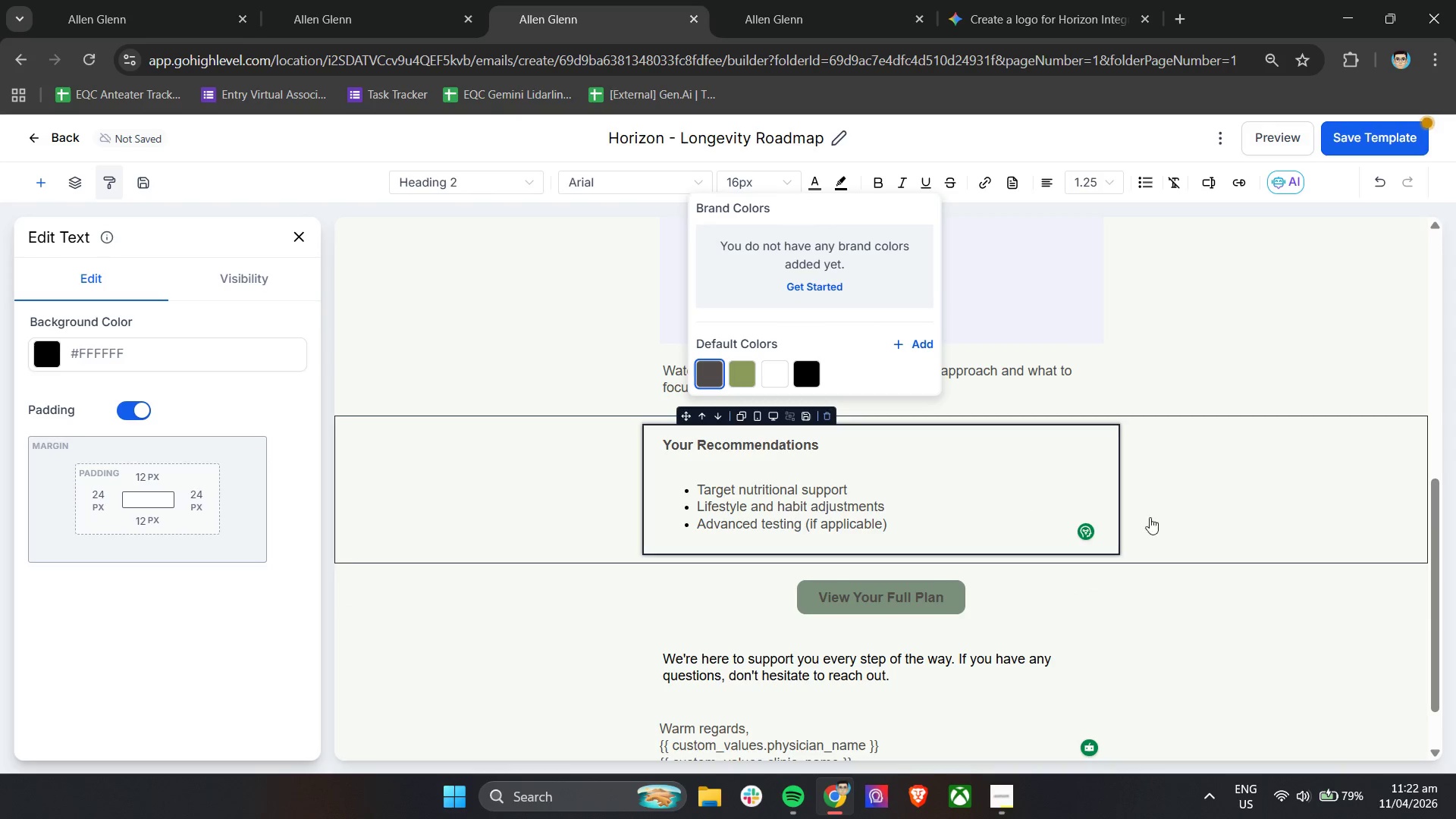 
scroll: coordinate [1210, 555], scroll_direction: down, amount: 3.0
 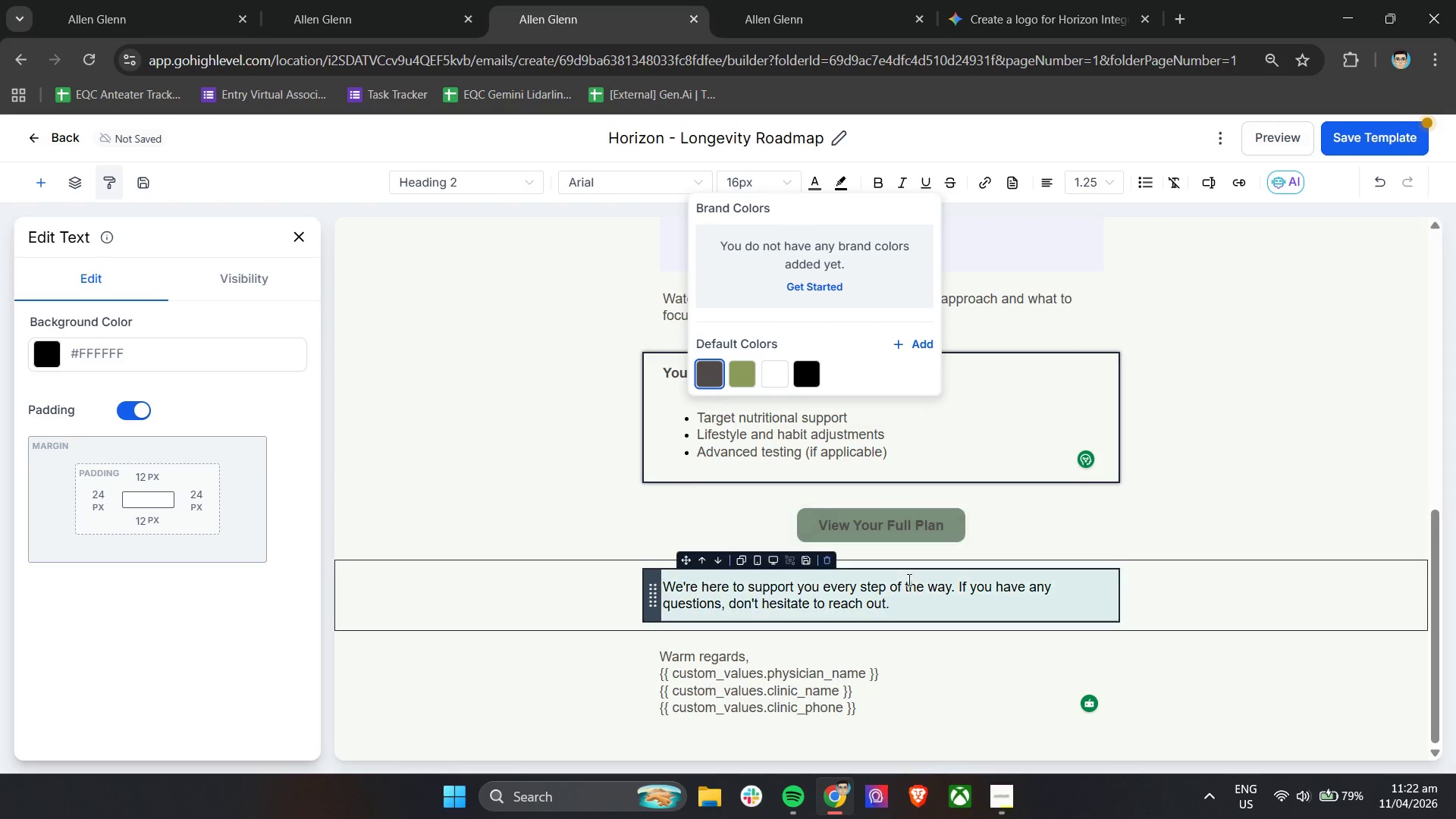 
left_click([906, 589])
 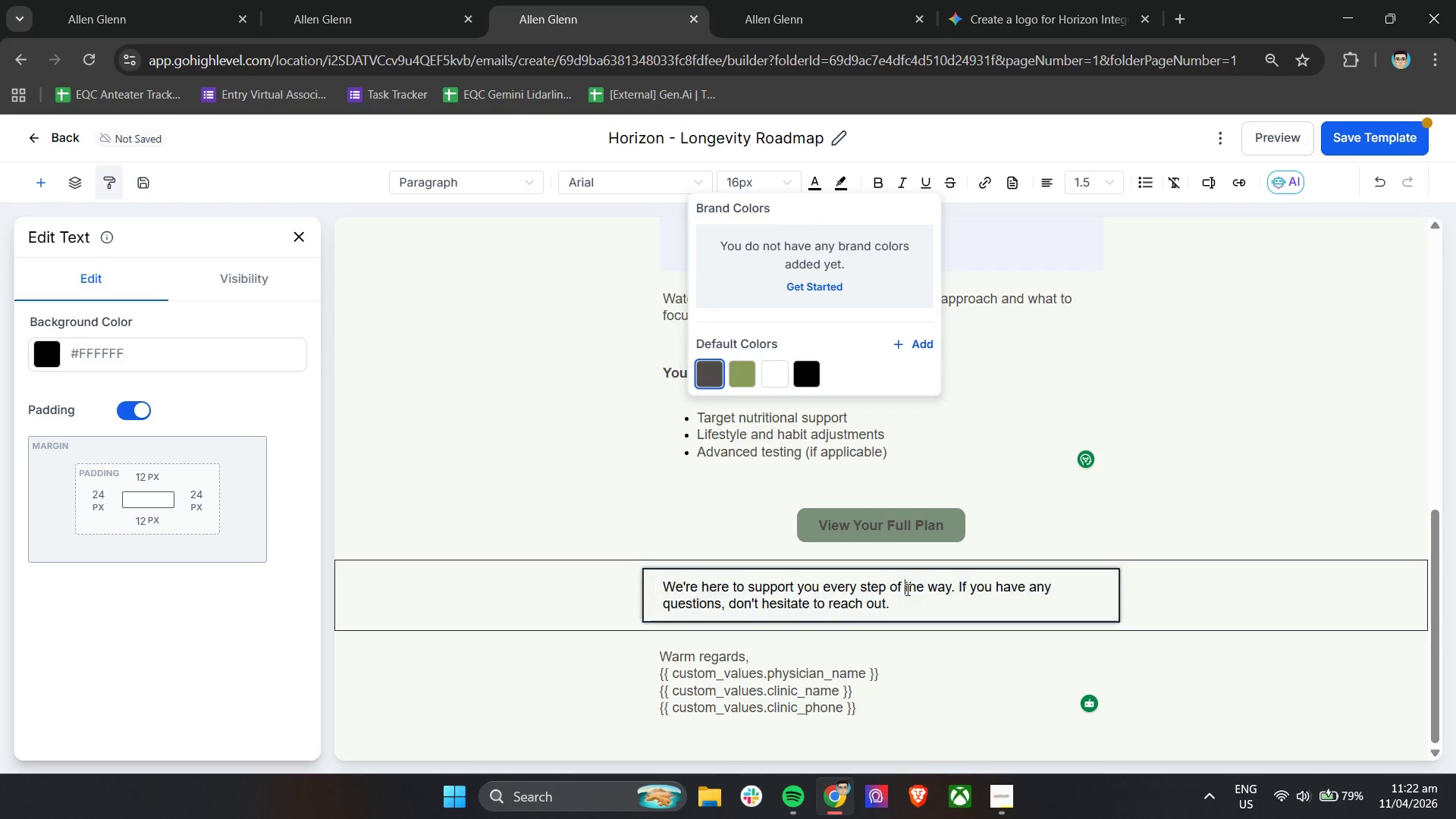 
key(Control+A)
 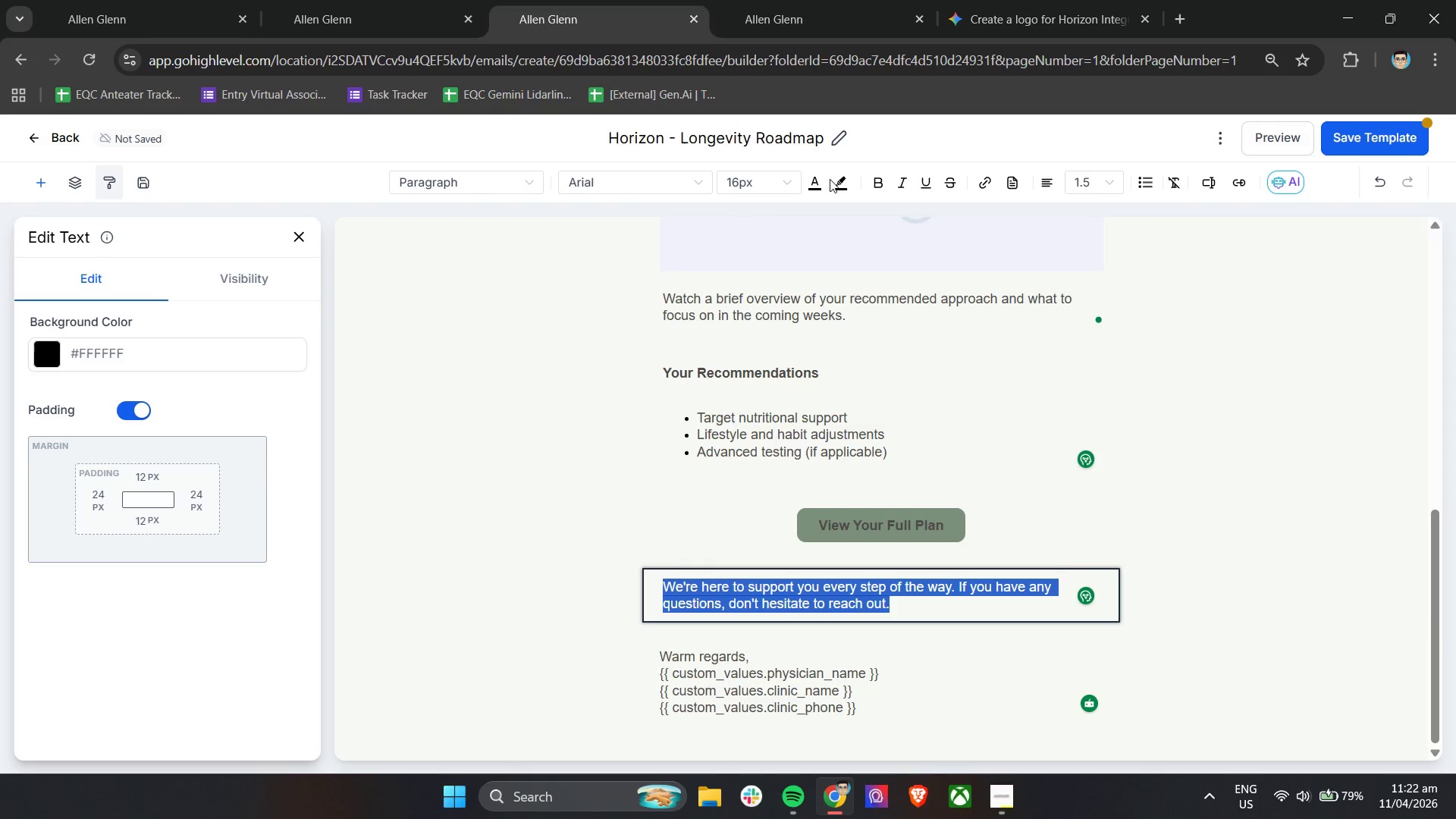 
left_click([817, 176])
 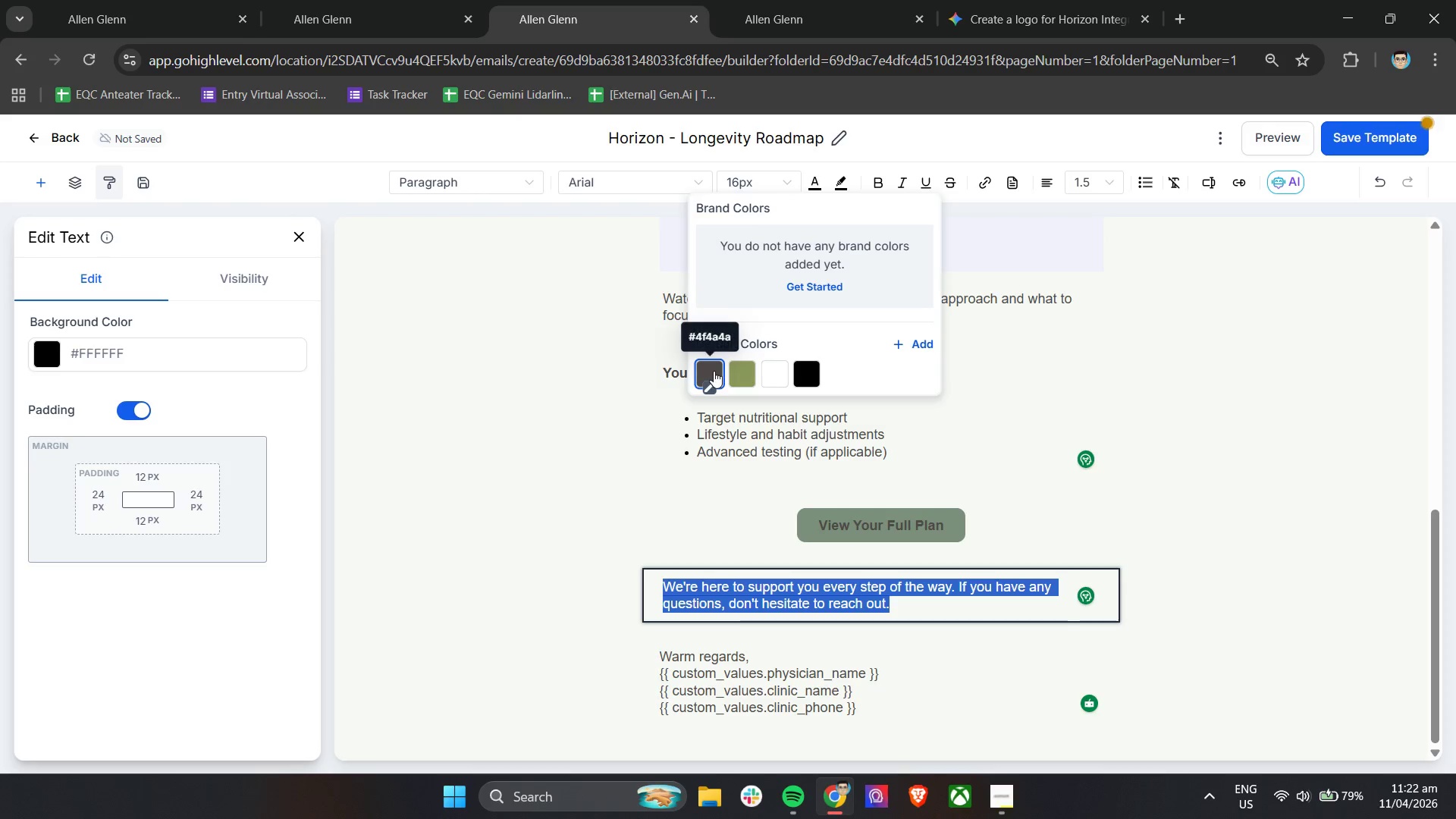 
left_click([714, 371])
 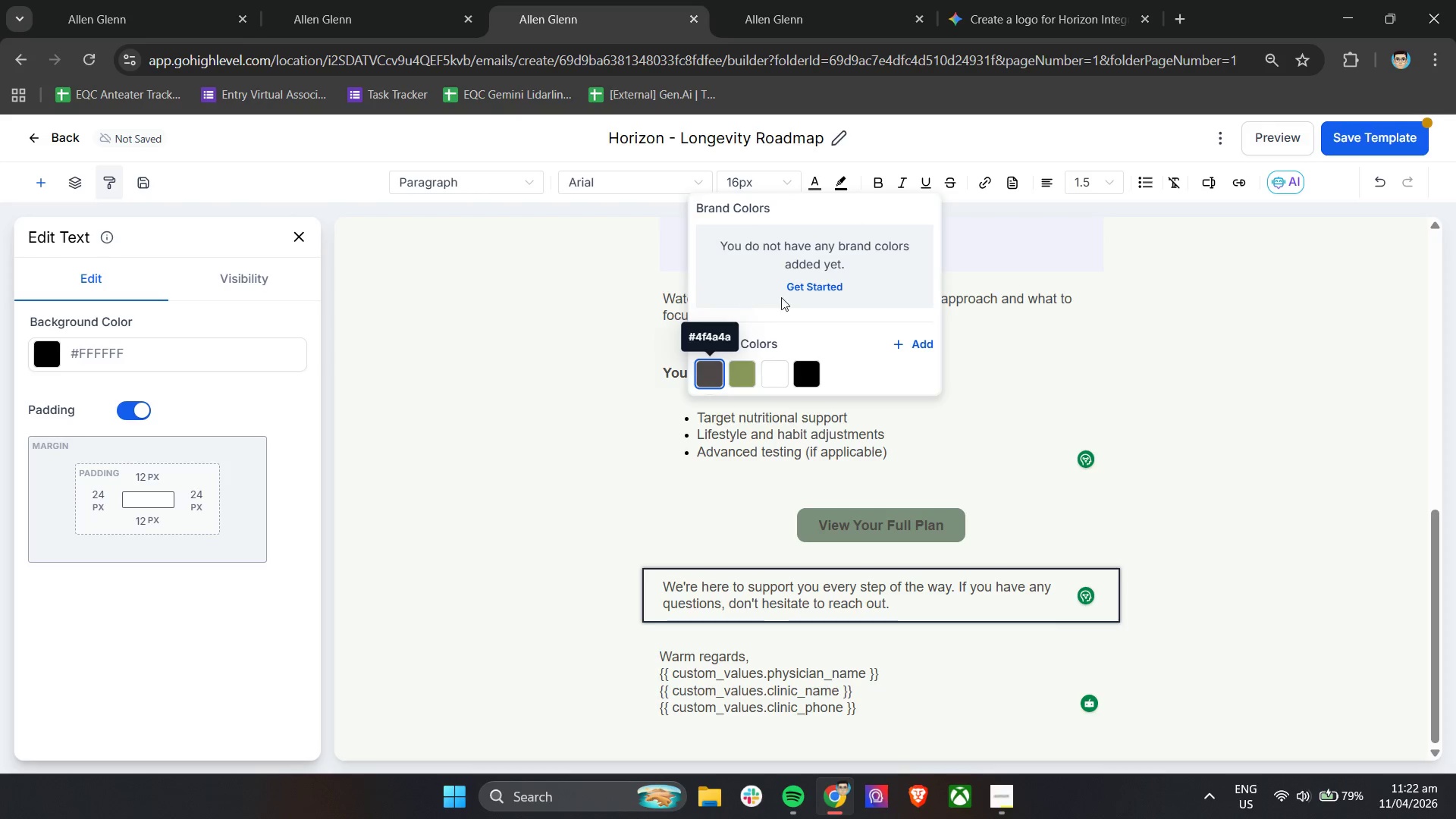 
scroll: coordinate [794, 469], scroll_direction: down, amount: 2.0
 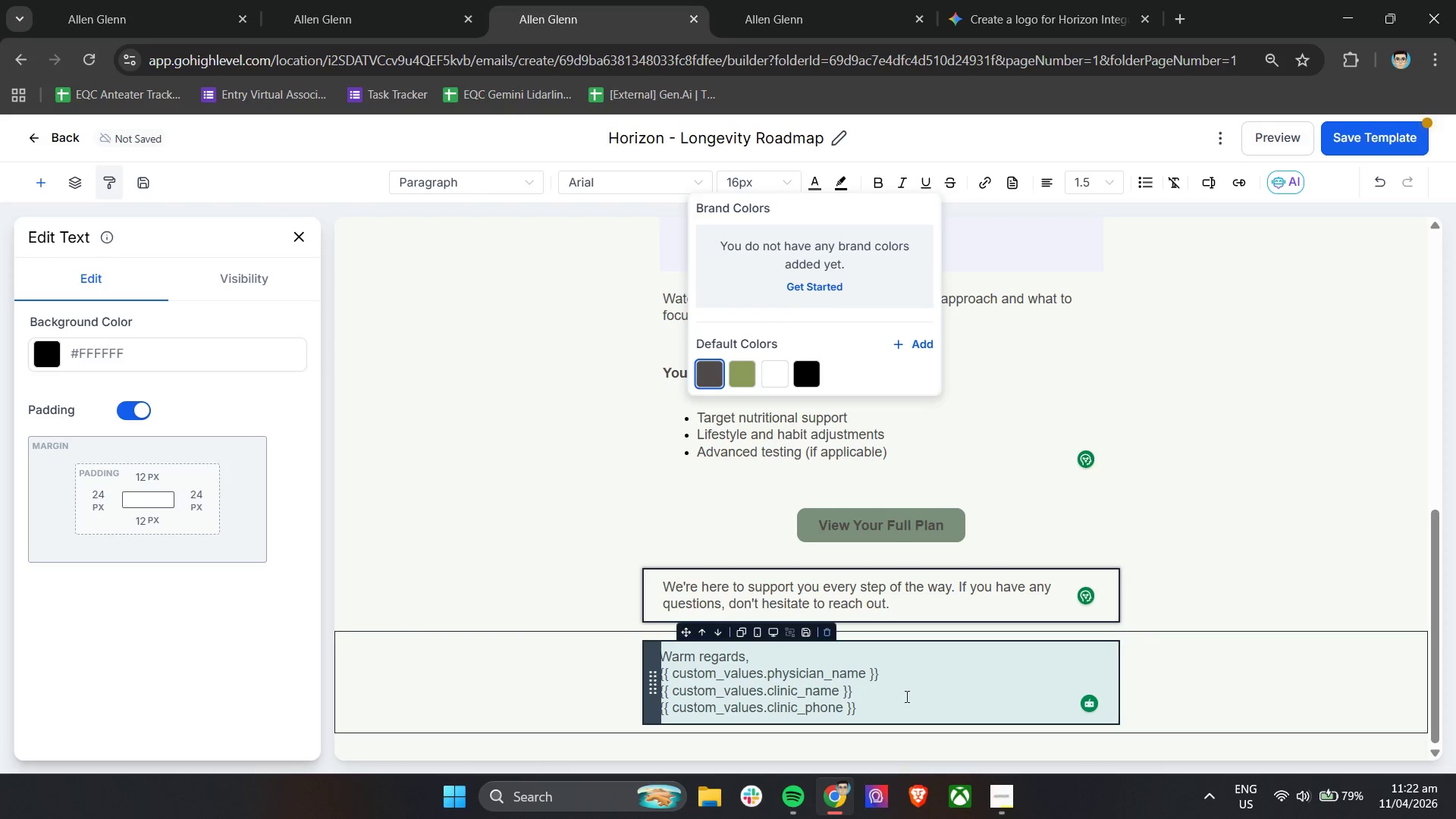 
left_click([905, 697])
 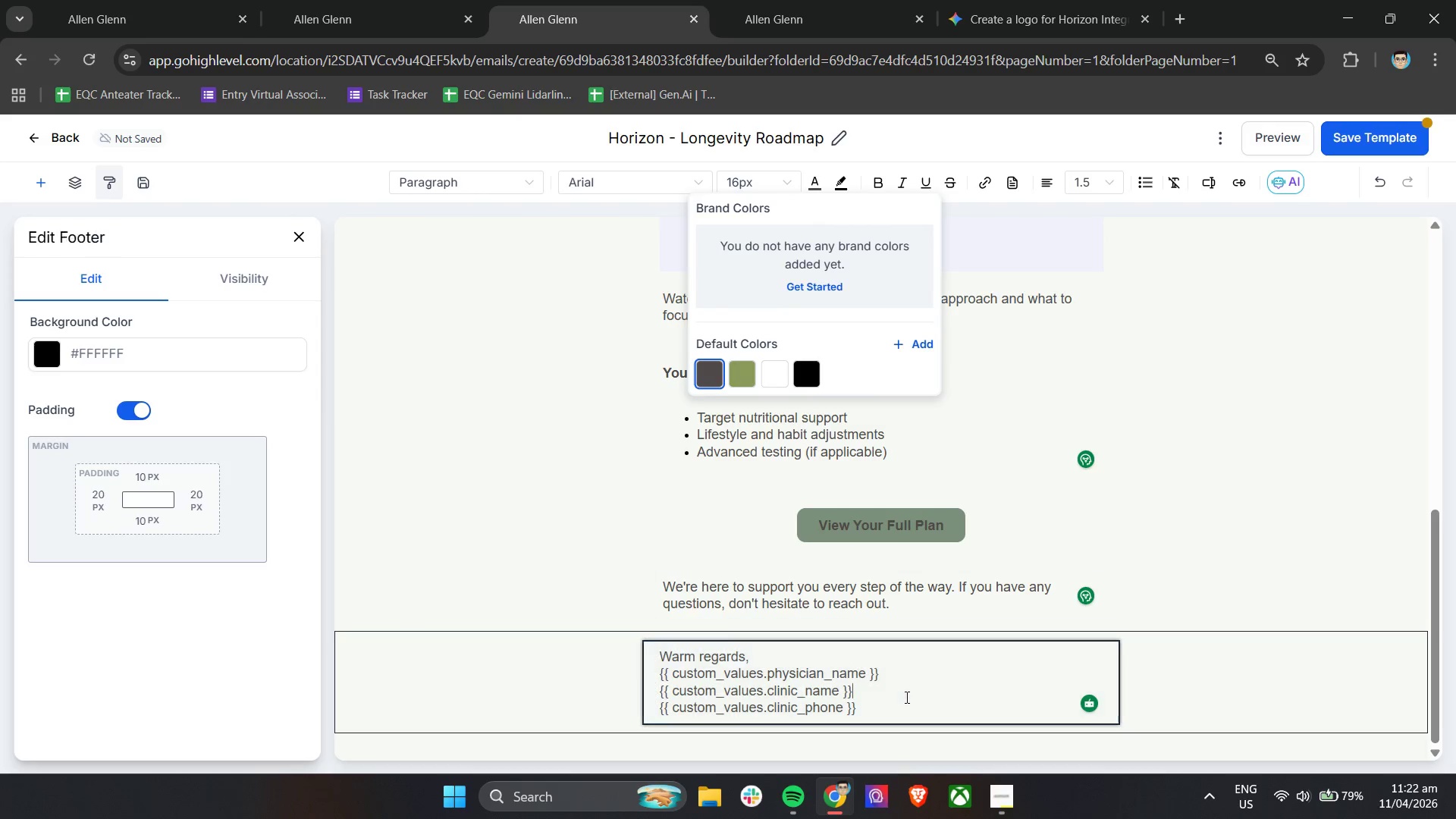 
key(Control+A)
 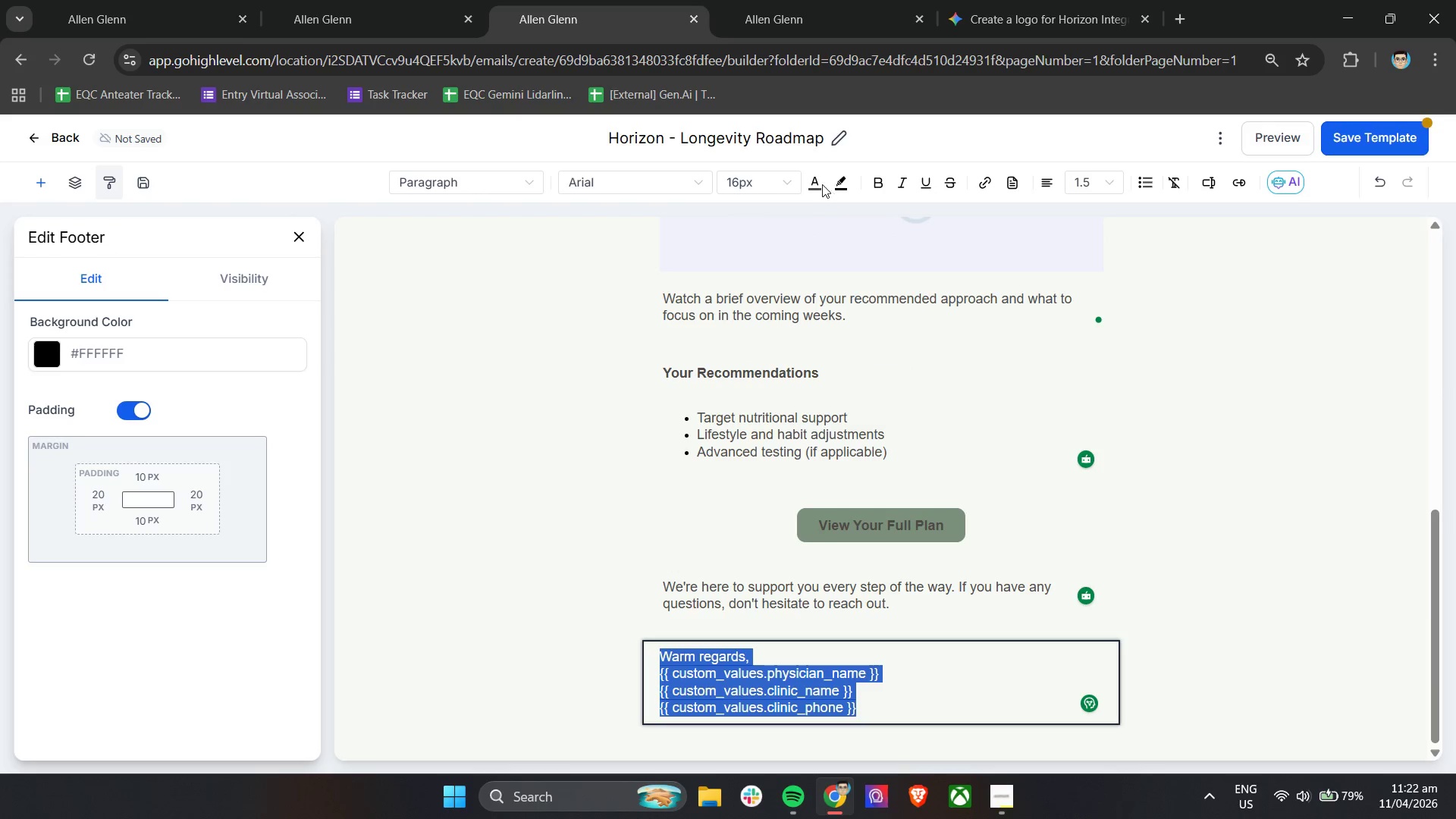 
left_click([814, 180])
 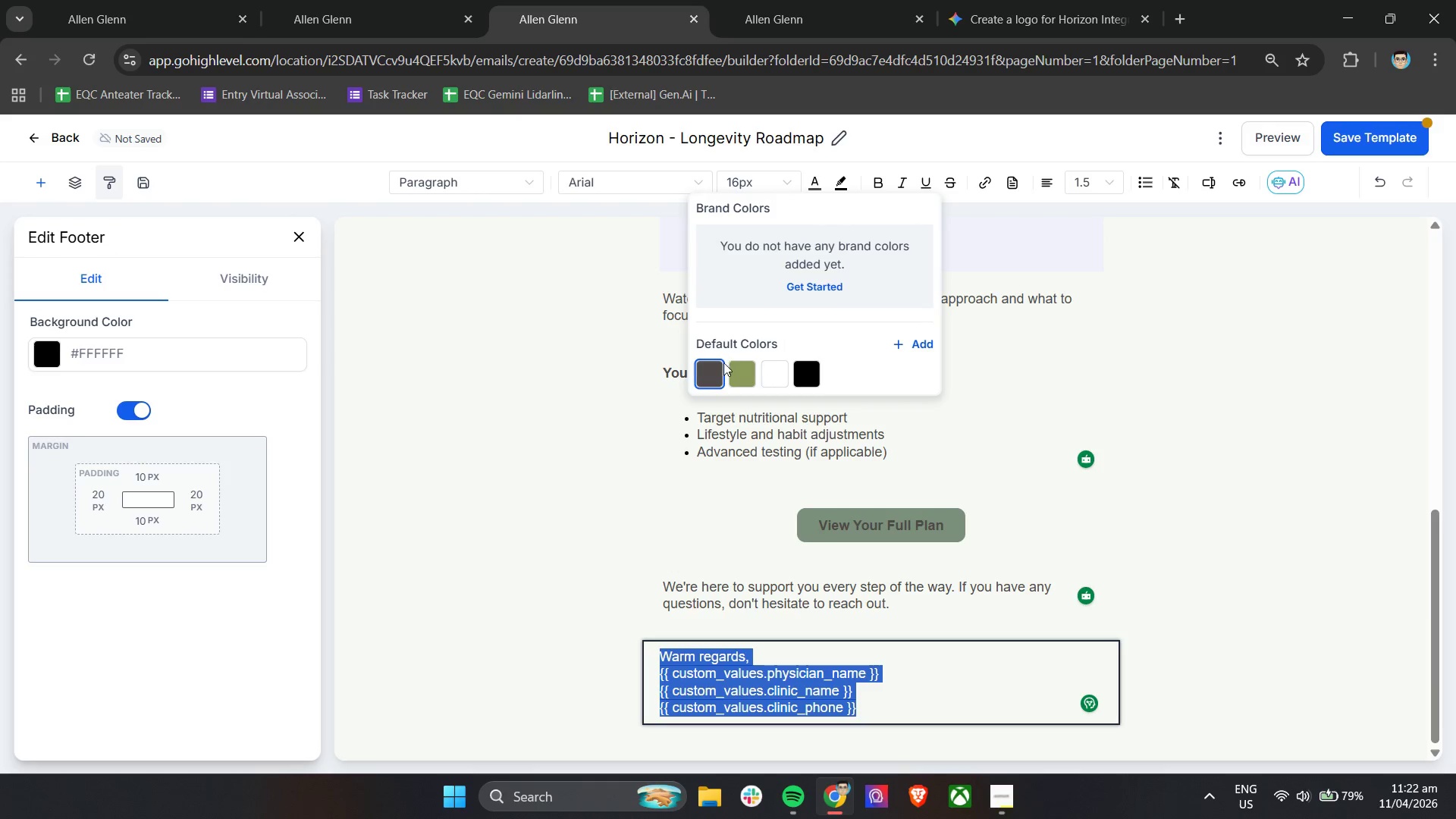 
left_click([711, 372])
 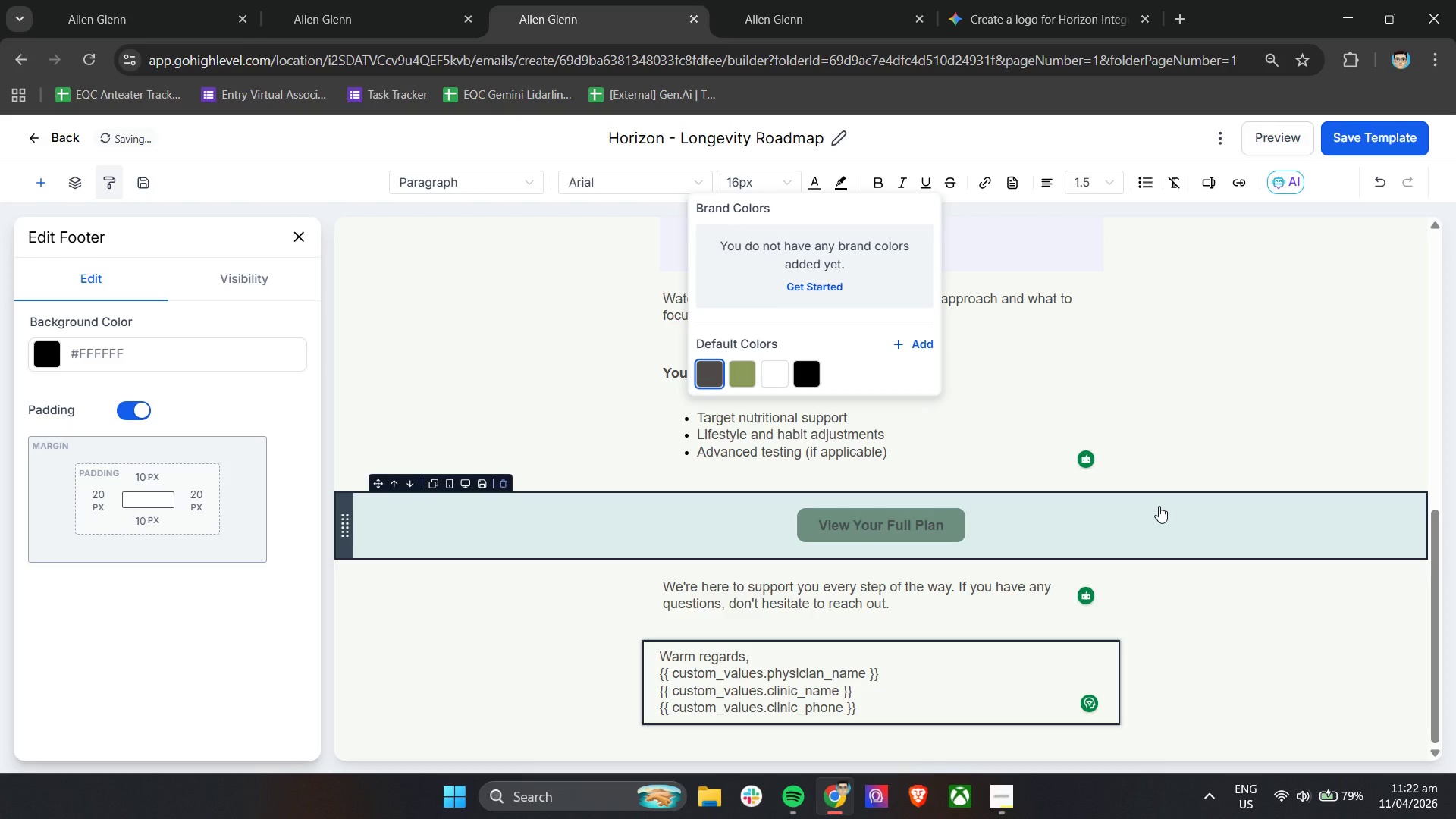 
wait(14.41)
 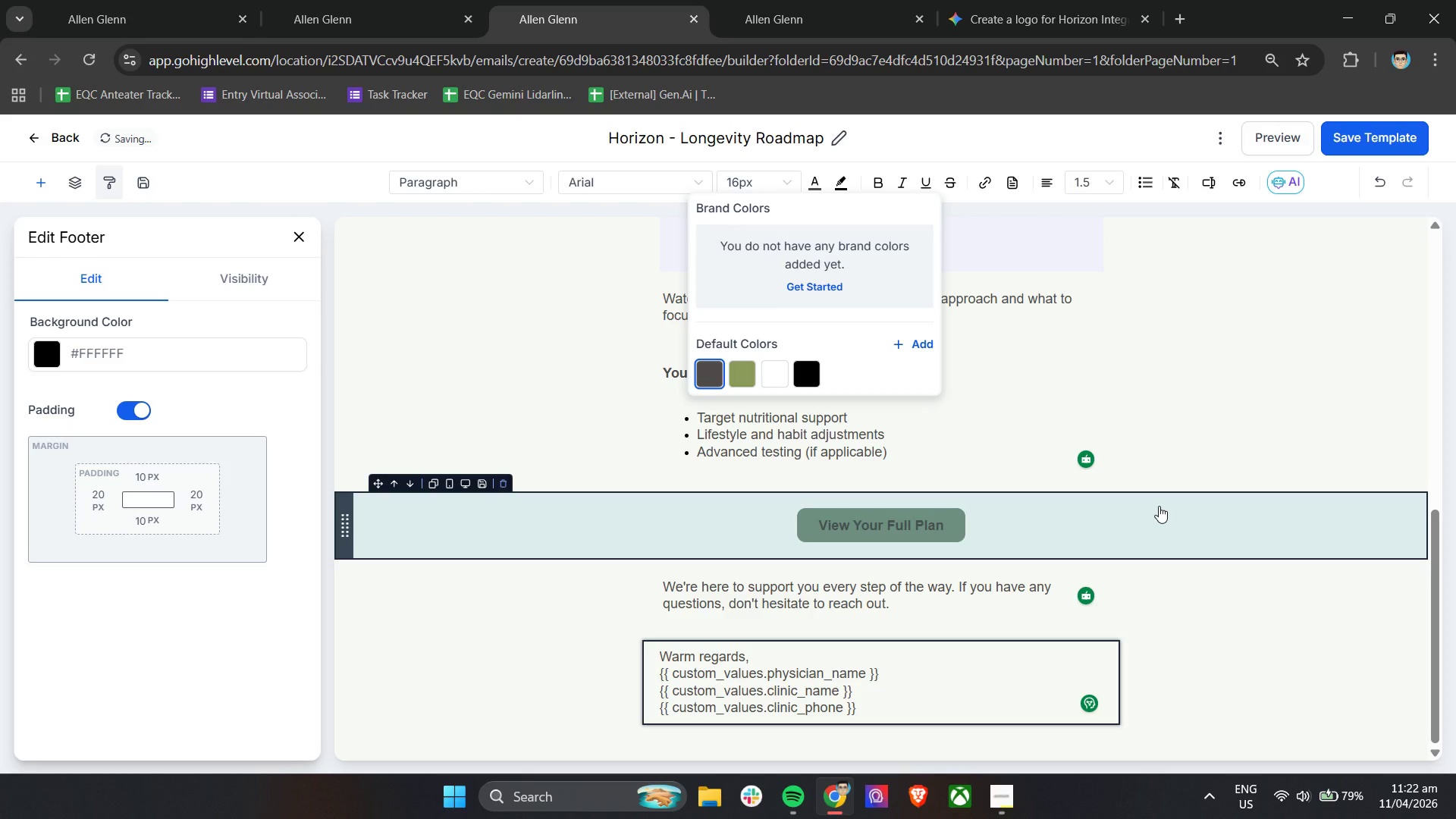 
scroll: coordinate [657, 407], scroll_direction: up, amount: 6.0
 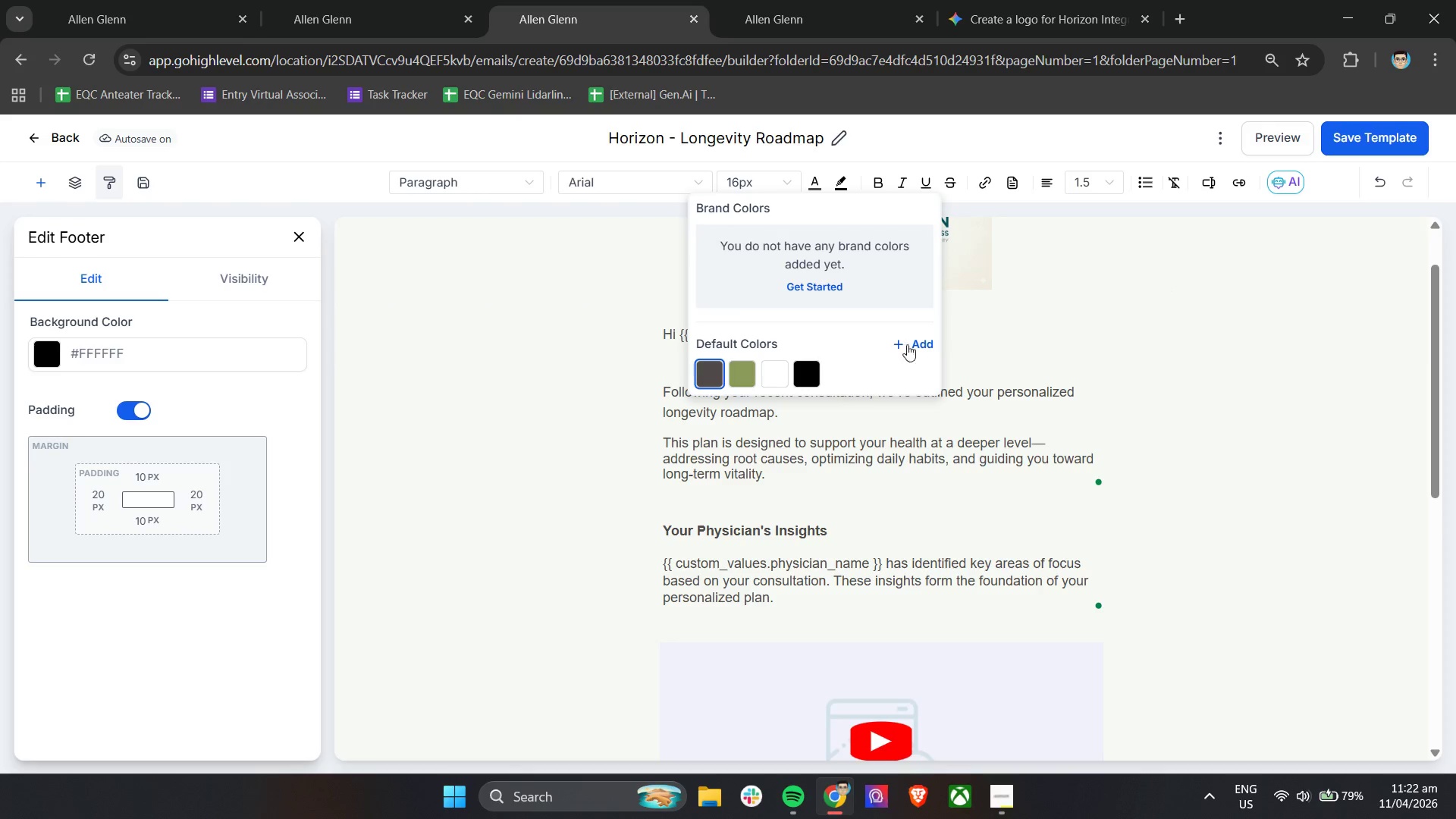 
left_click([1013, 140])
 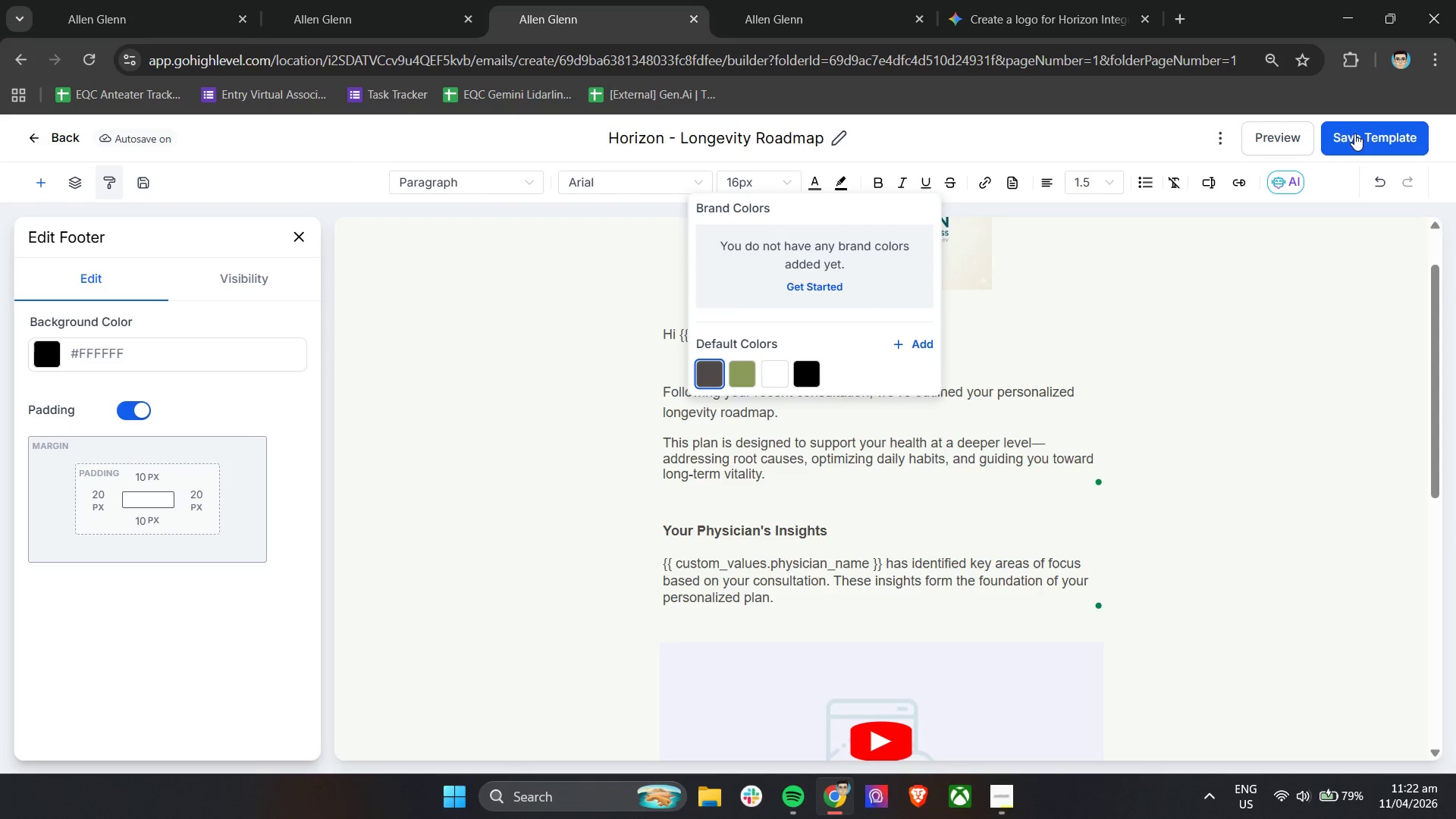 
left_click([1357, 133])
 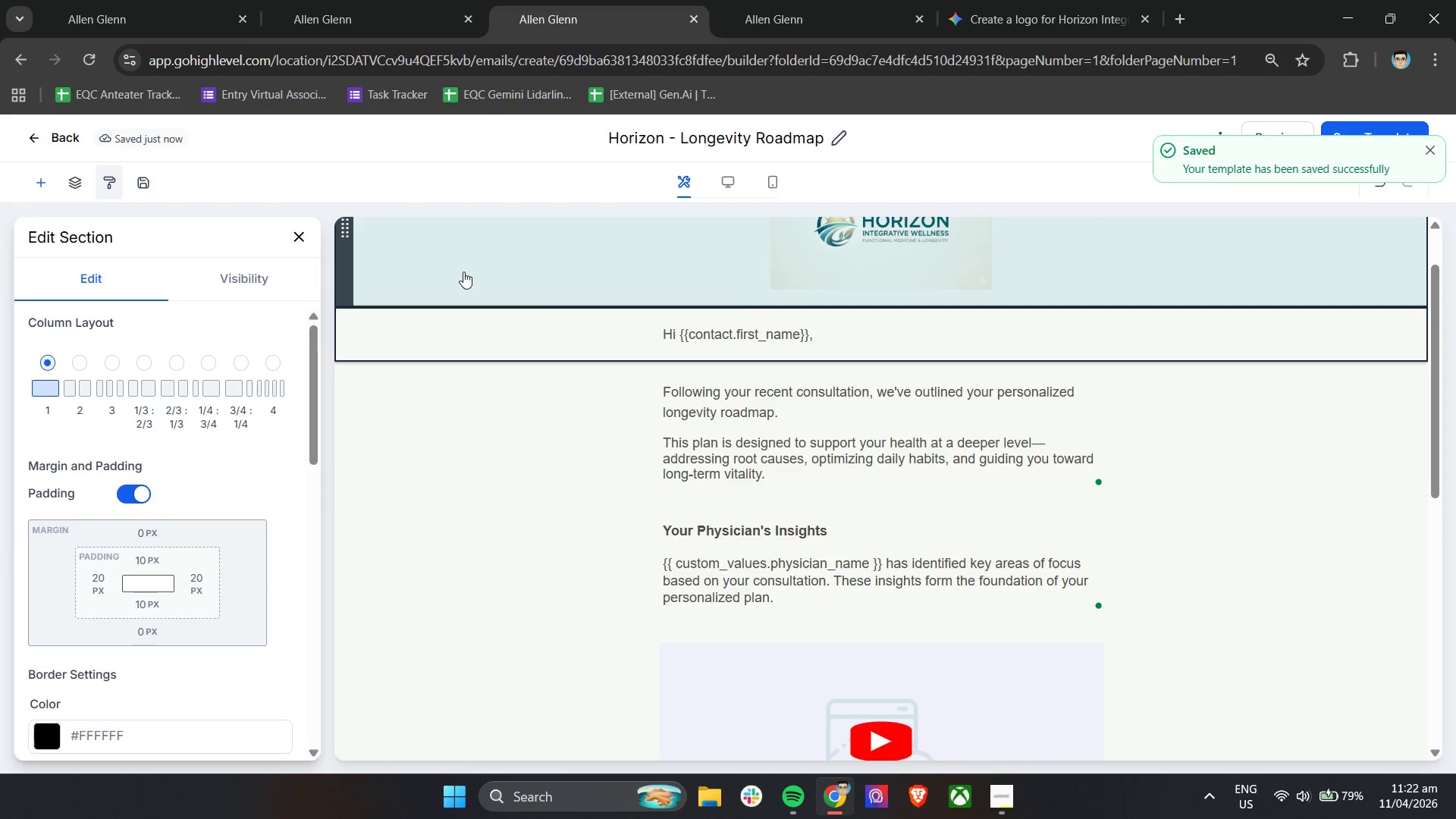 
left_click([294, 244])
 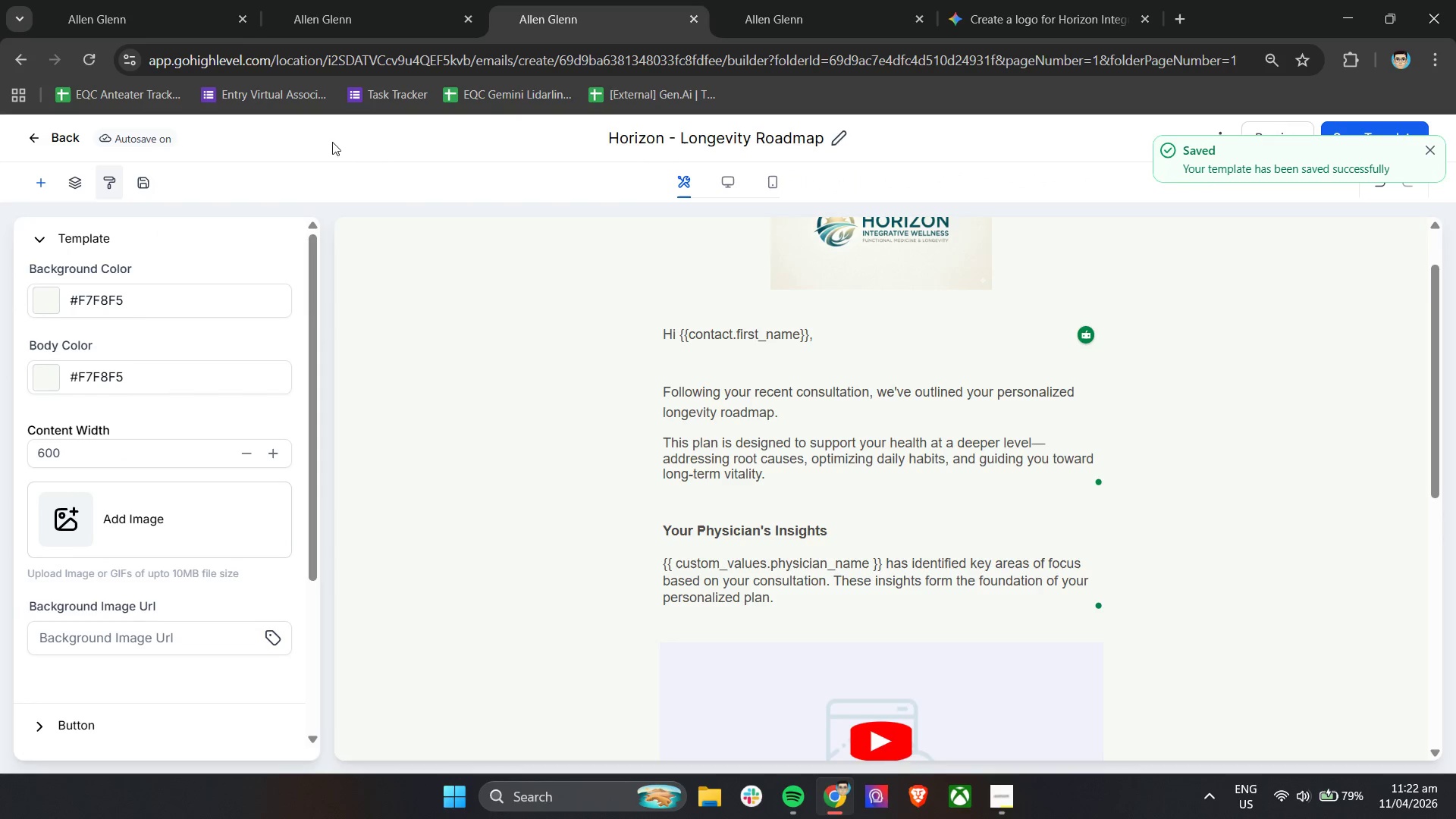 
left_click([336, 129])
 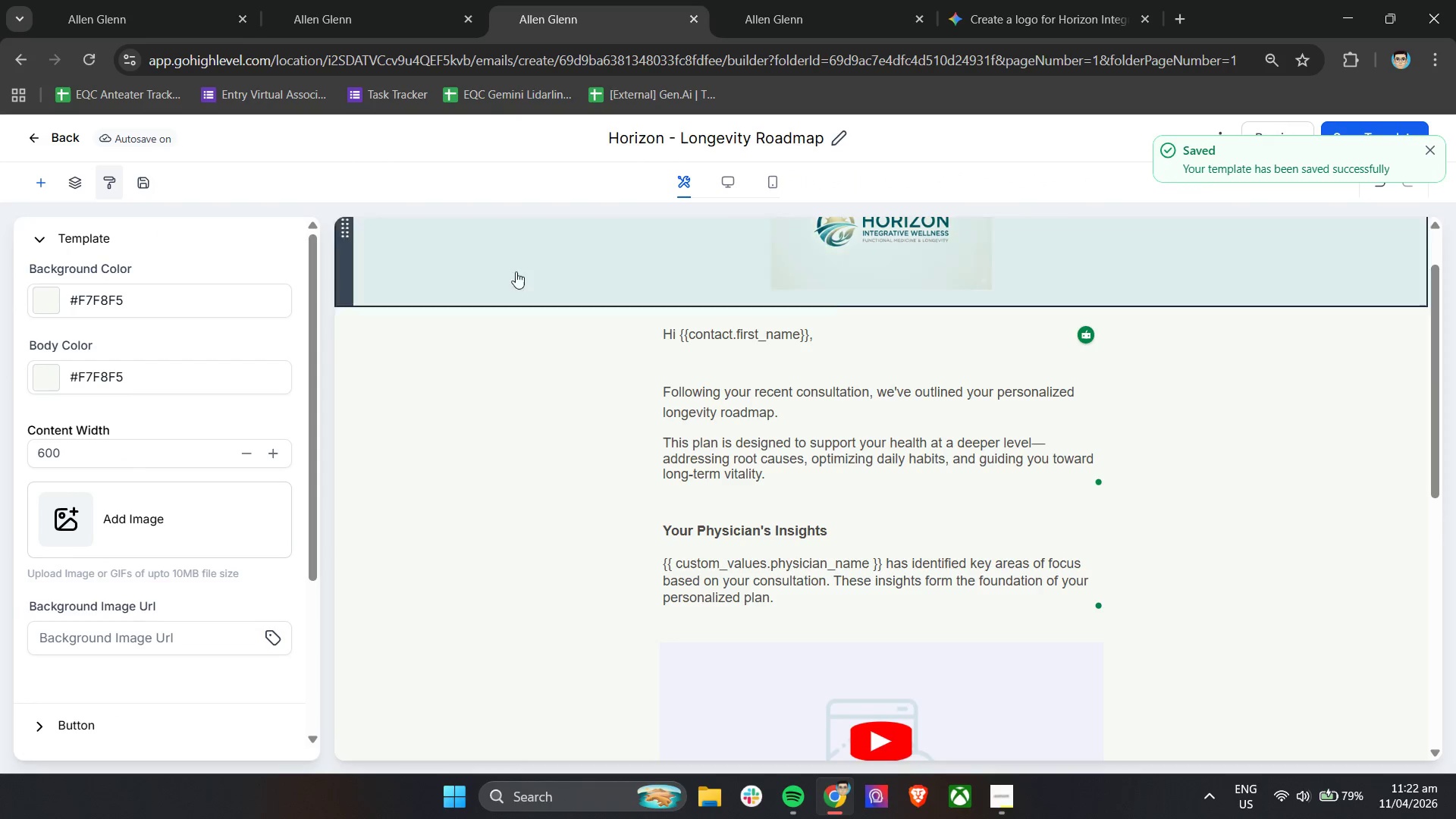 
scroll: coordinate [862, 435], scroll_direction: up, amount: 7.0
 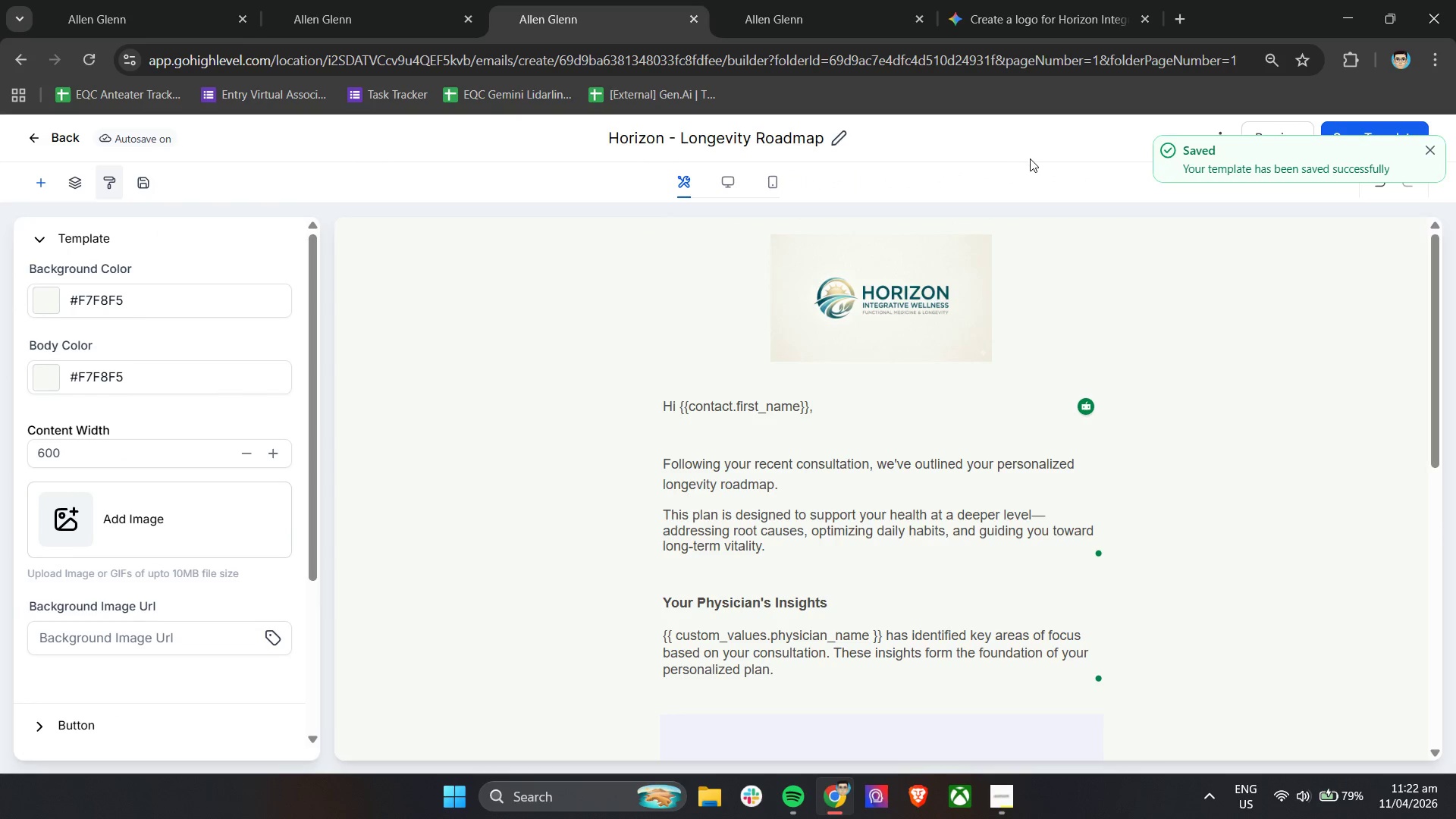 
left_click([1030, 152])
 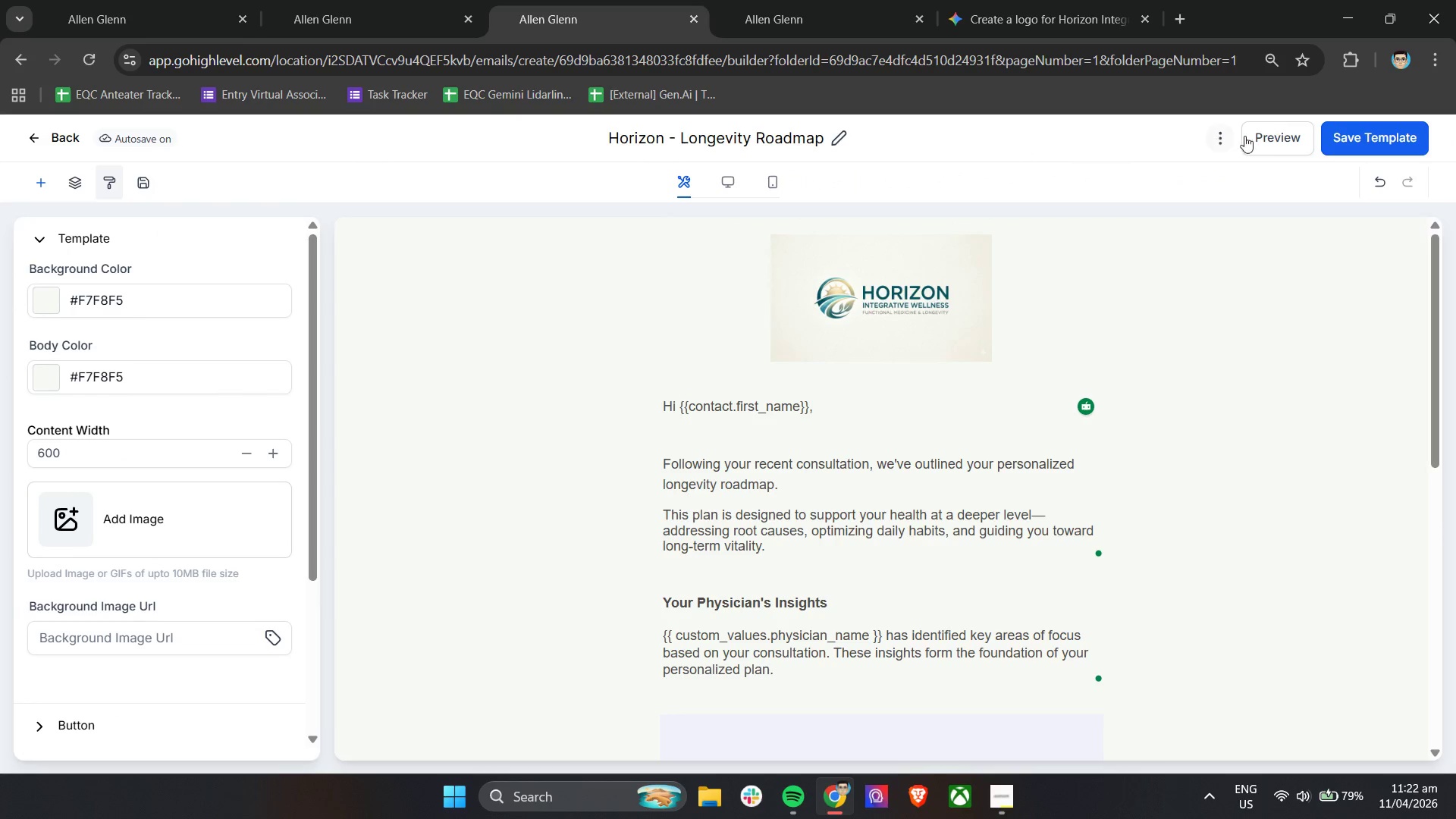 
left_click([1264, 136])
 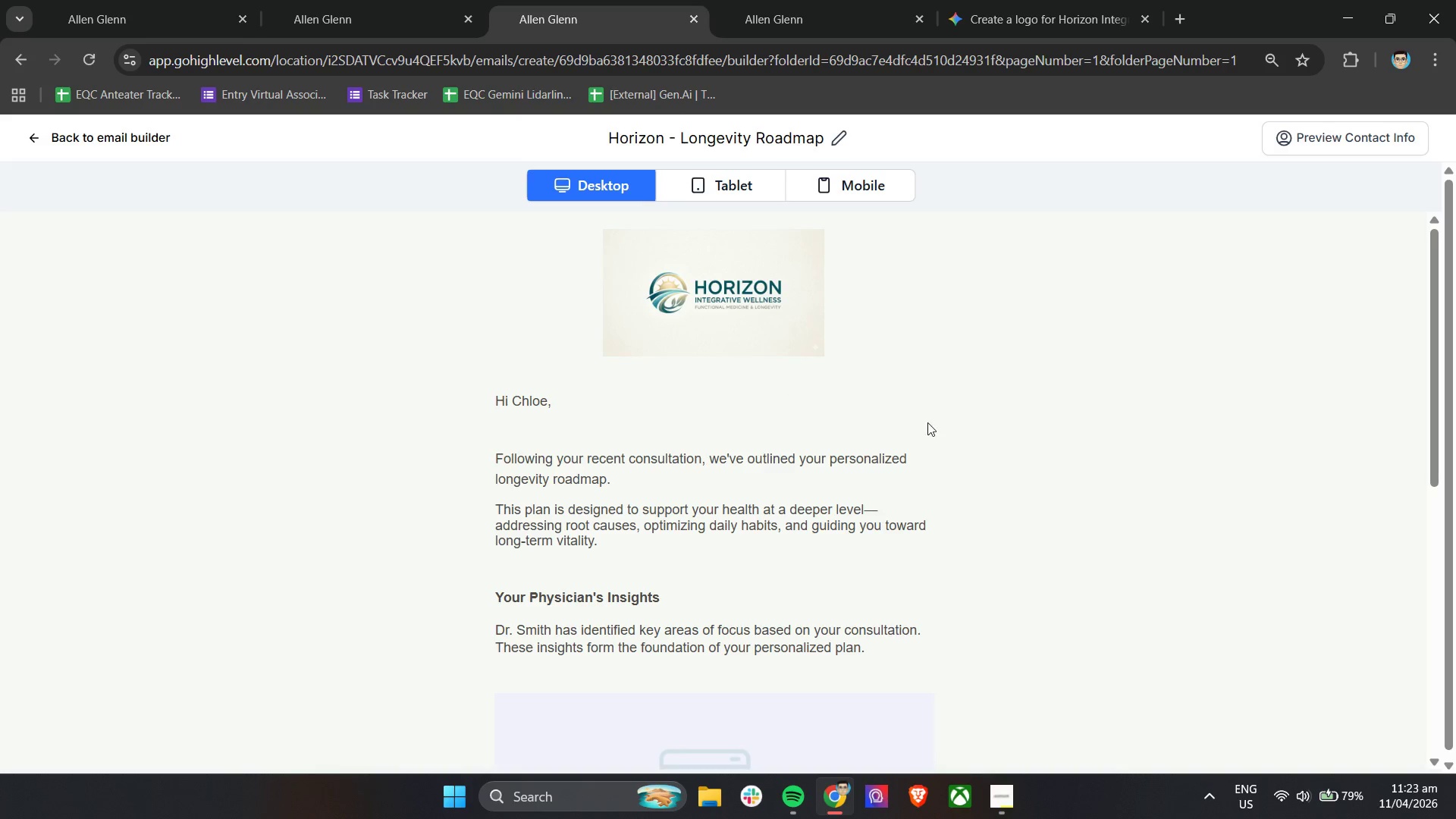 
scroll: coordinate [935, 422], scroll_direction: down, amount: 4.0
 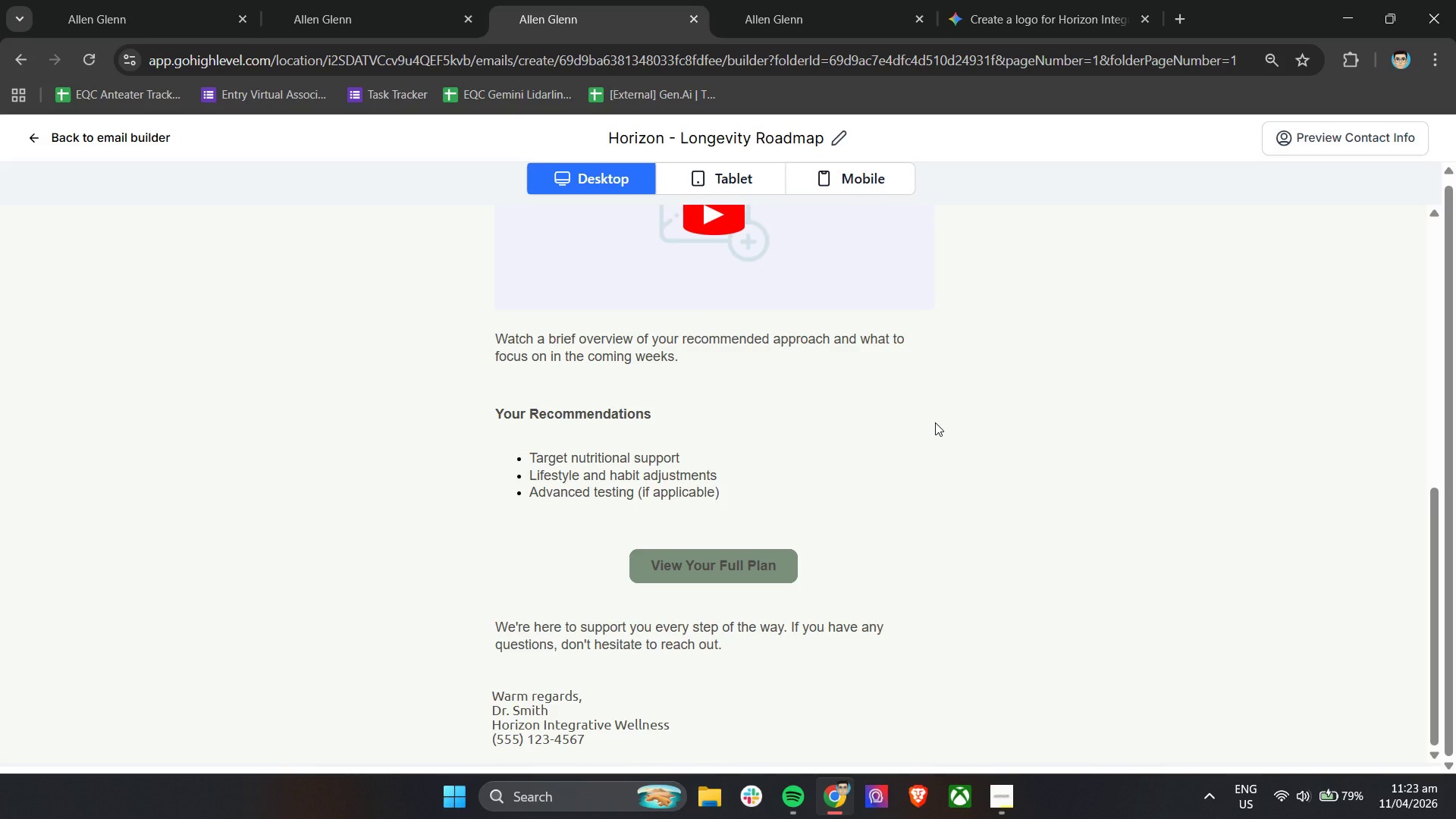 
hold_key(key=ControlLeft, duration=1.52)
 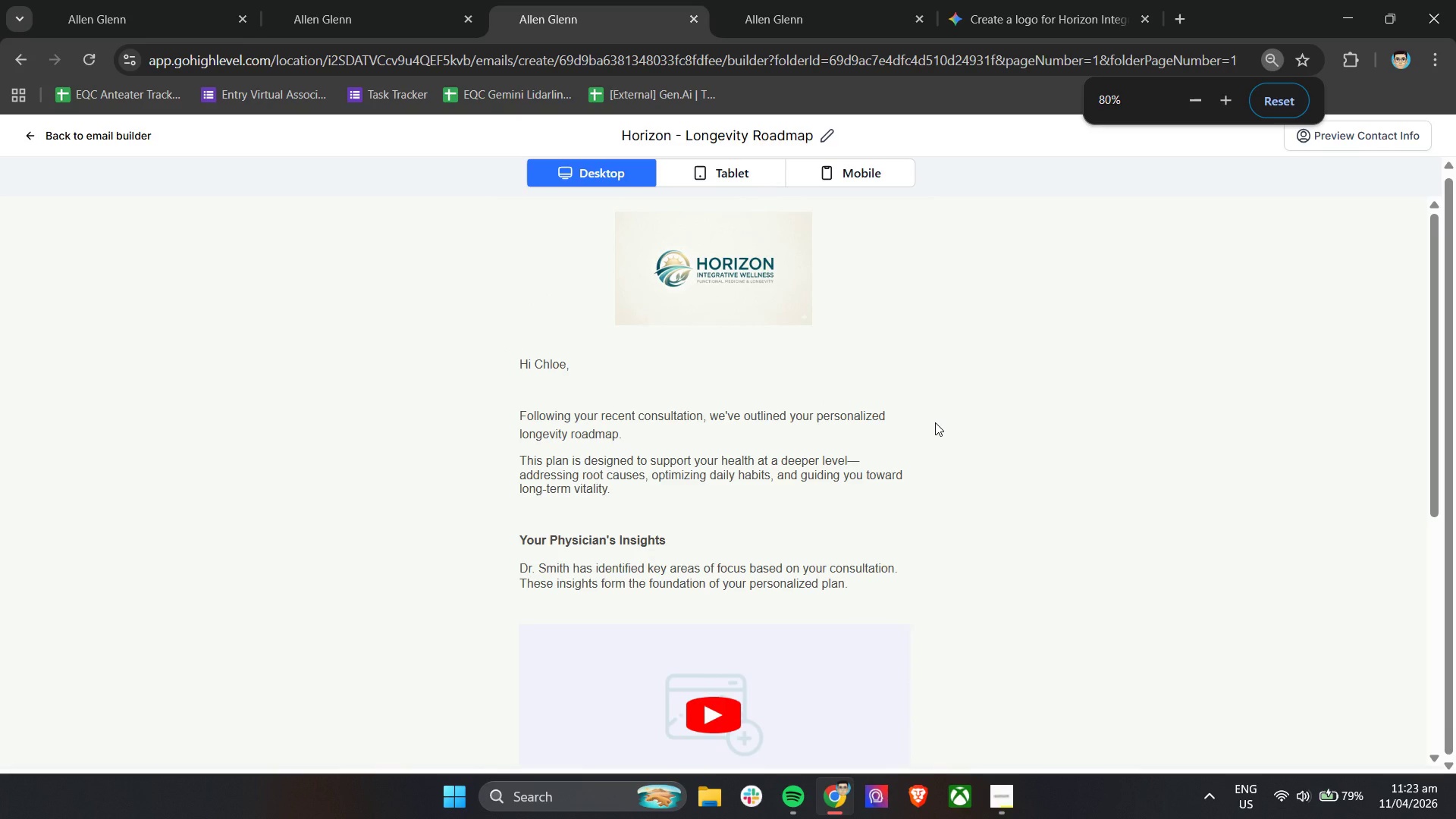 
scroll: coordinate [935, 422], scroll_direction: up, amount: 8.0
 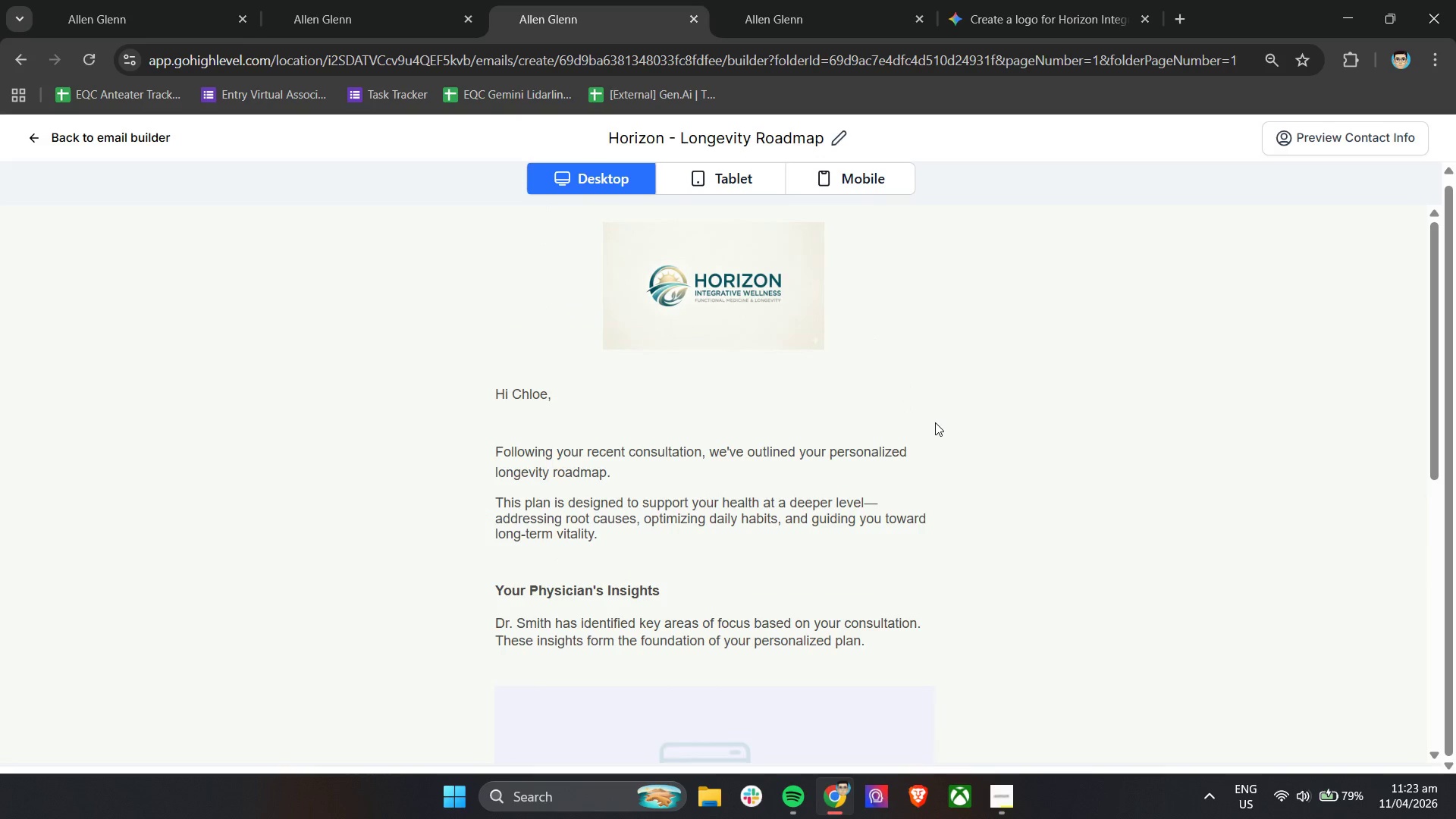 
scroll: coordinate [935, 422], scroll_direction: down, amount: 4.0
 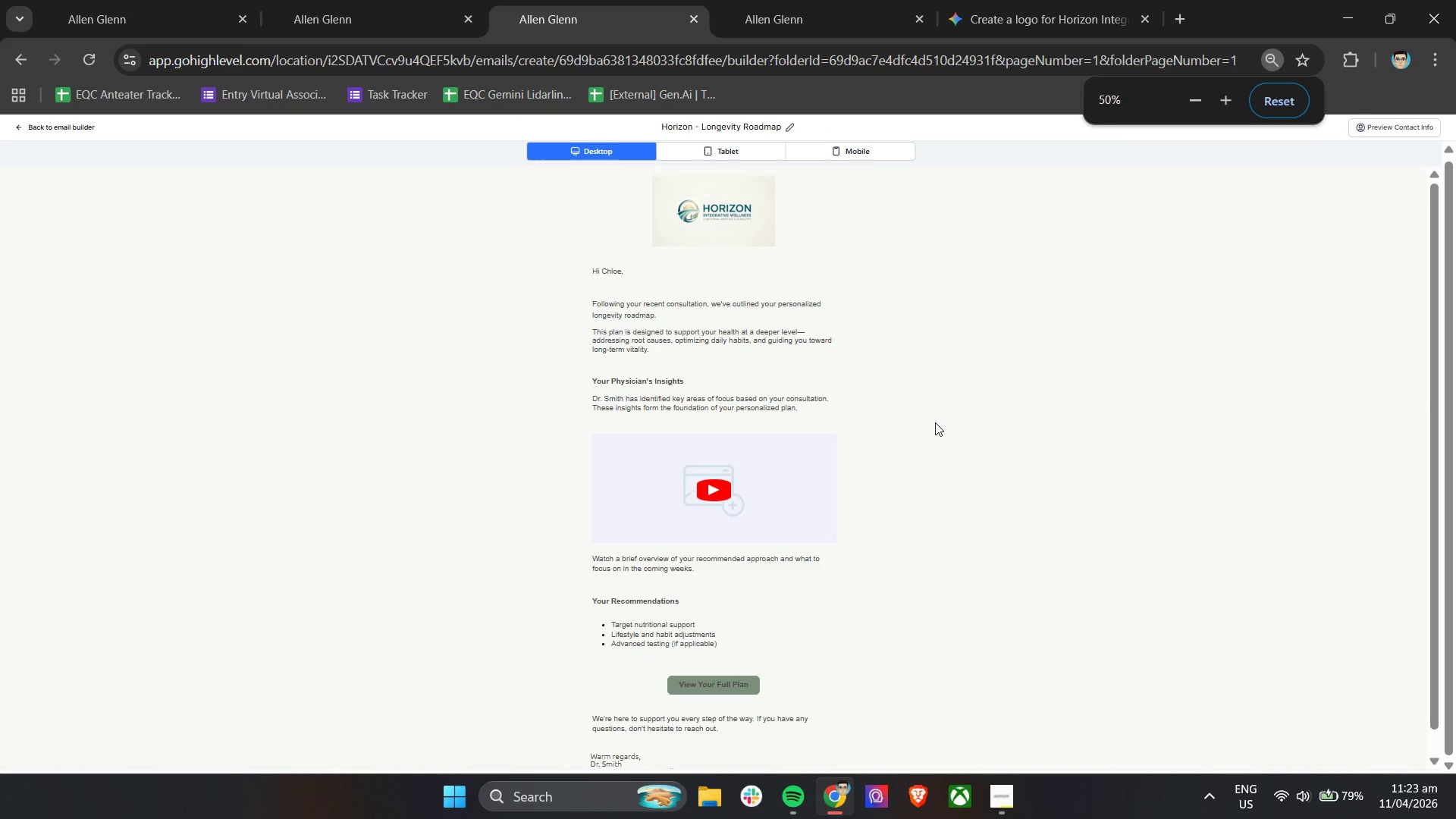 
hold_key(key=ControlLeft, duration=1.0)
 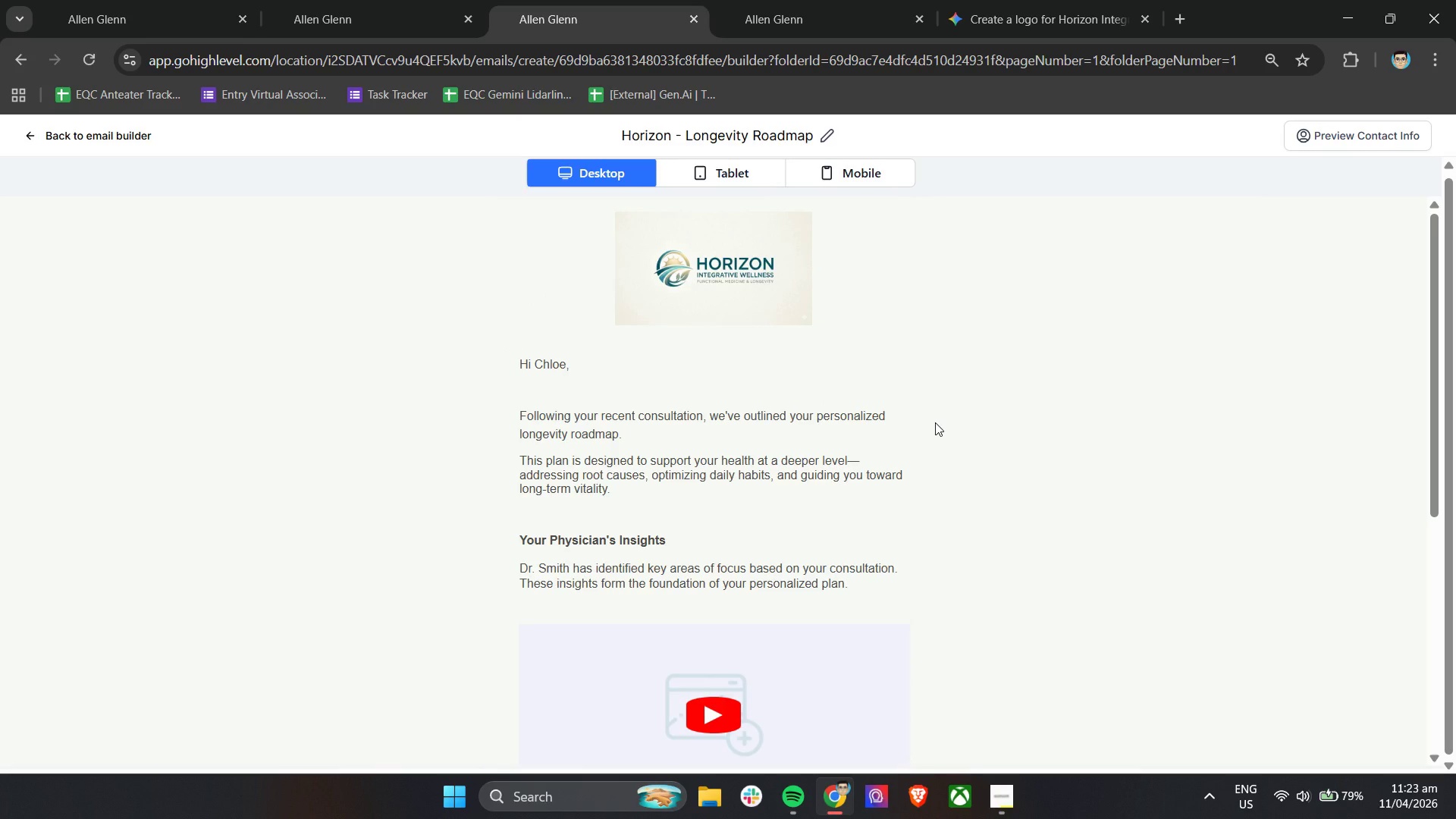 
scroll: coordinate [935, 422], scroll_direction: up, amount: 3.0
 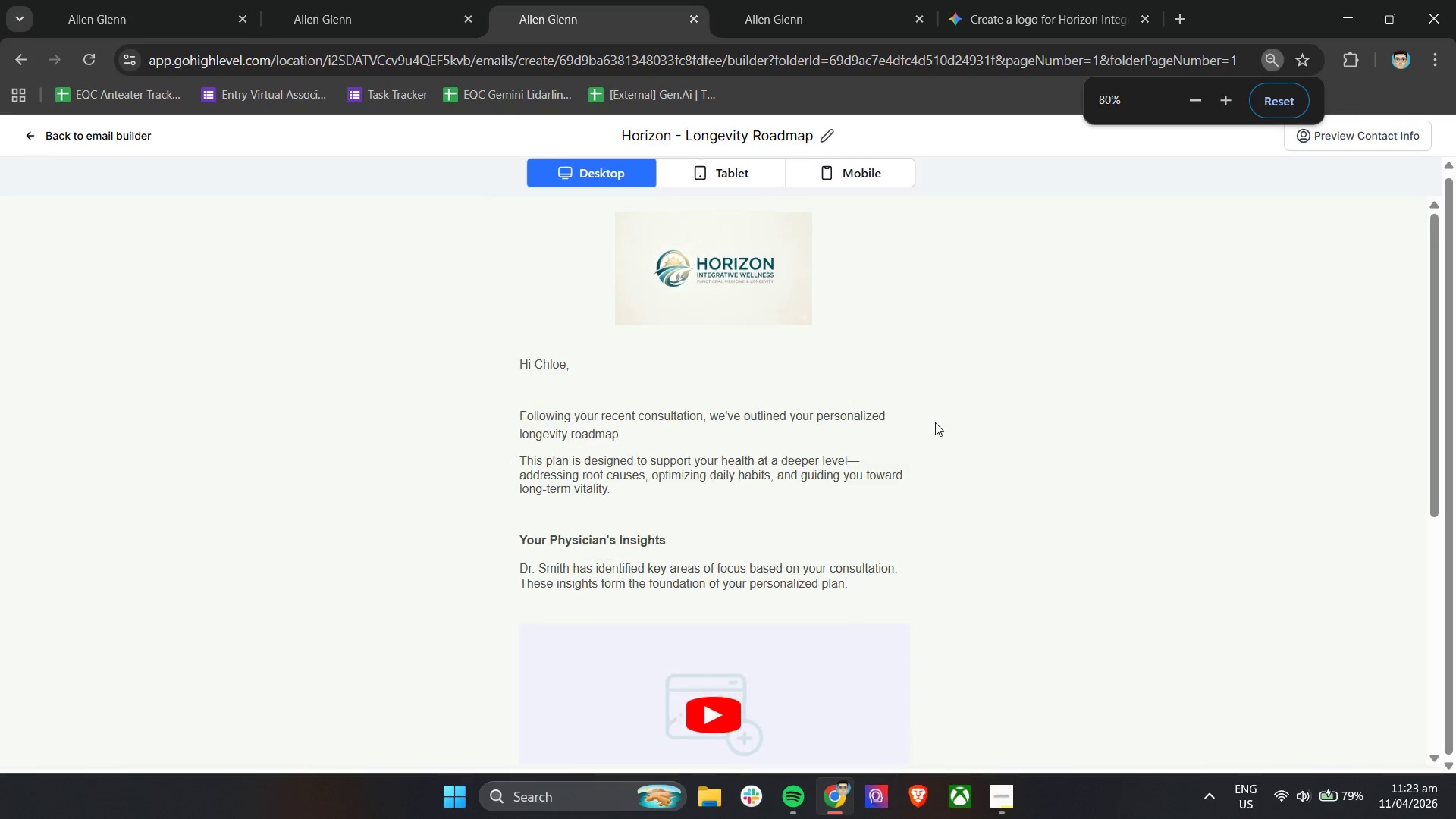 
wait(7.48)
 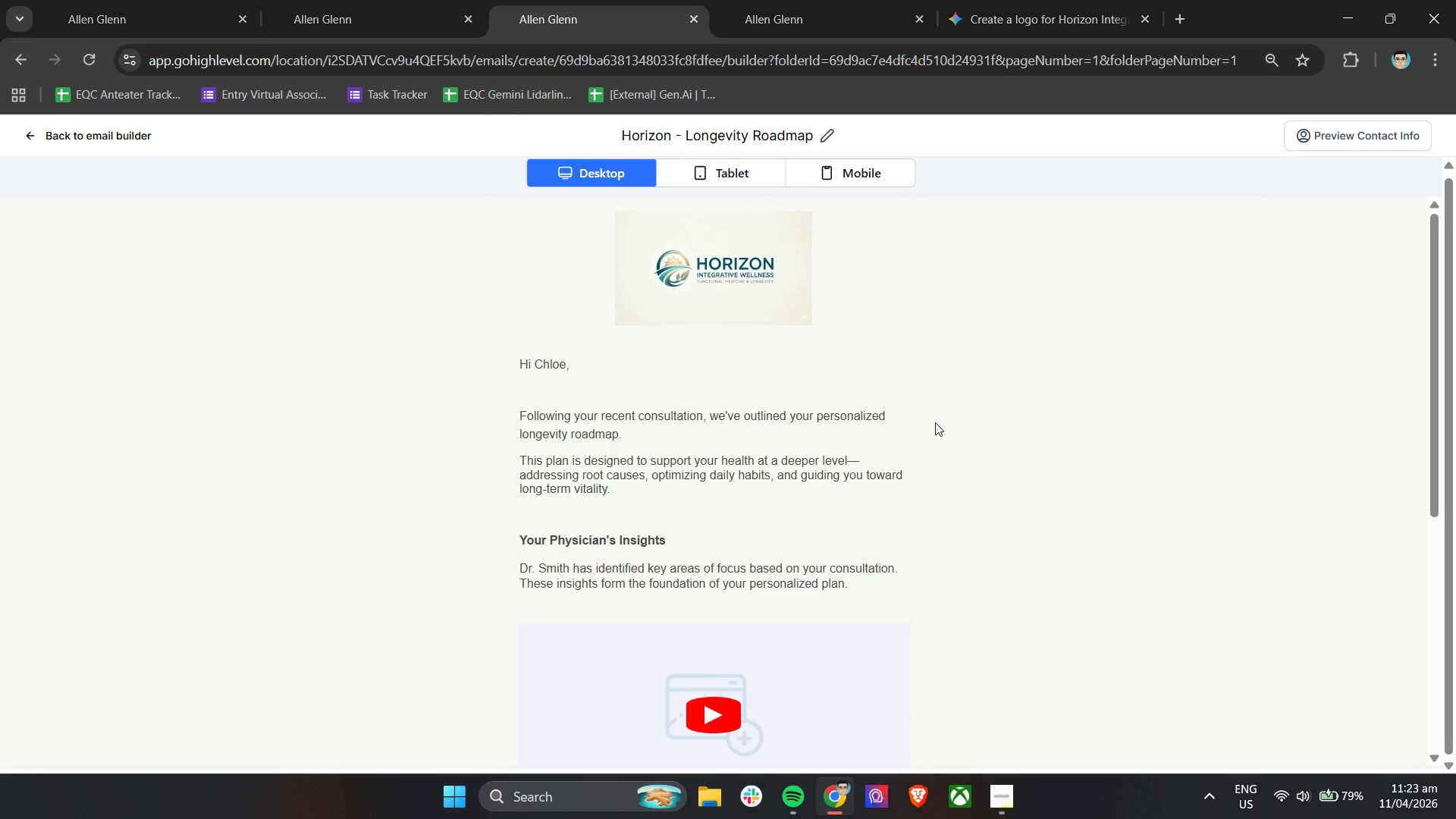 
left_click([369, 0])
 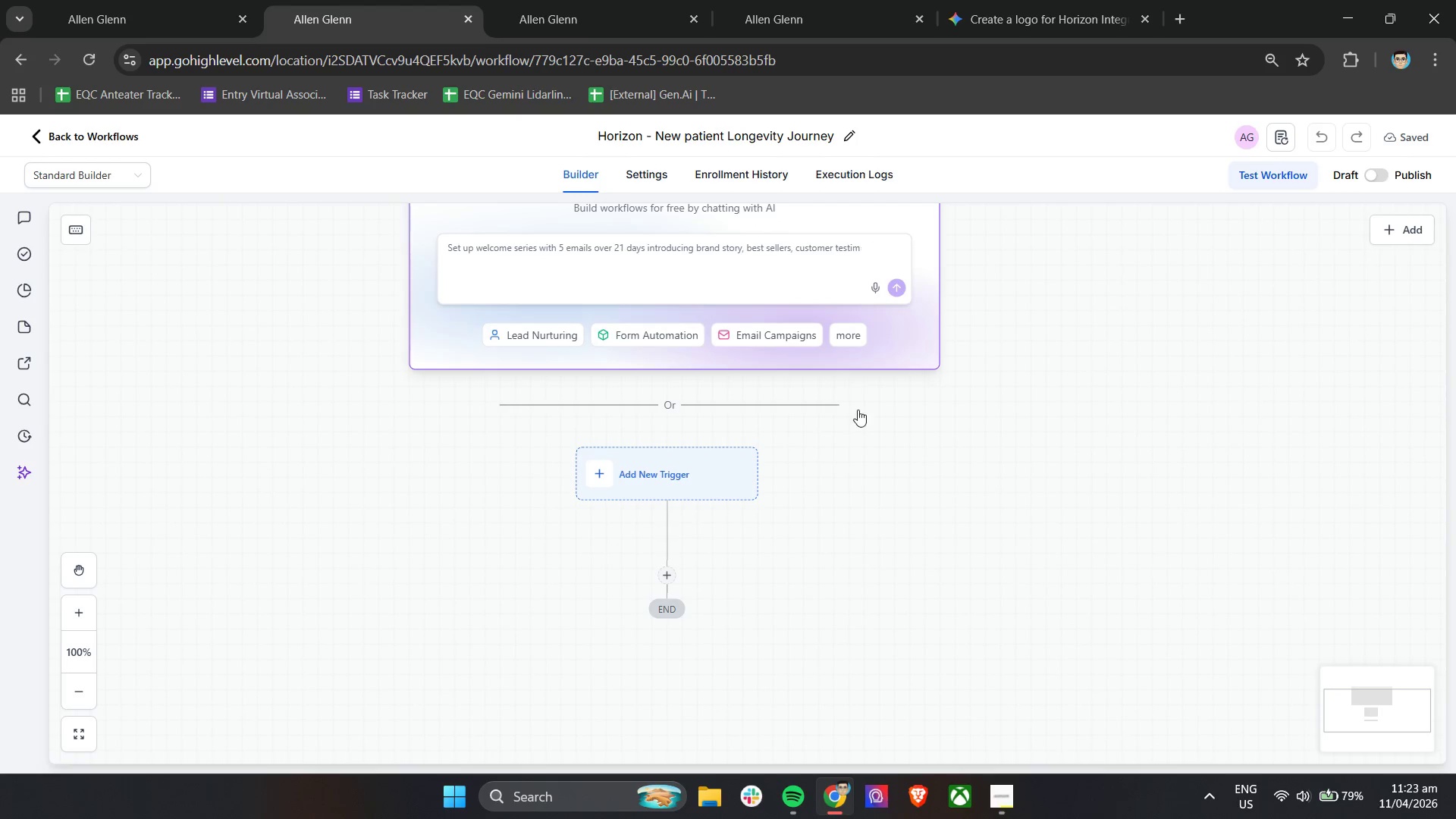 
left_click([601, 0])
 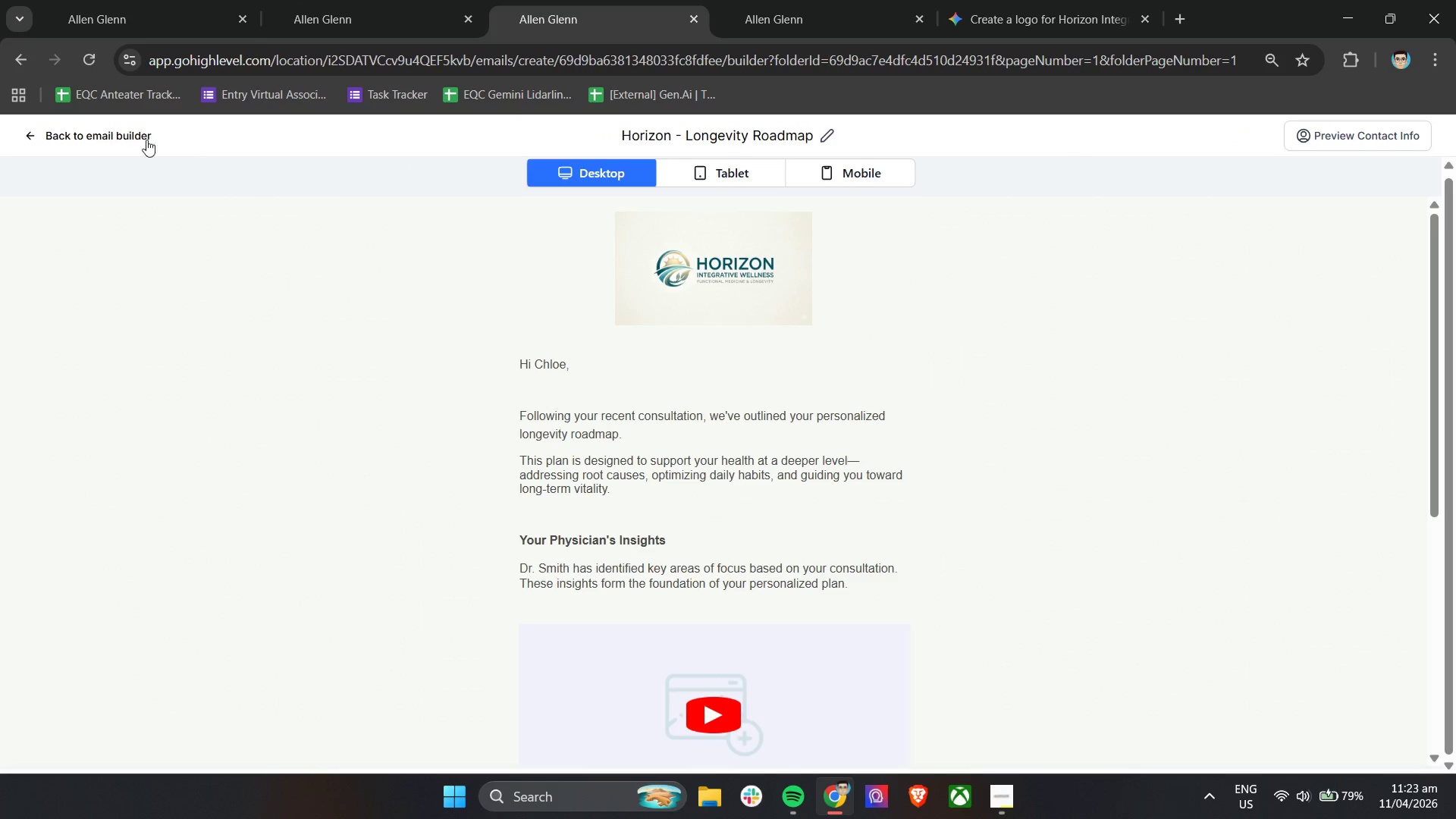 
scroll: coordinate [972, 488], scroll_direction: up, amount: 1.0
 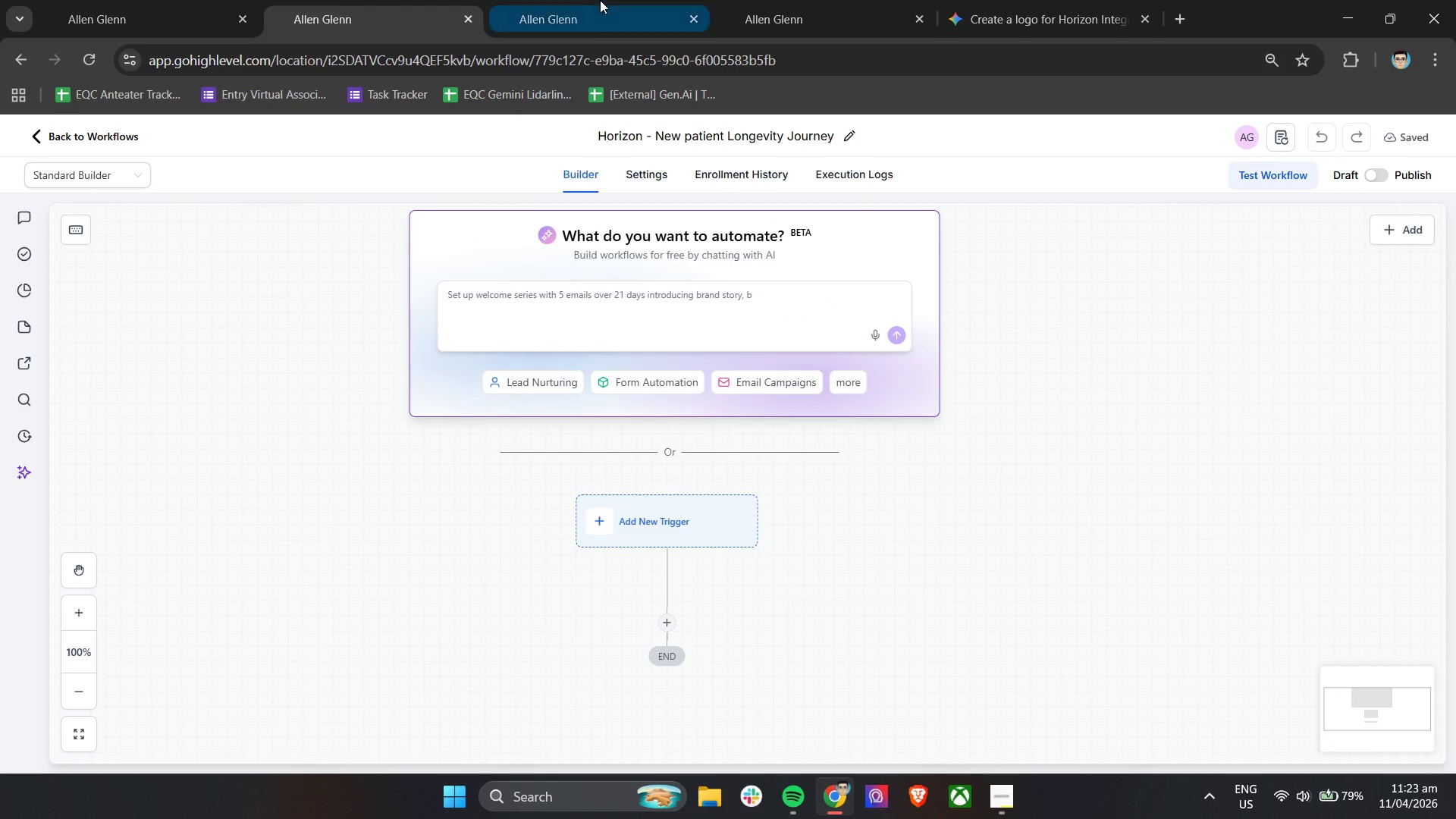 
left_click([95, 135])
 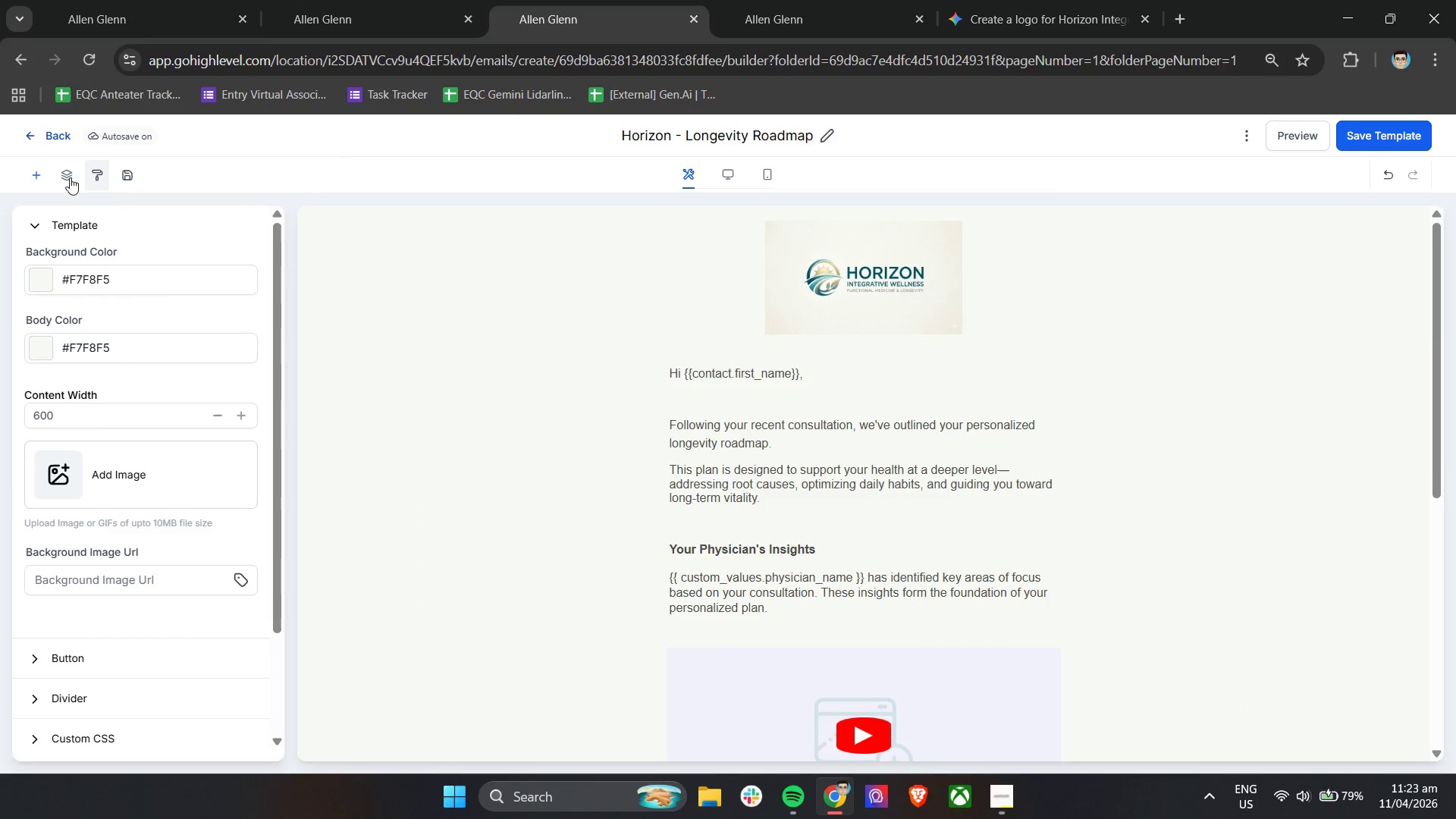 
left_click([121, 173])
 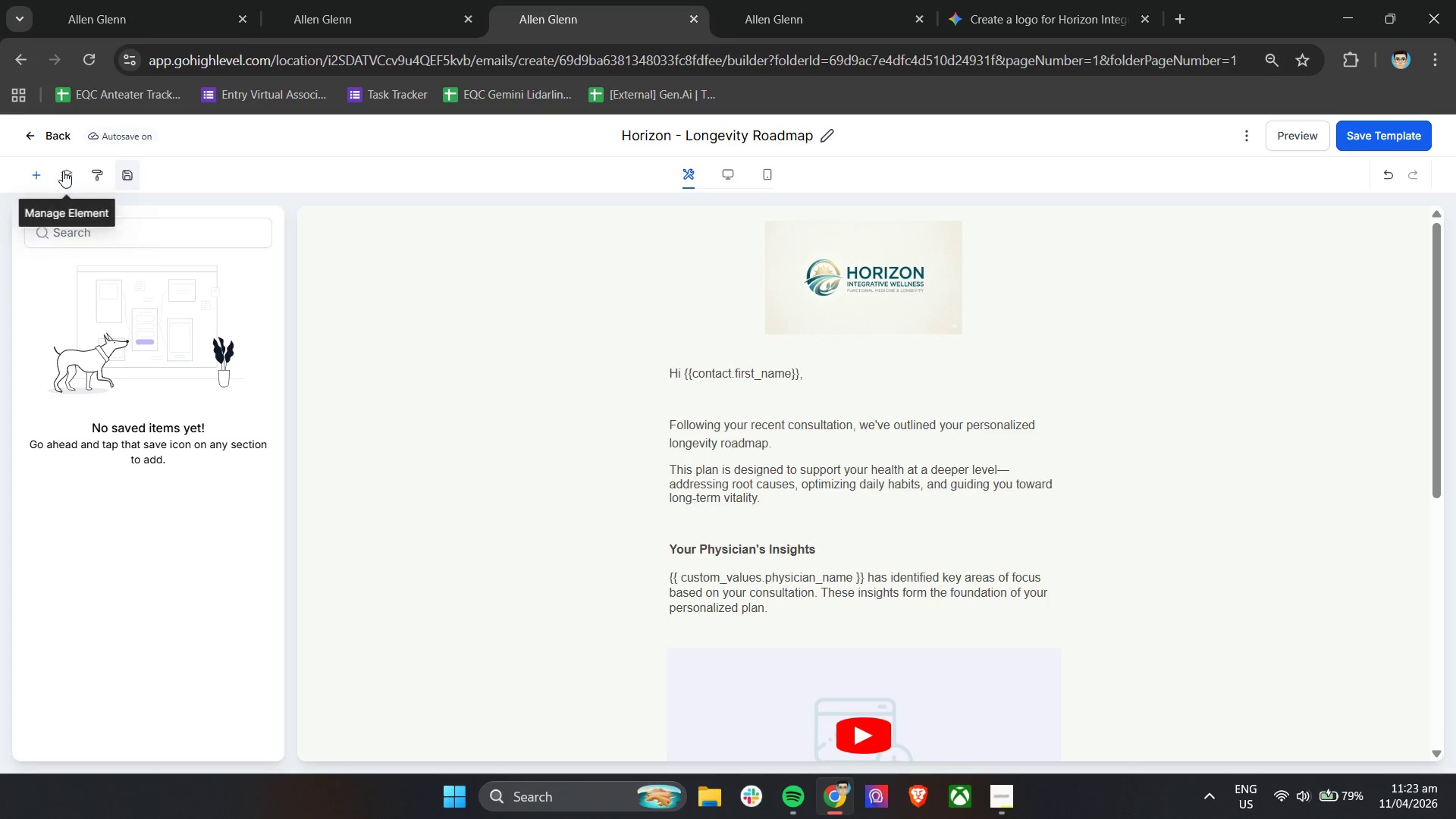 
left_click([63, 171])
 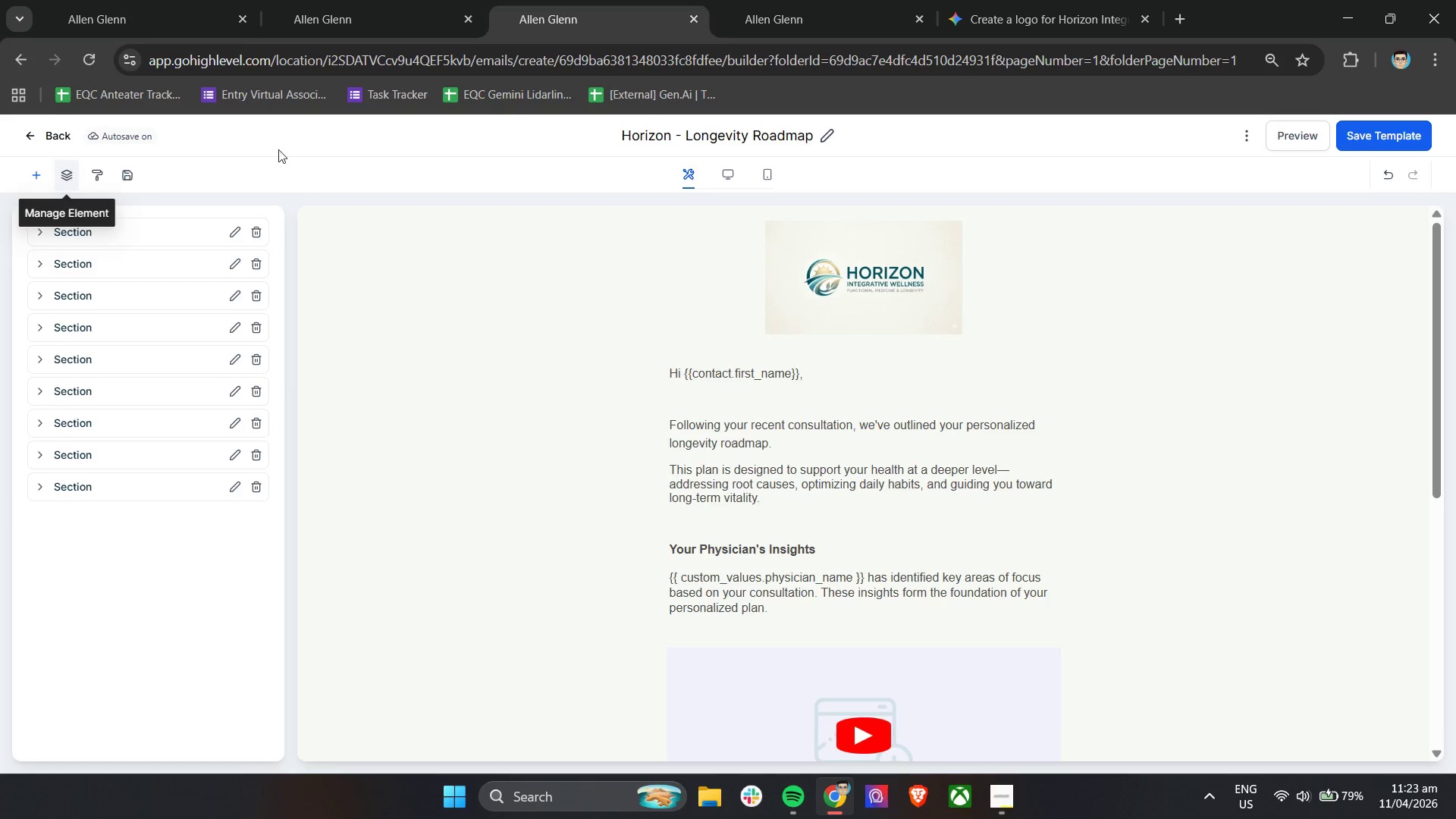 
left_click([315, 146])
 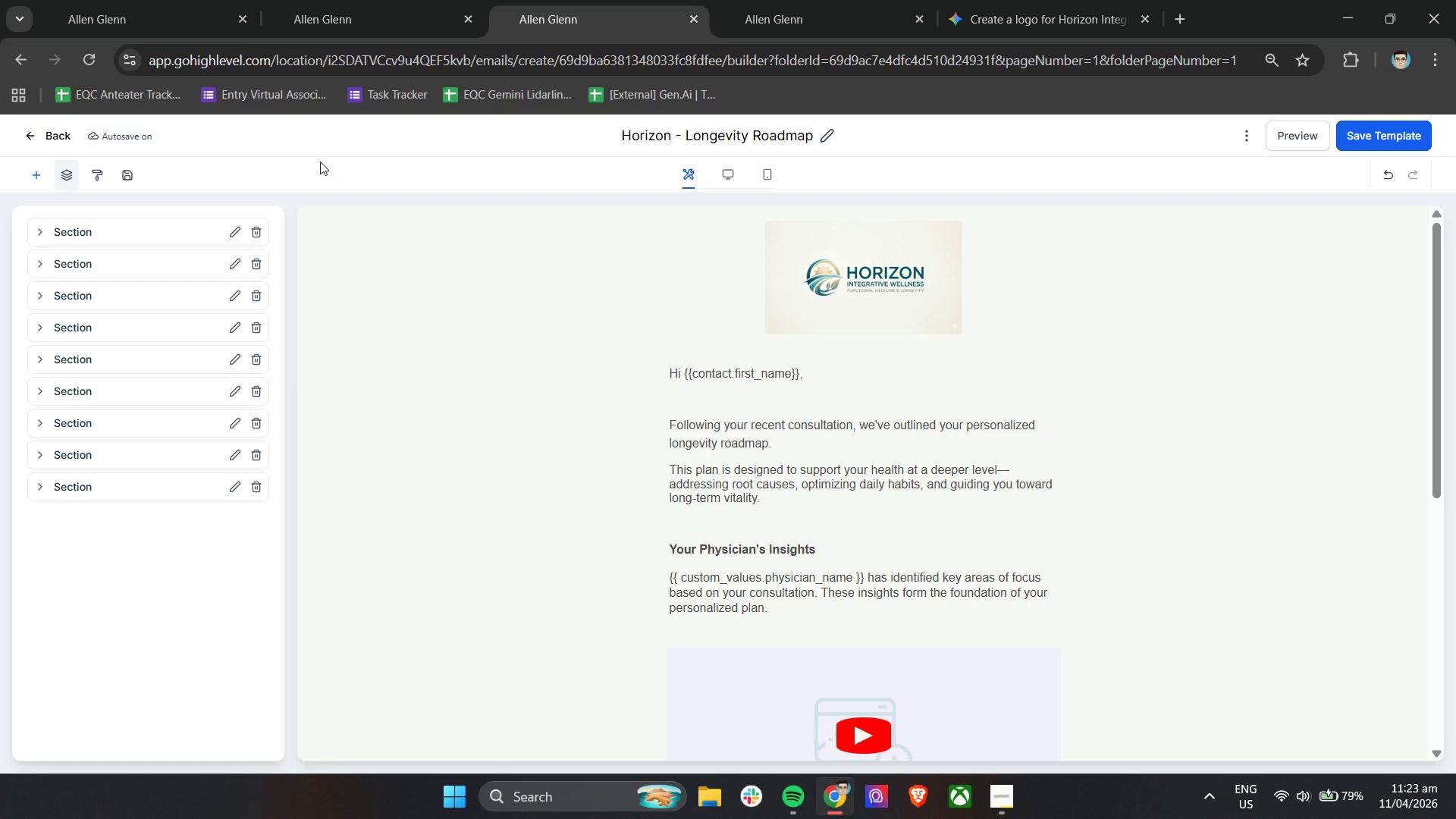 
wait(7.69)
 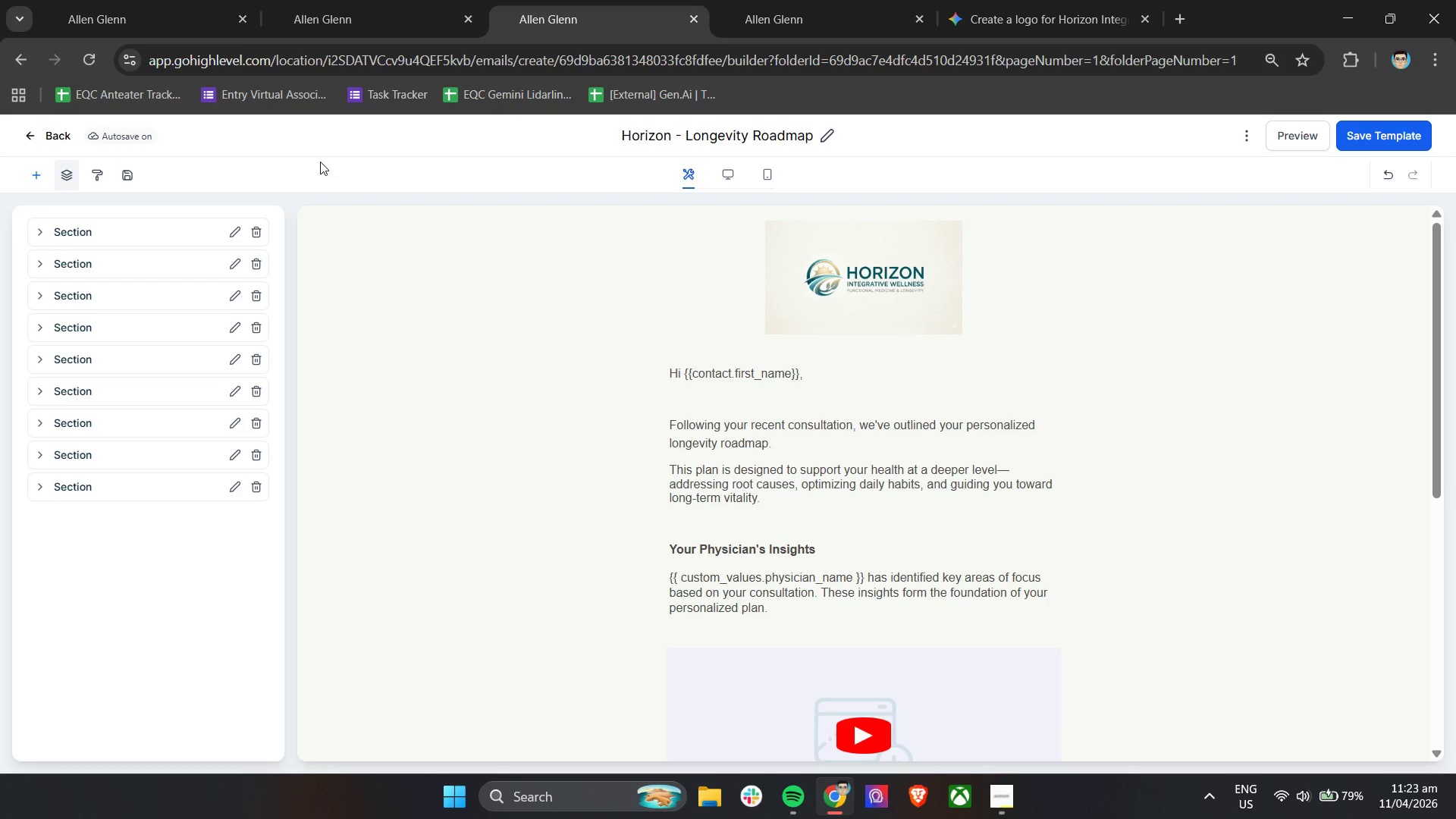 
scroll: coordinate [586, 410], scroll_direction: down, amount: 10.0
 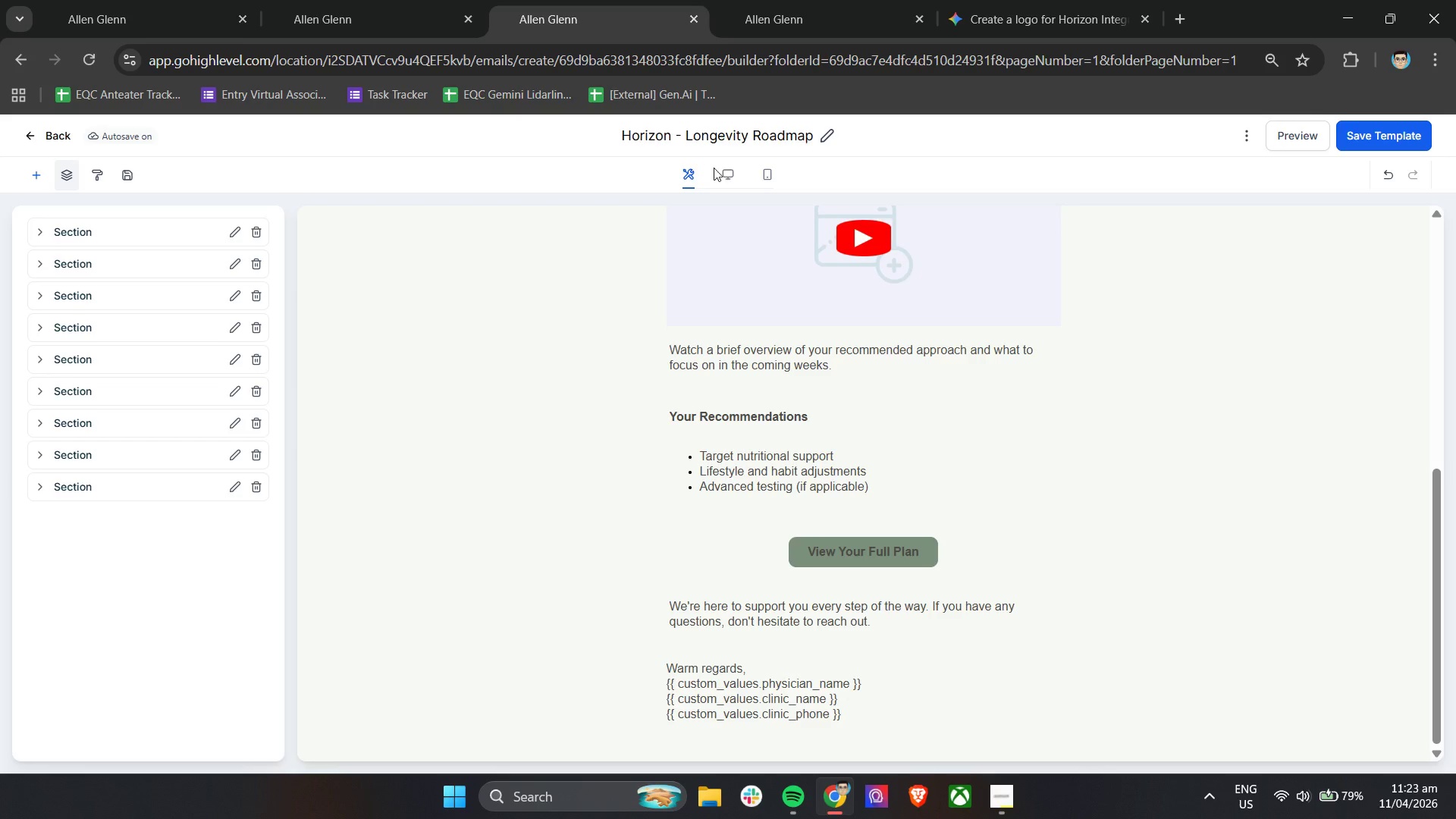 
wait(5.88)
 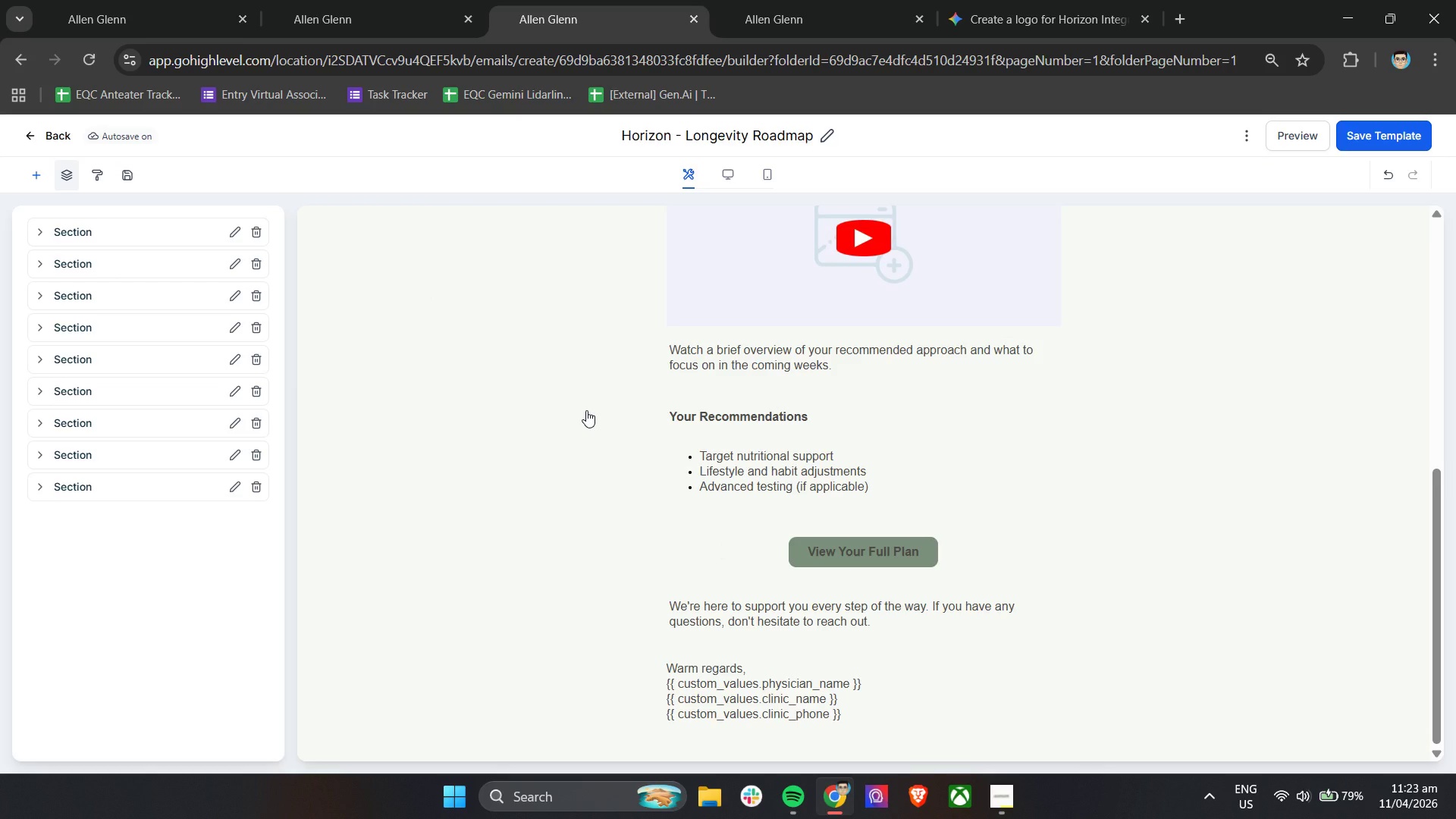 
left_click([1285, 134])
 